 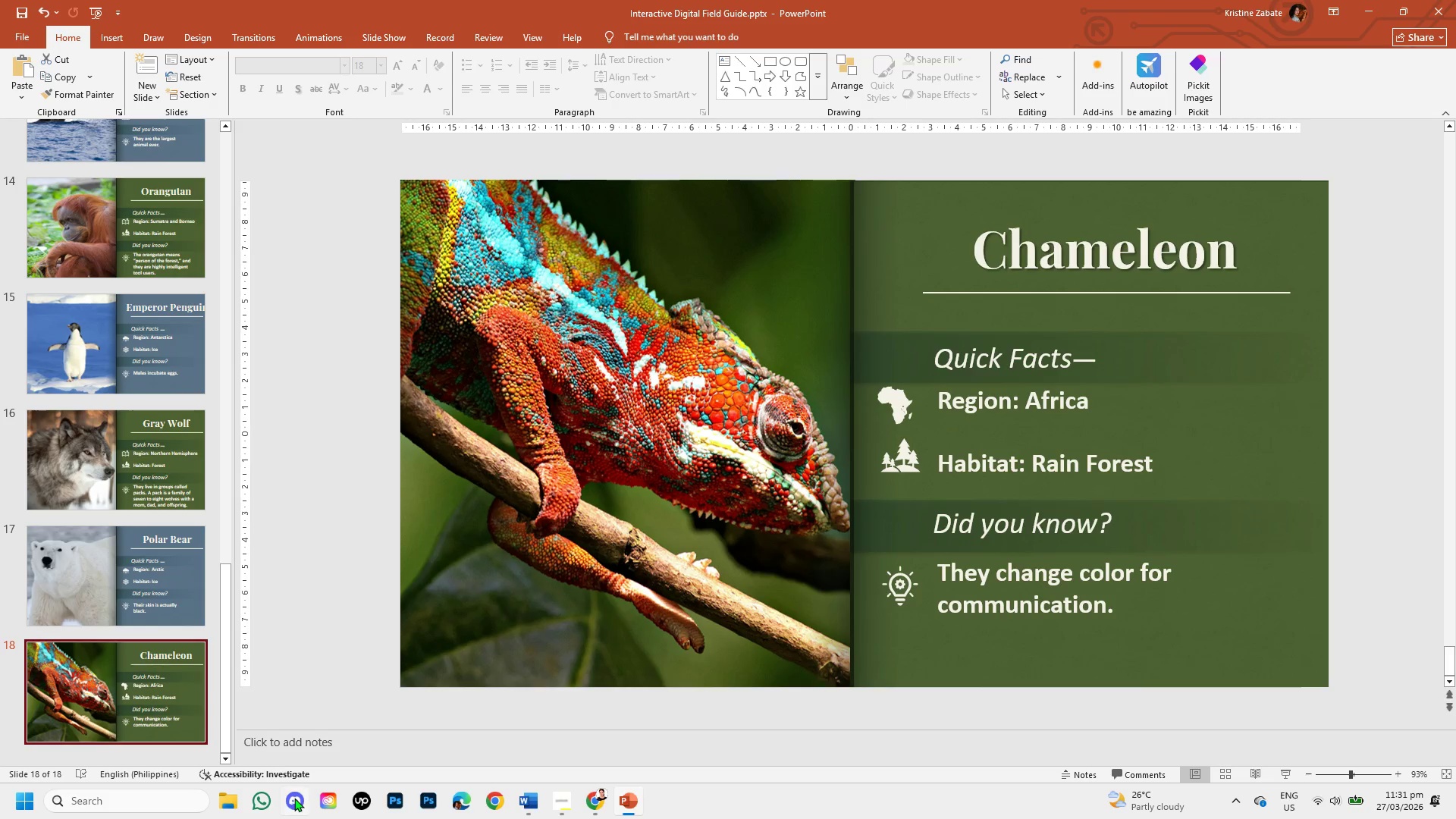 
left_click([587, 804])
 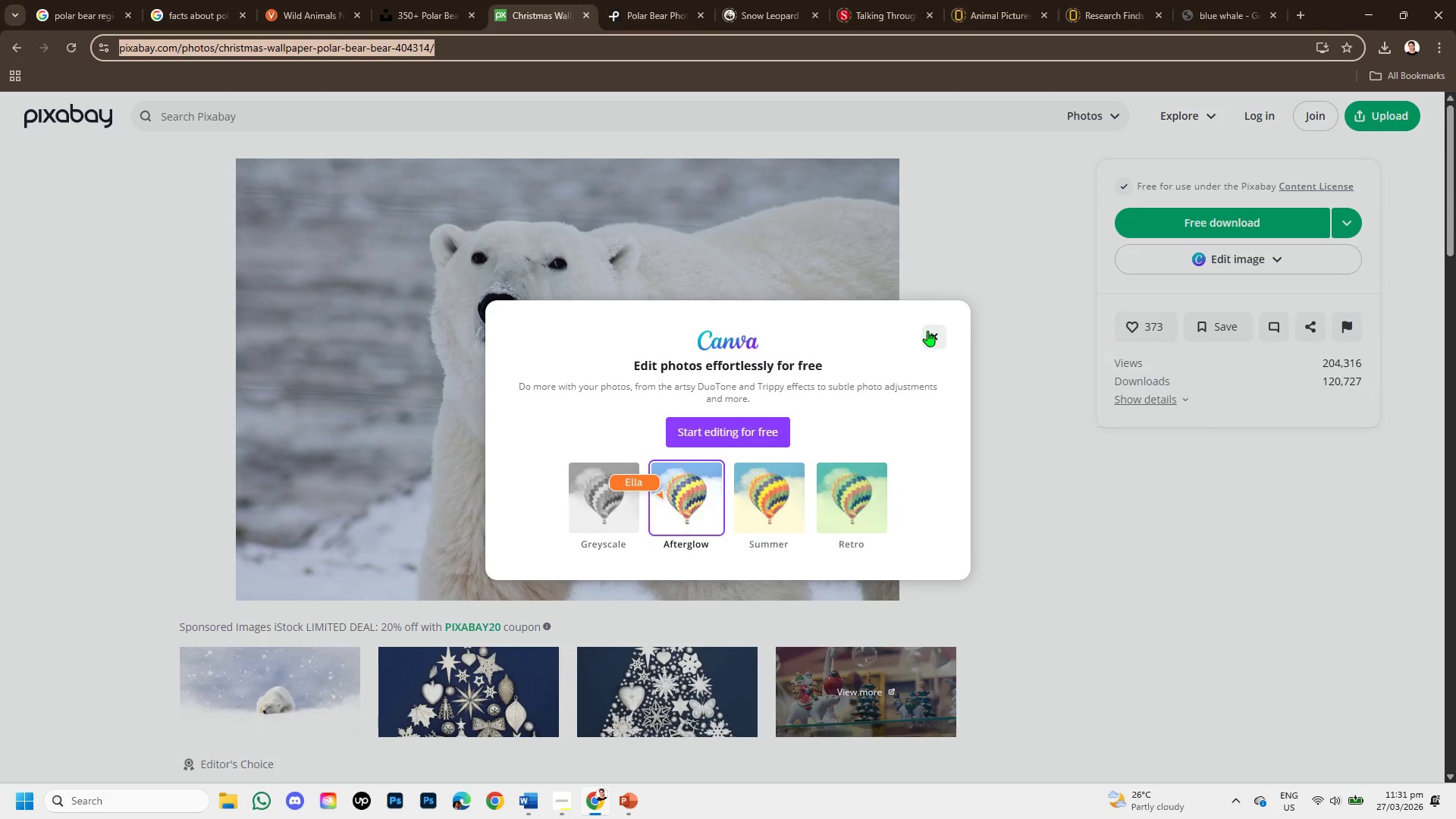 
left_click([924, 332])
 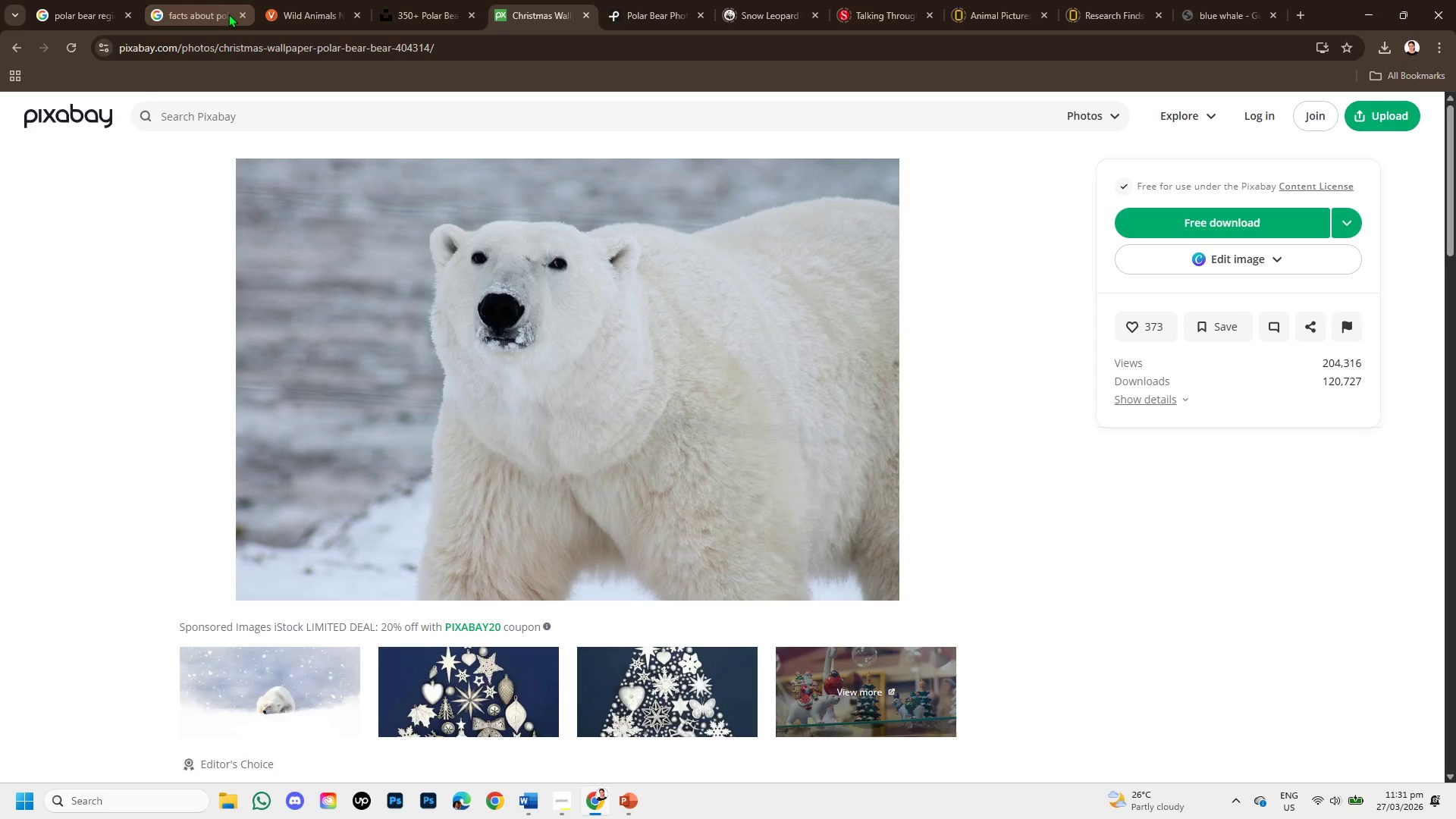 
left_click([239, 14])
 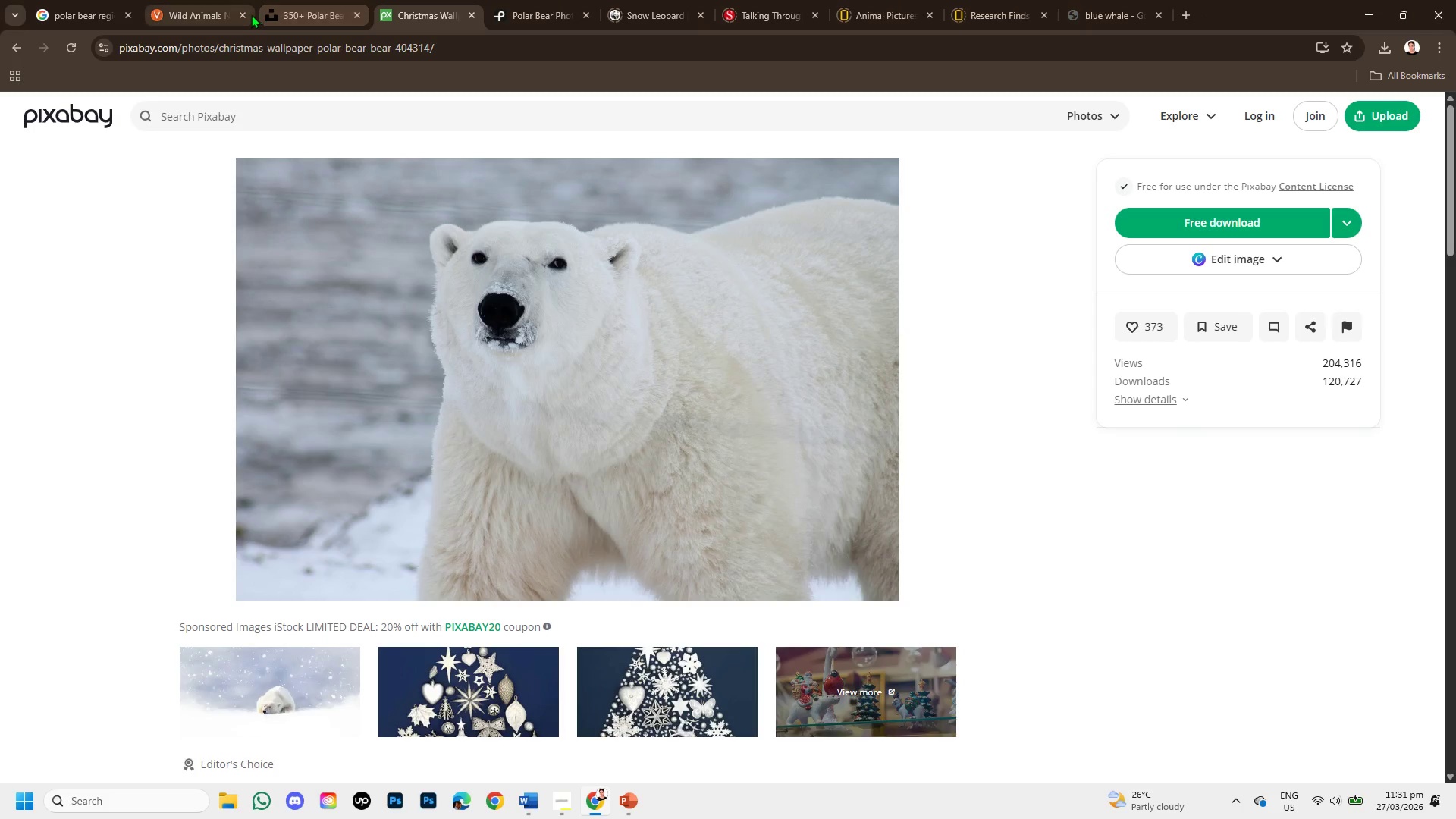 
left_click([246, 14])
 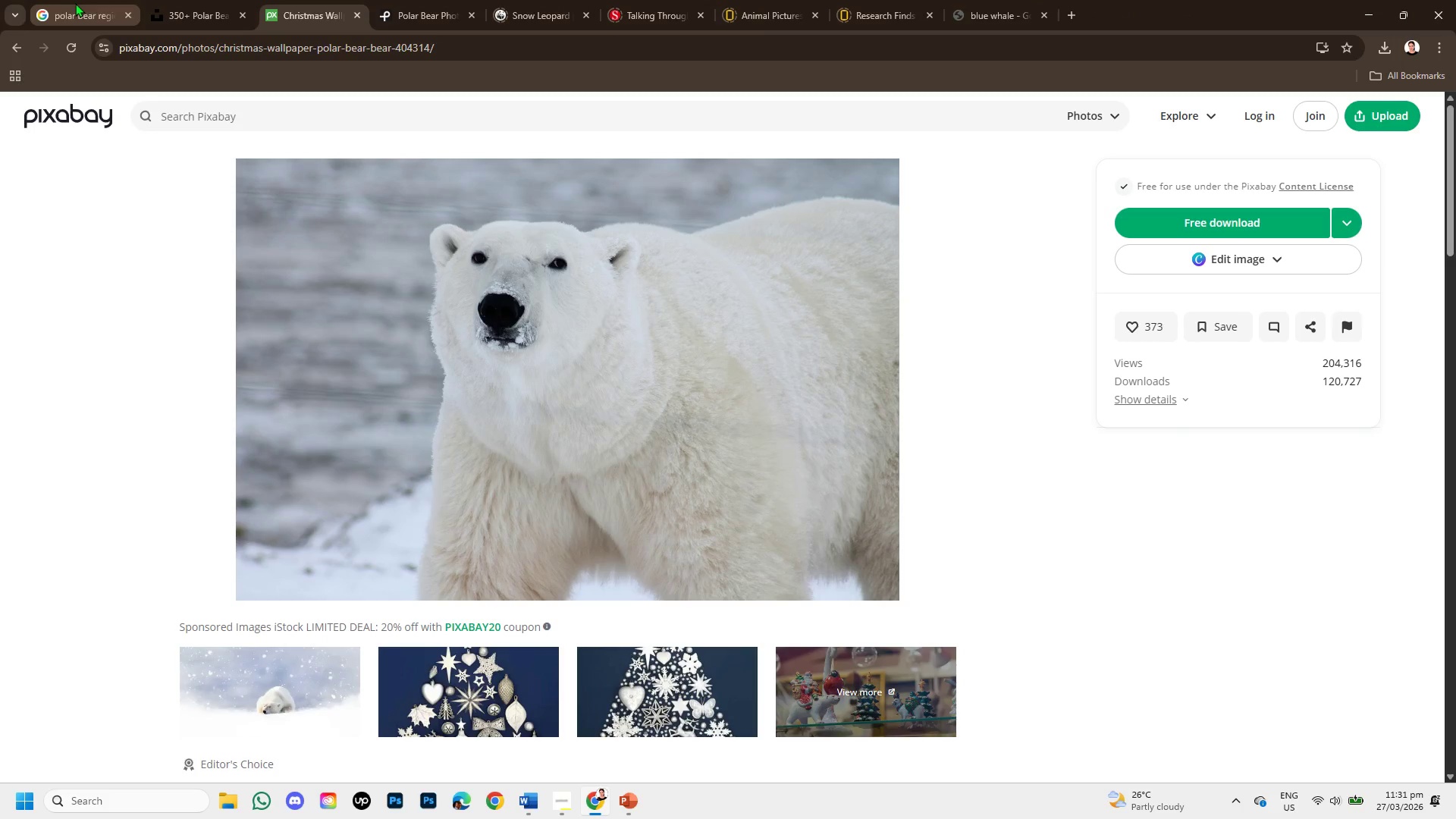 
left_click([75, 3])
 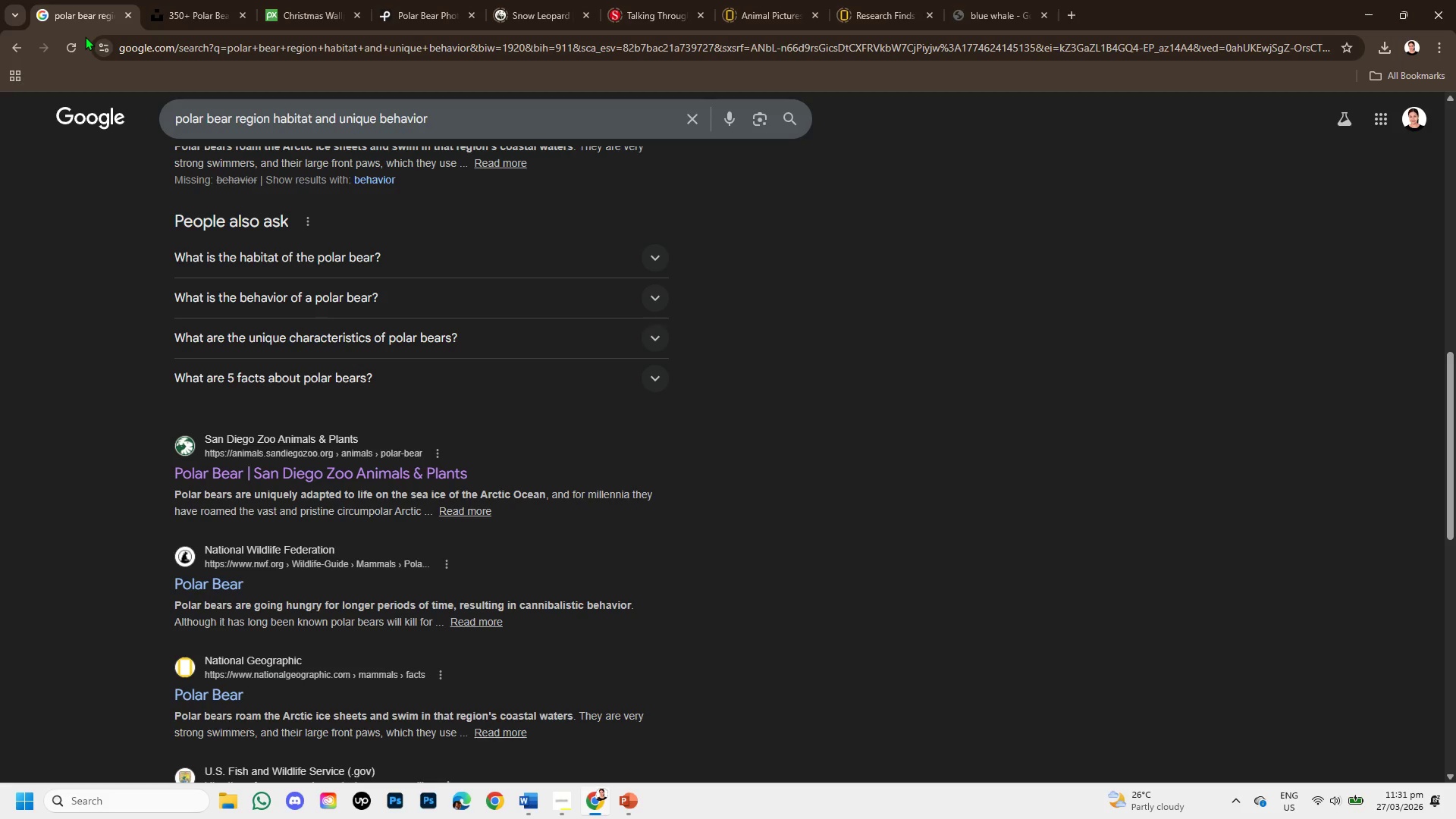 
wait(9.88)
 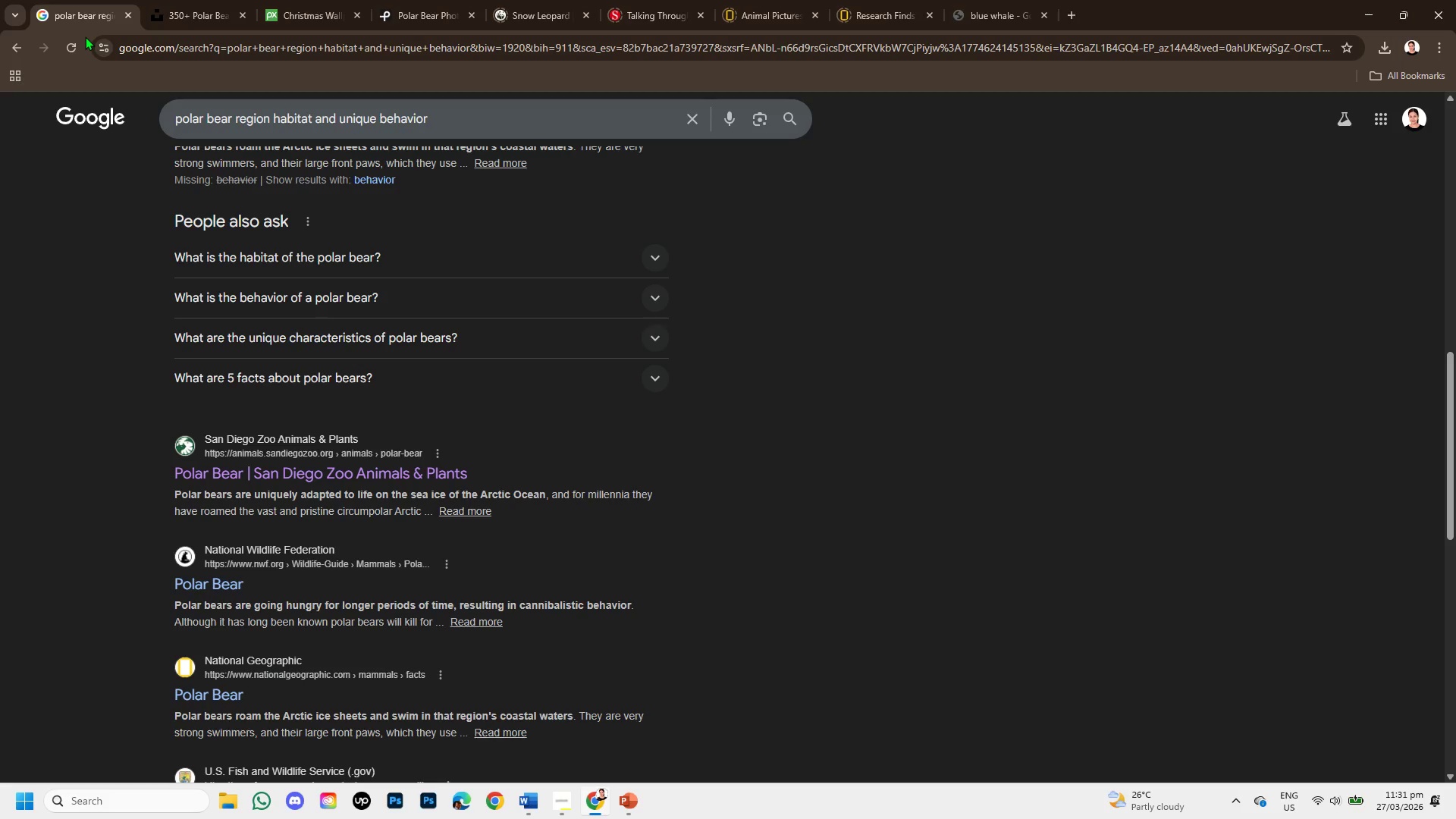 
left_click_drag(start_coordinate=[234, 118], to_coordinate=[155, 102])
 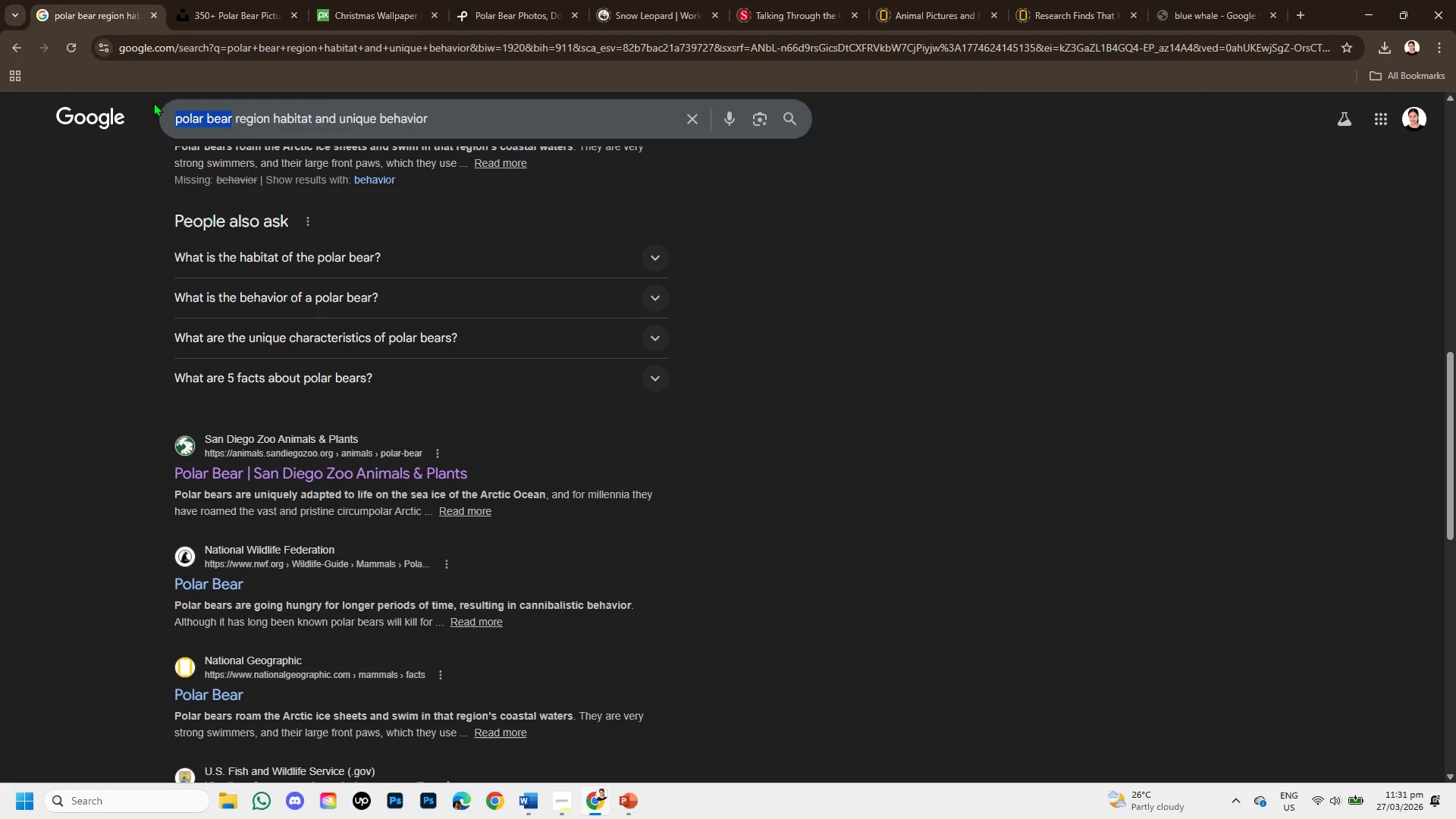 
key(Backspace)
type(flanm)
key(Backspace)
key(Backspace)
type(mingop)
key(Backspace)
 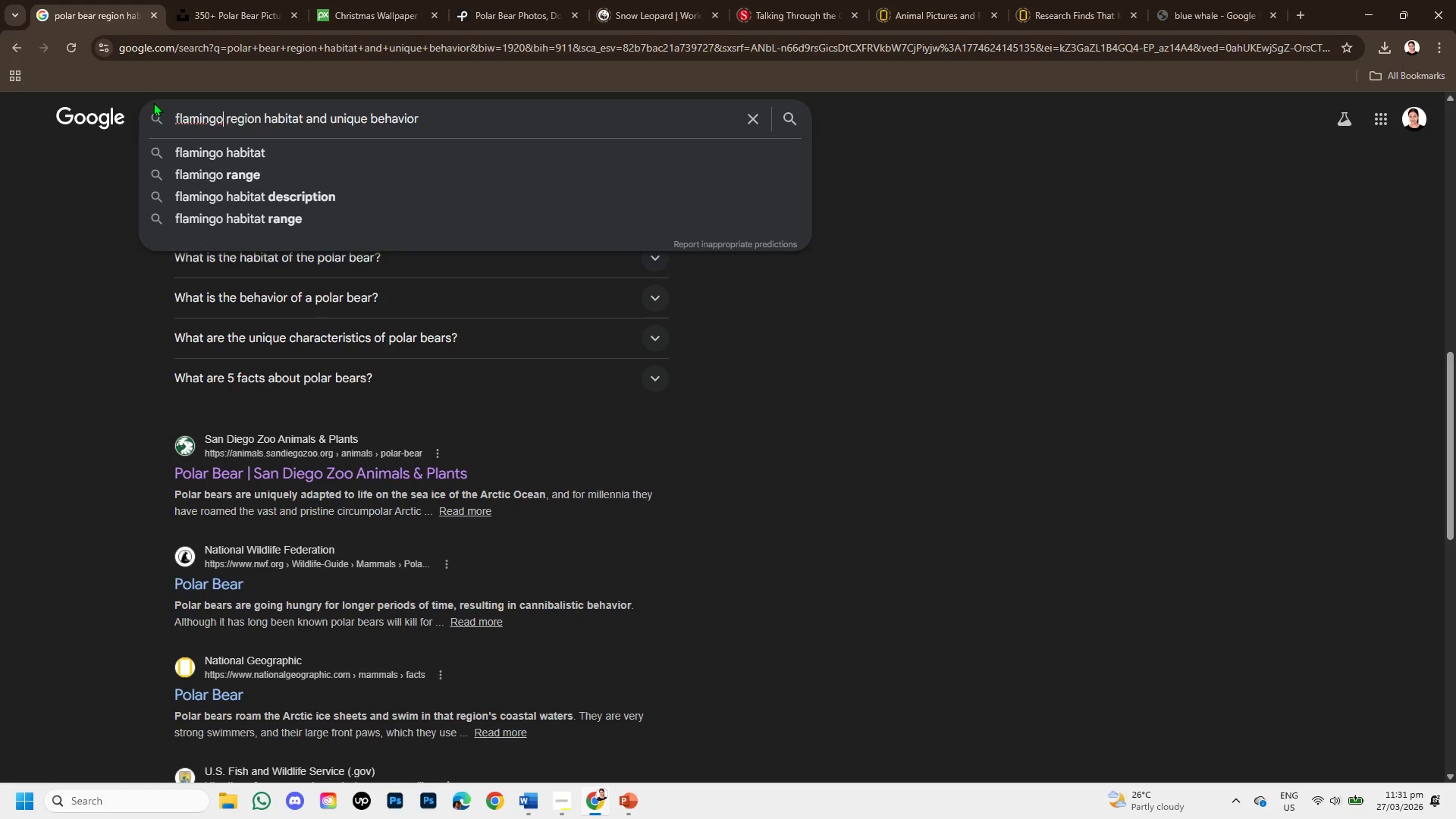 
key(Enter)
 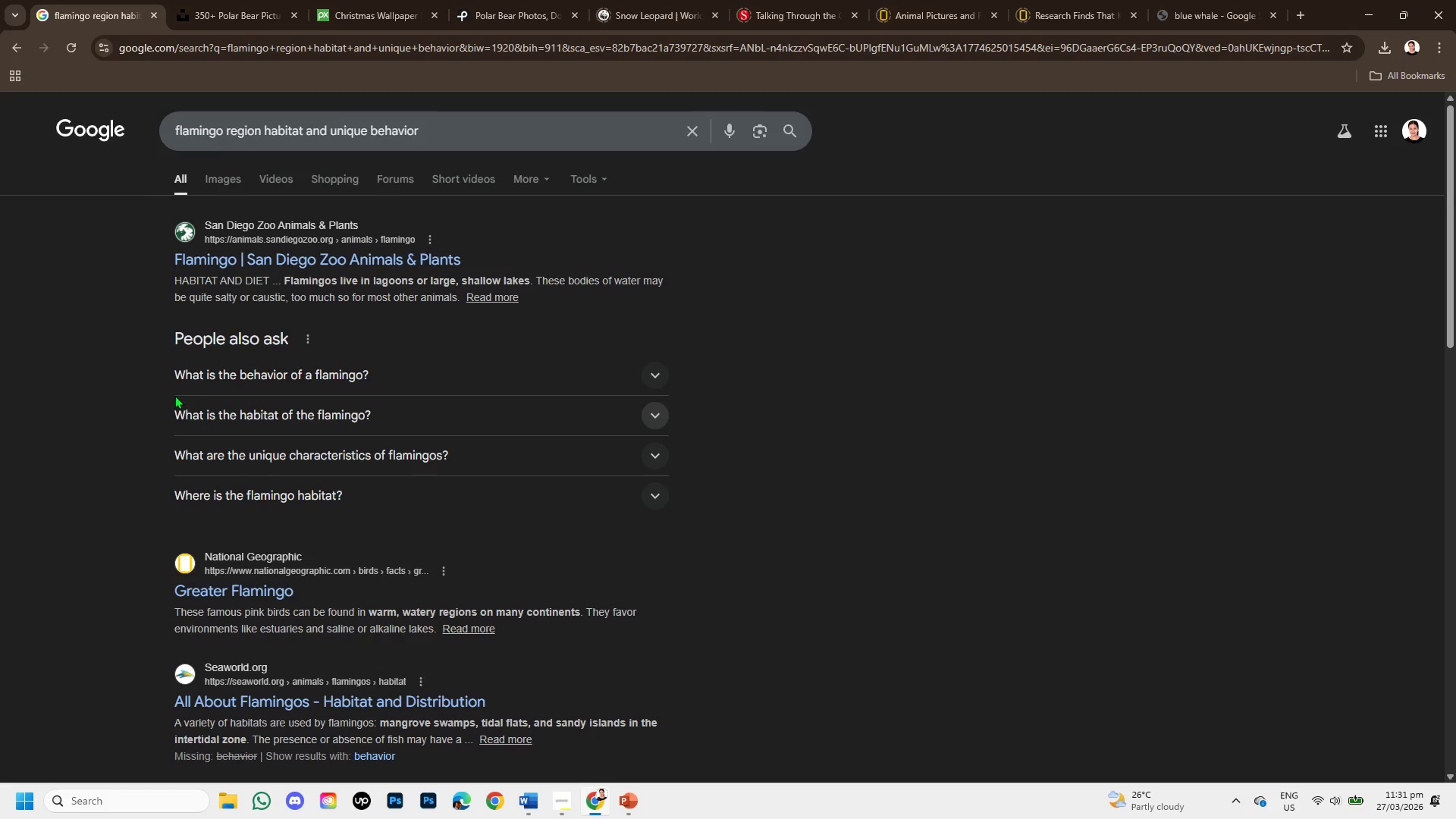 
right_click([225, 576])
 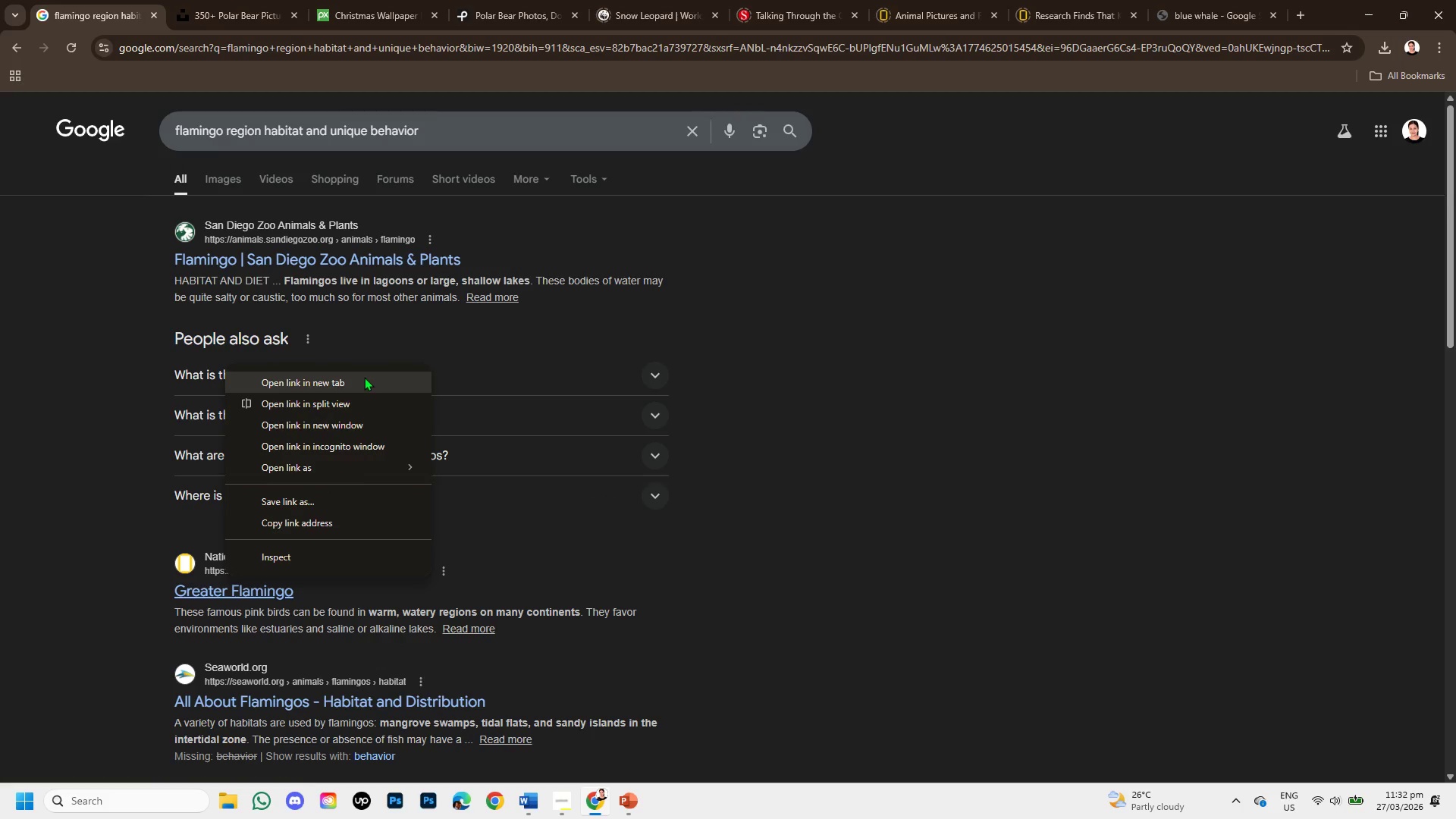 
left_click([364, 377])
 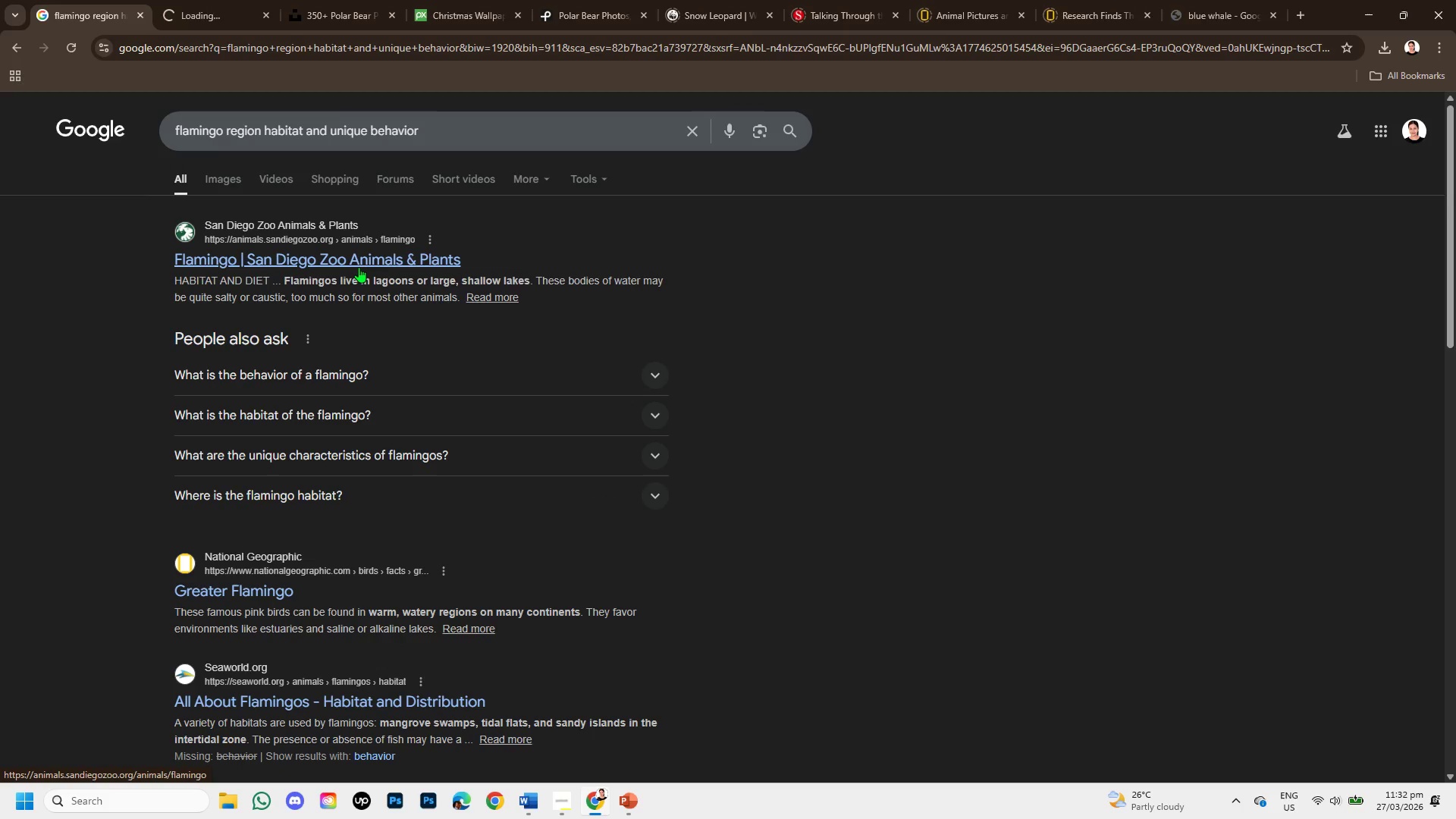 
right_click([359, 267])
 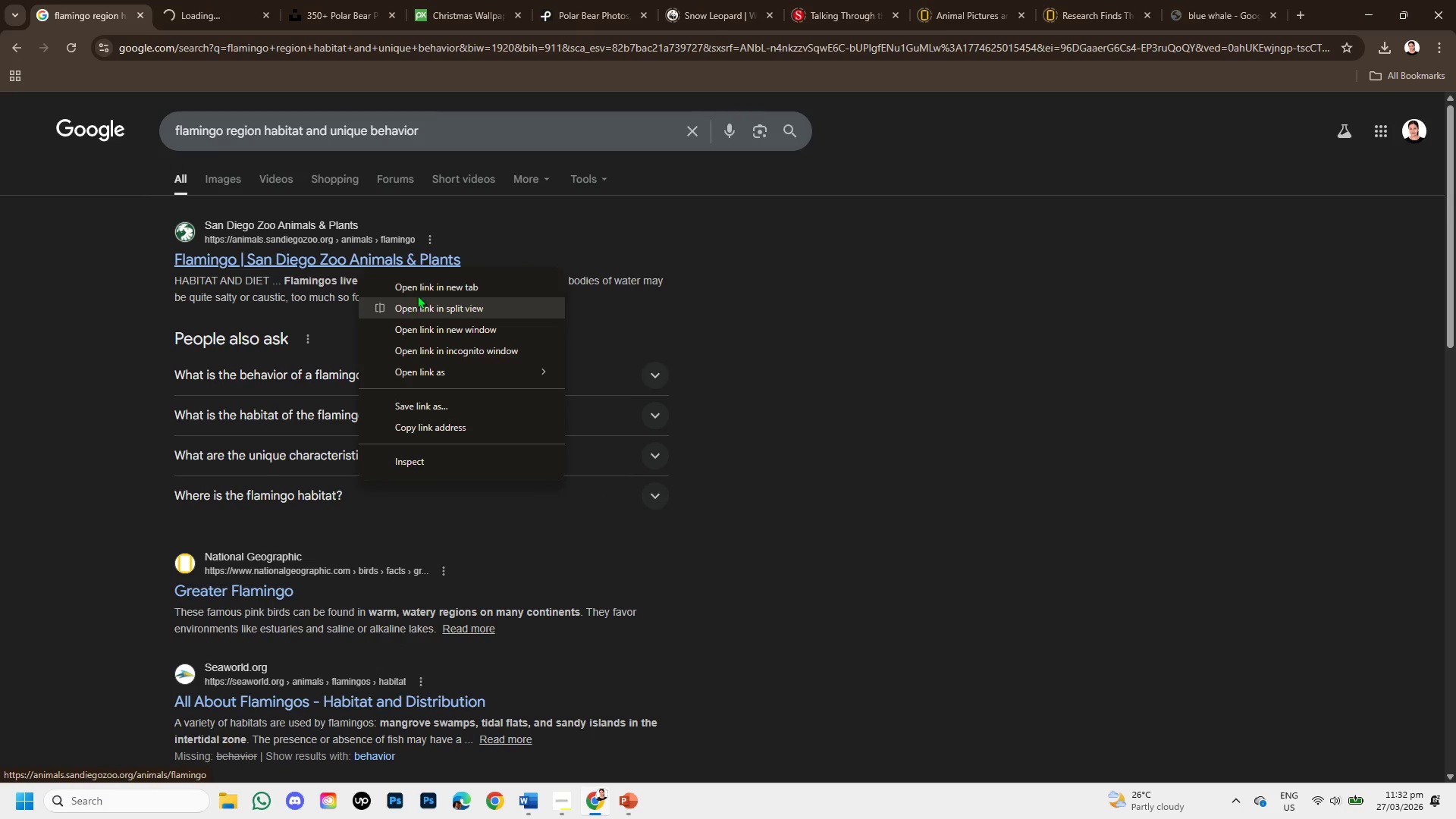 
left_click([425, 282])
 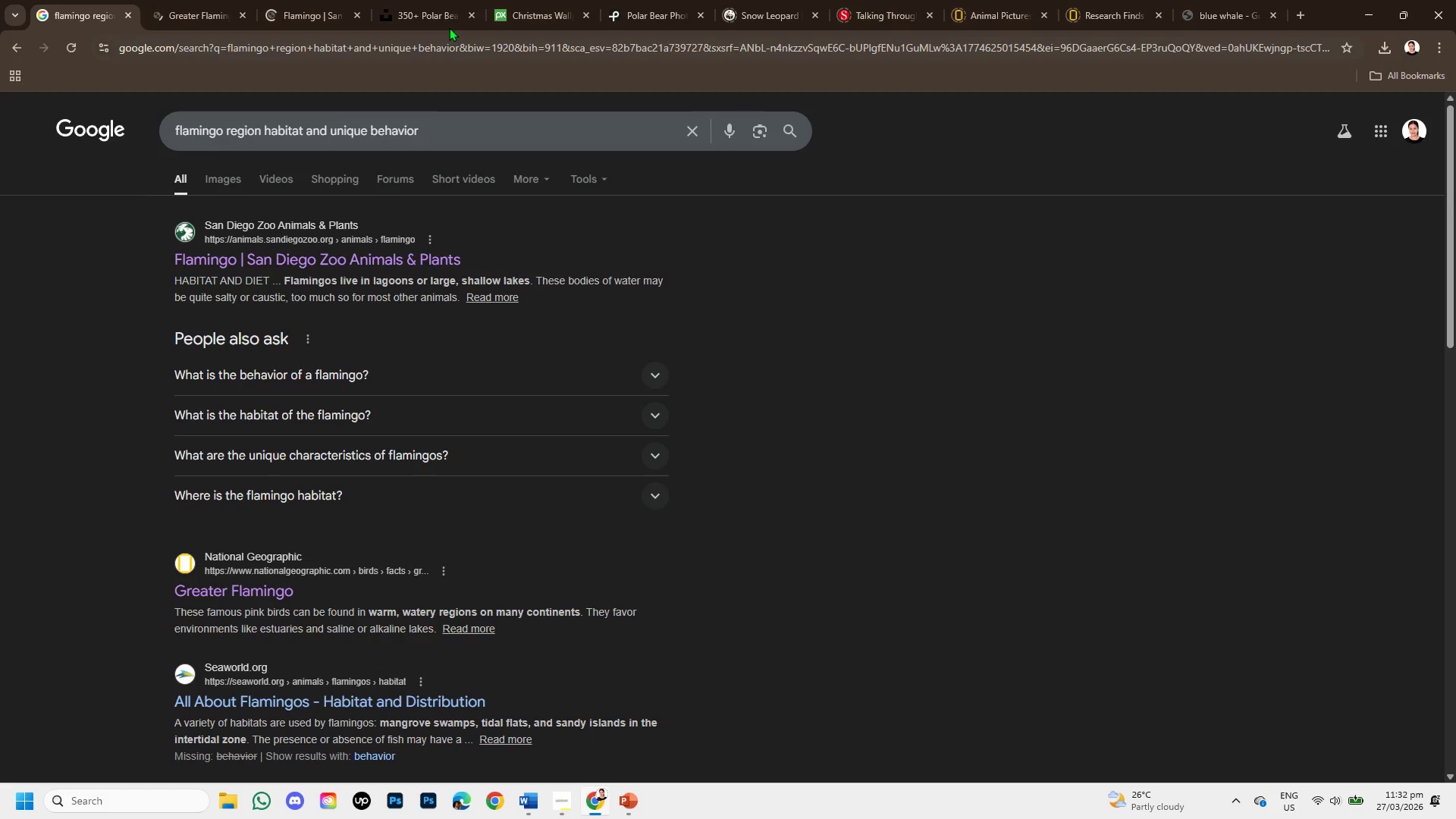 
mouse_move([435, 11])
 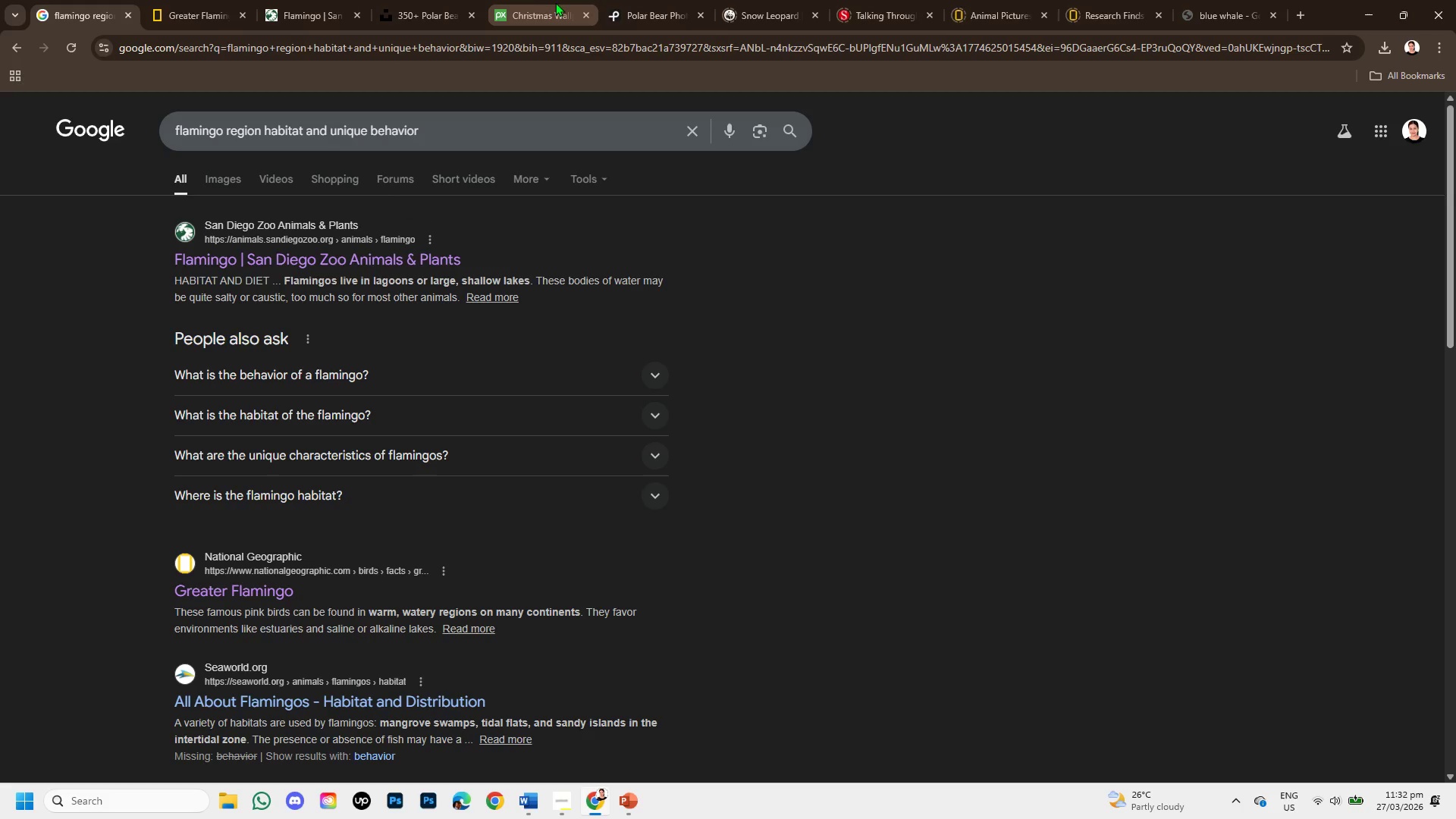 
left_click([542, 4])
 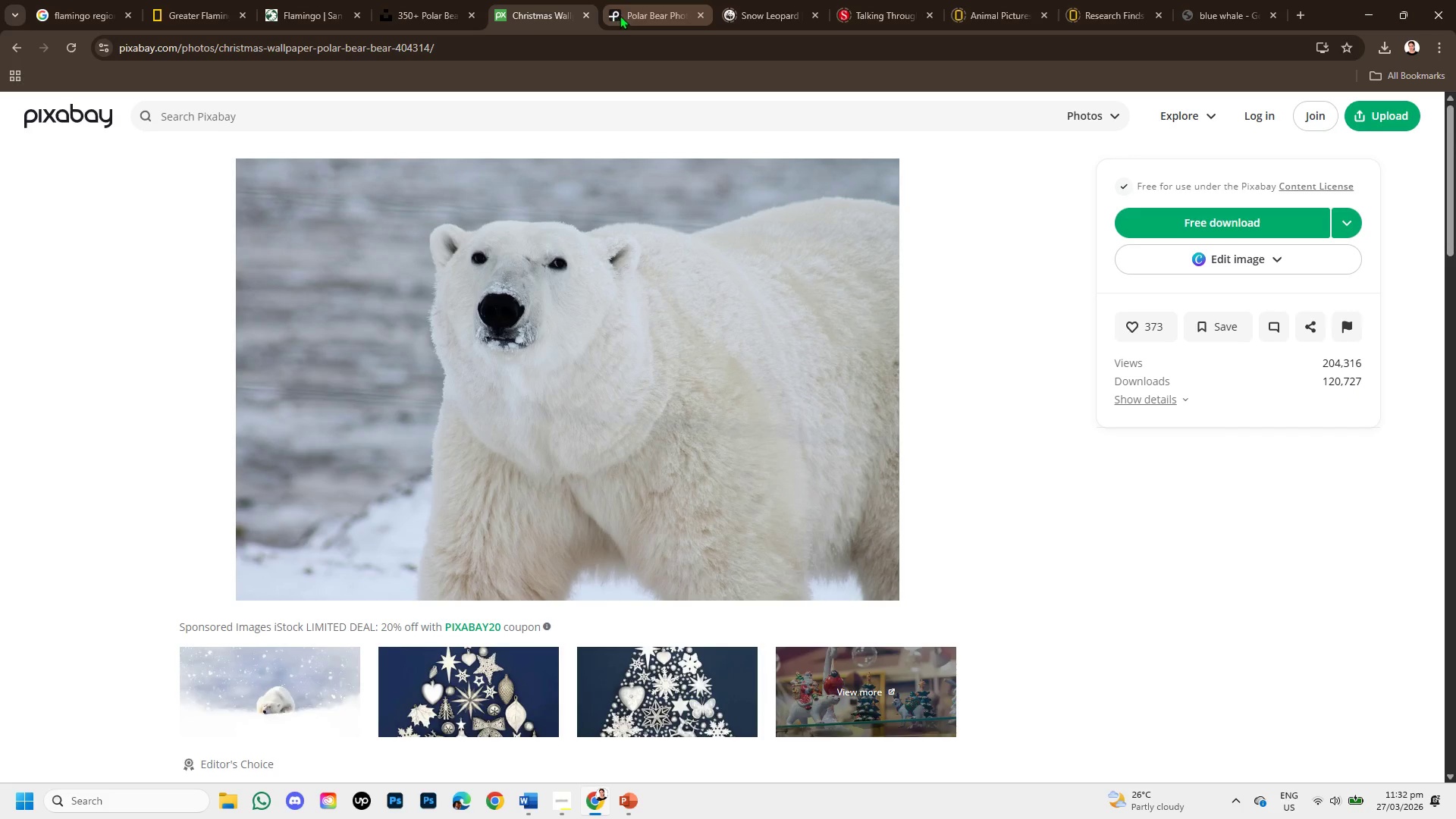 
left_click([623, 14])
 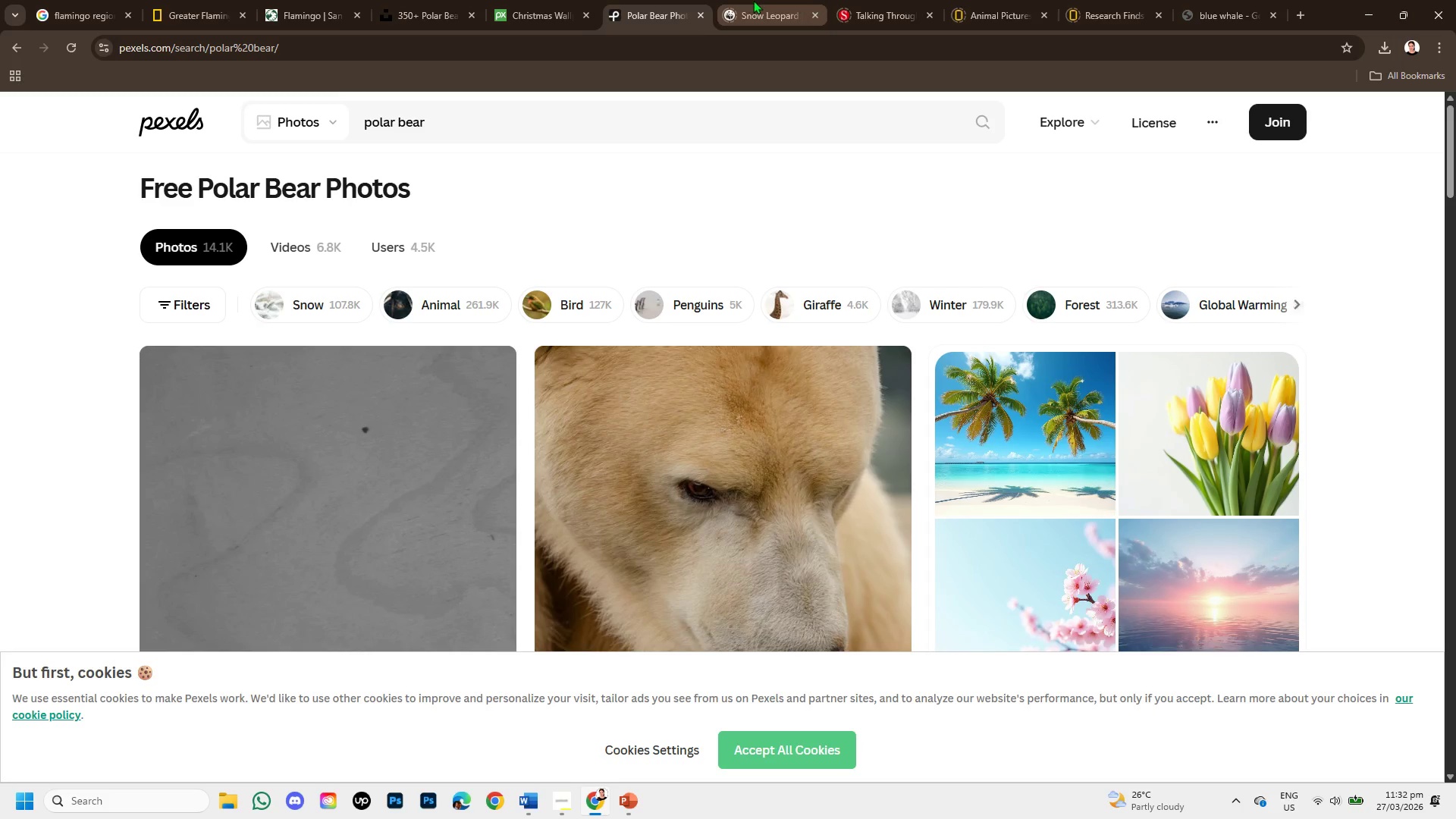 
left_click([753, 0])
 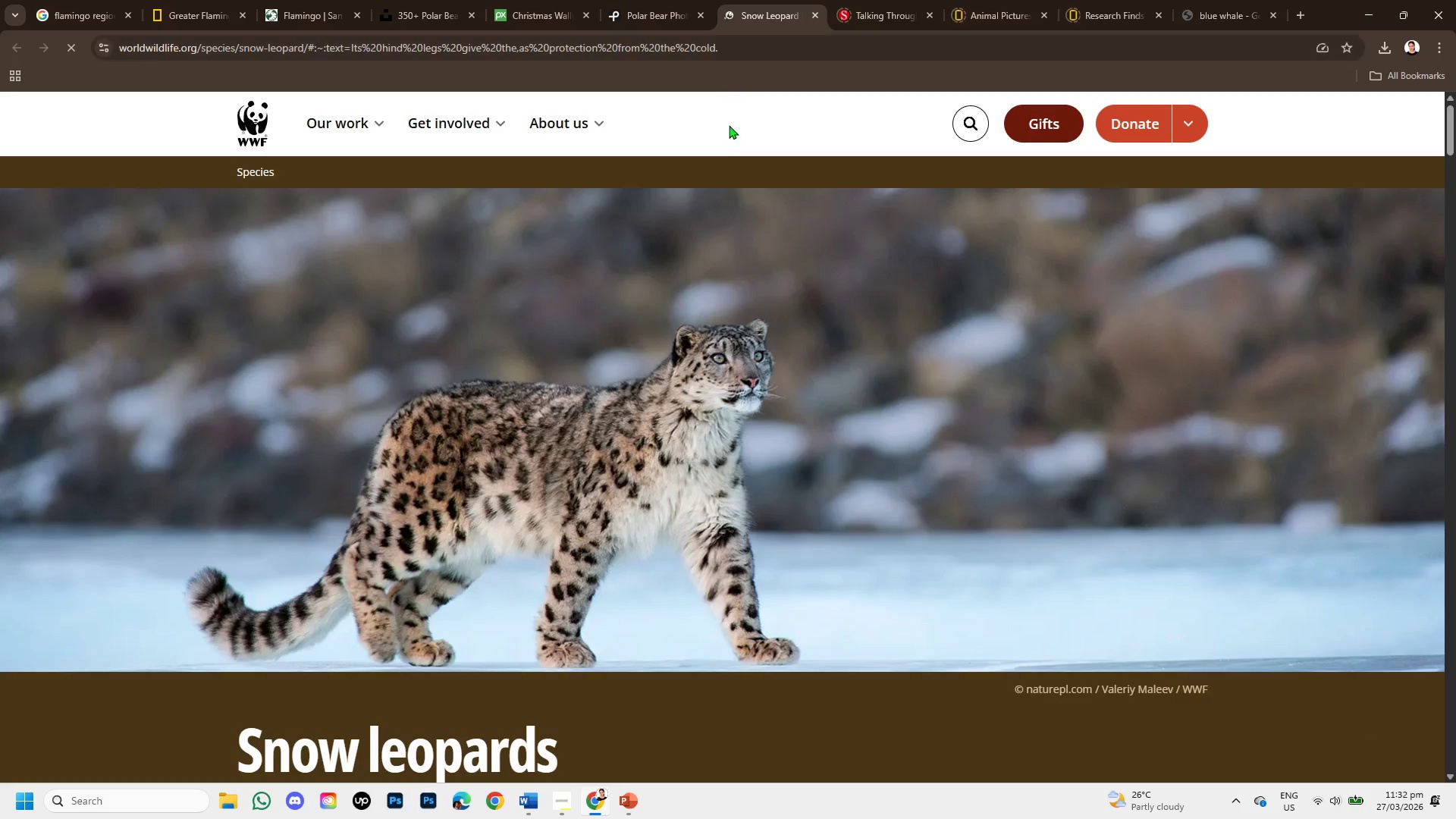 
scroll: coordinate [736, 248], scroll_direction: down, amount: 2.0
 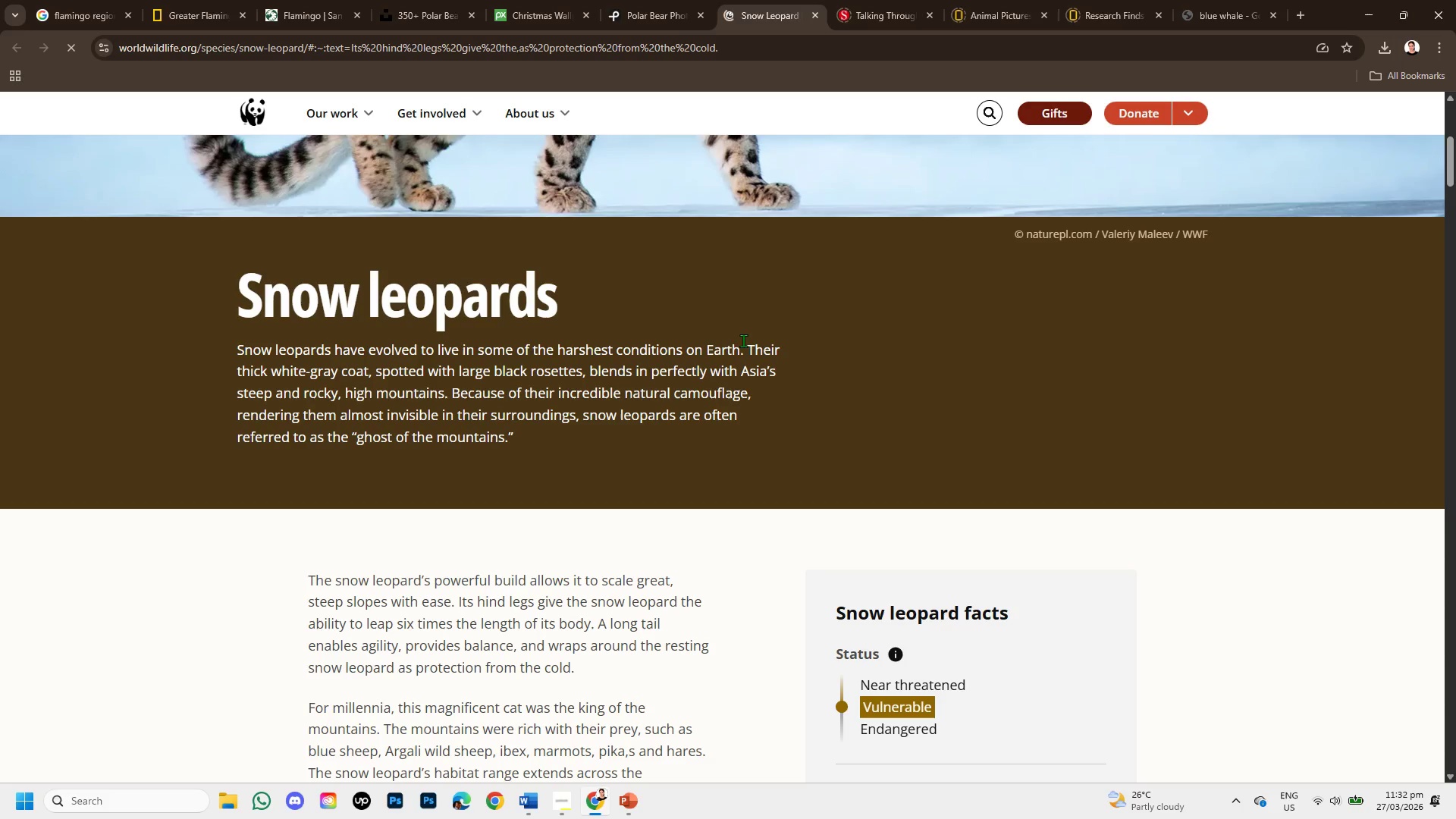 
scroll: coordinate [743, 340], scroll_direction: up, amount: 3.0
 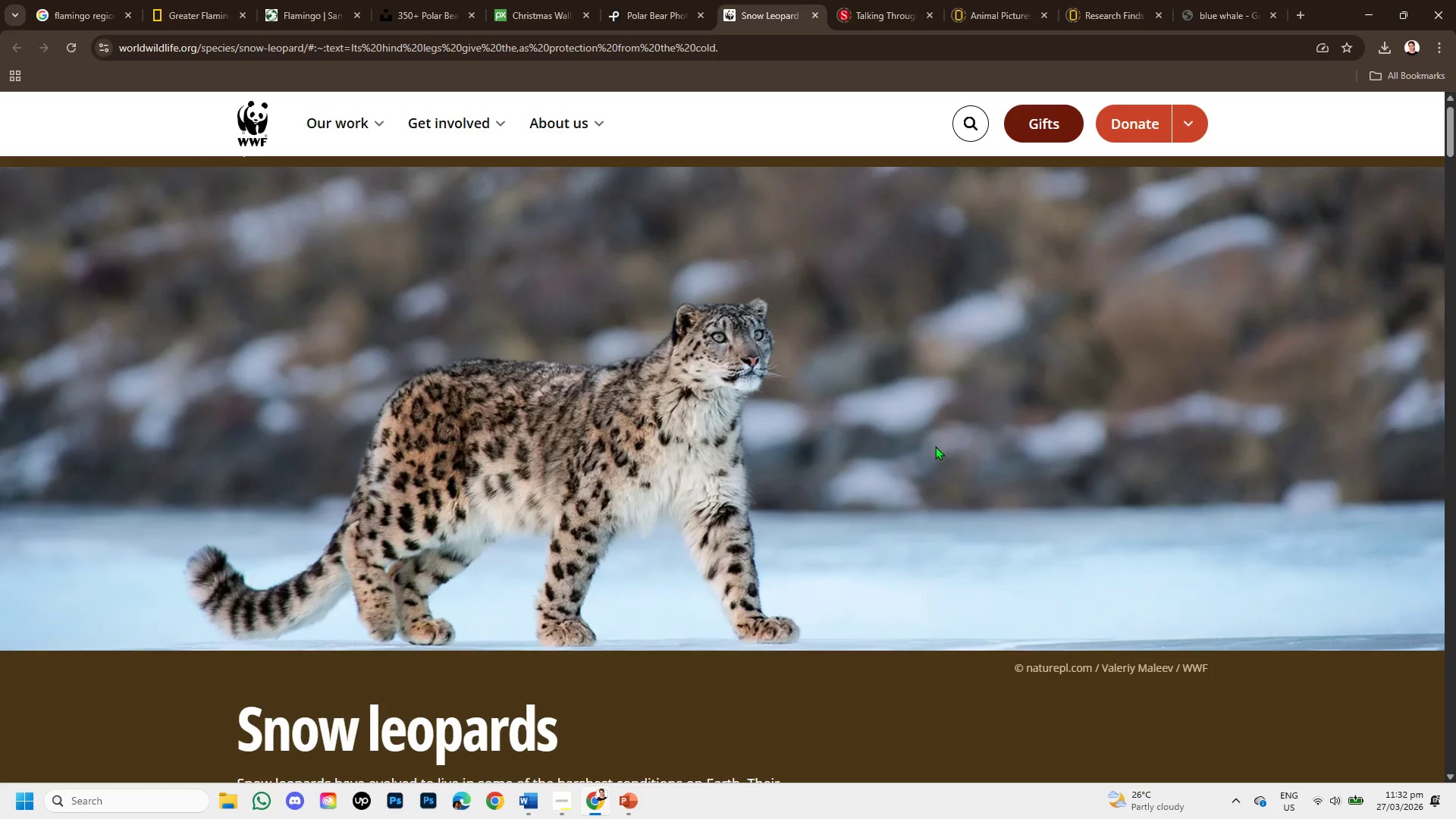 
wait(5.6)
 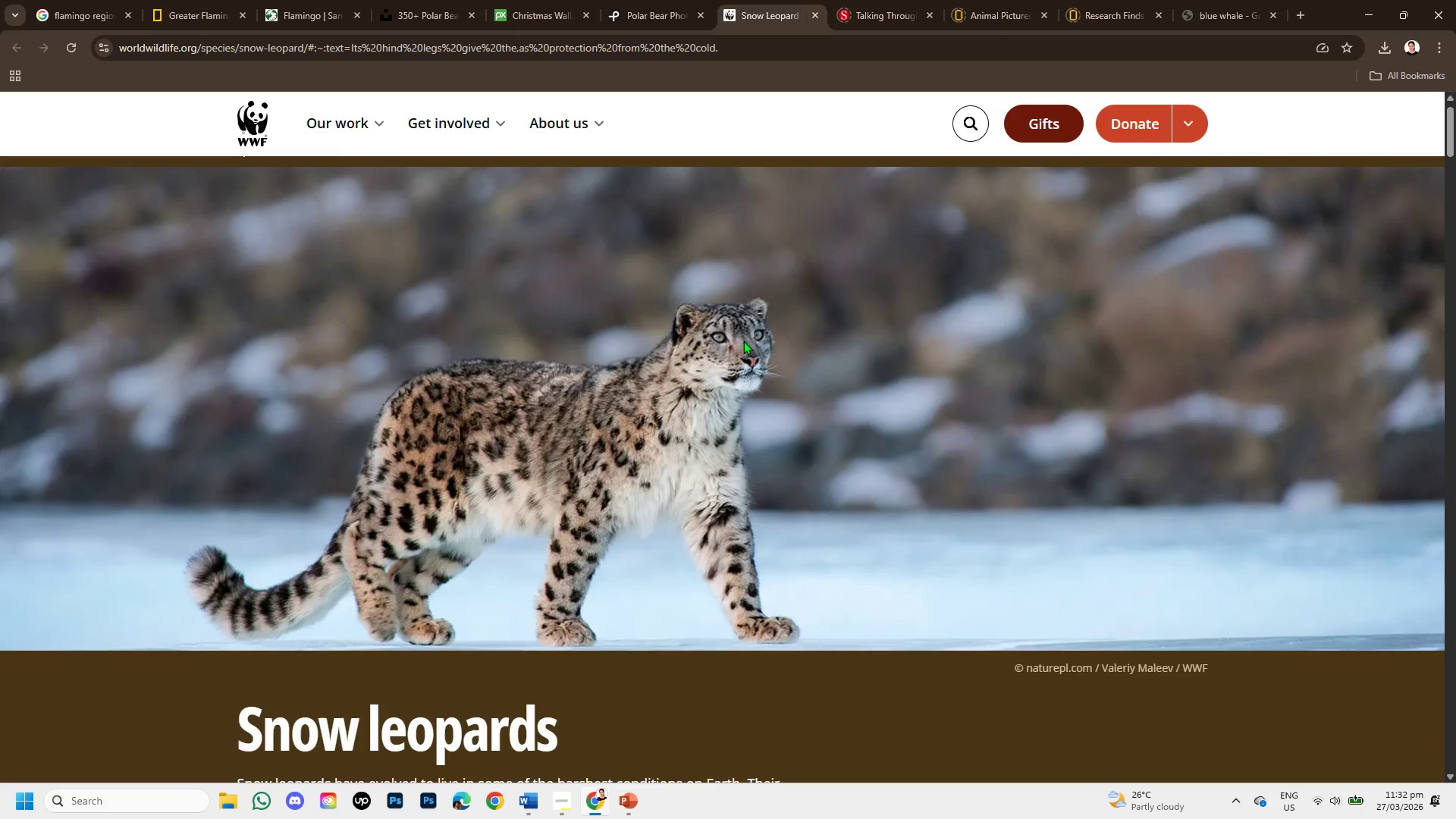 
scroll: coordinate [489, 399], scroll_direction: down, amount: 1.0
 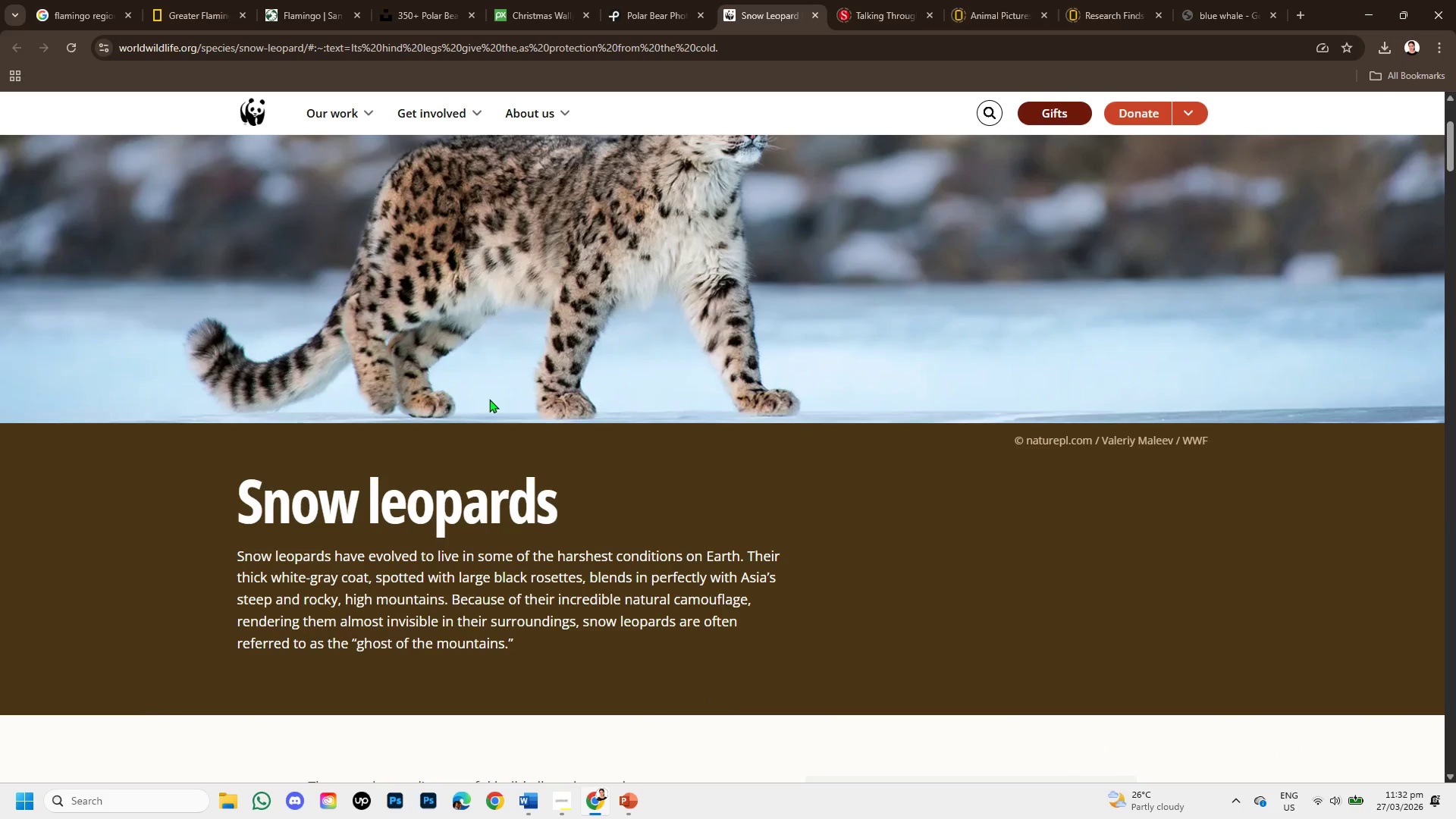 
scroll: coordinate [489, 399], scroll_direction: up, amount: 2.0
 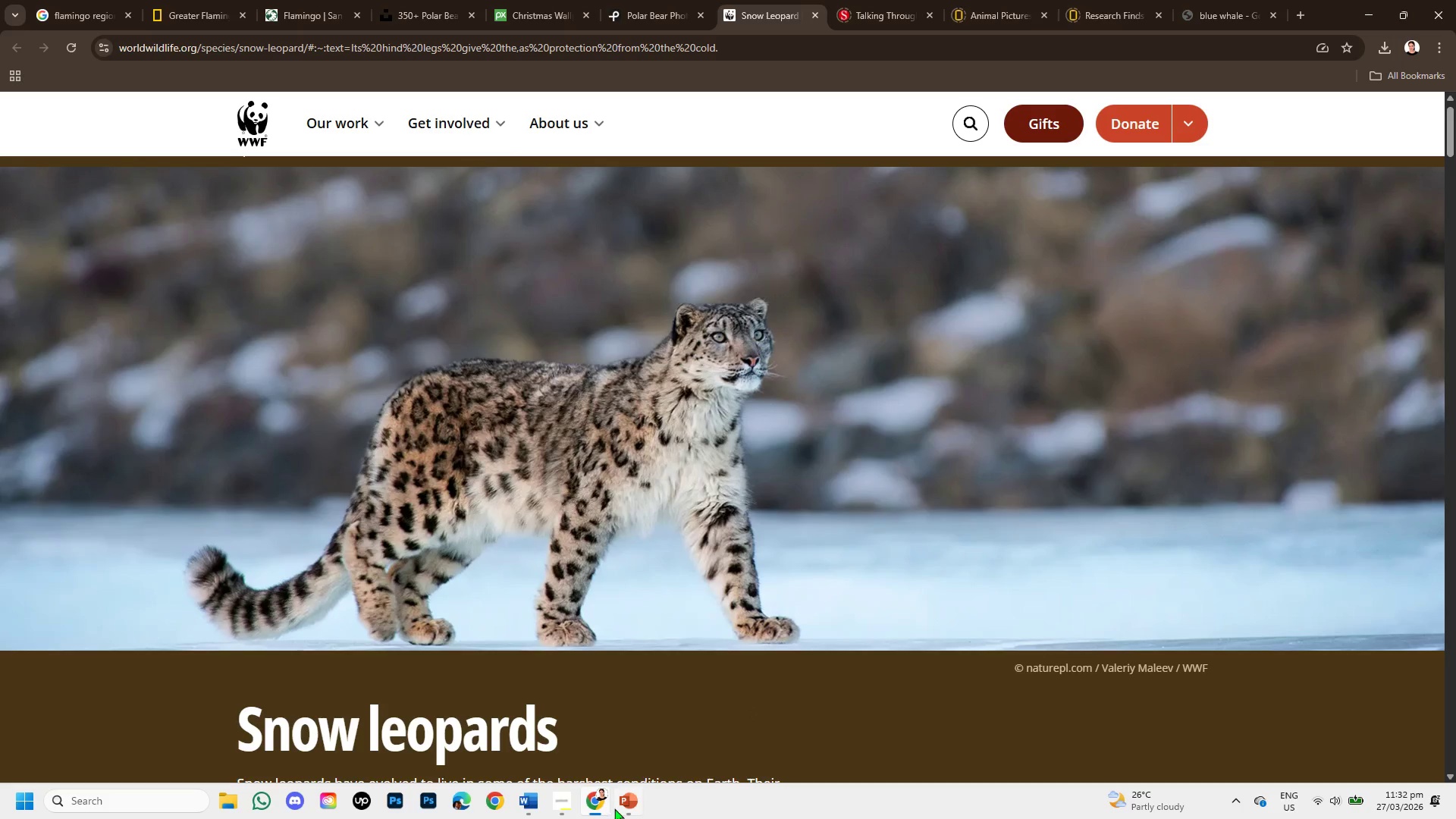 
left_click([624, 812])
 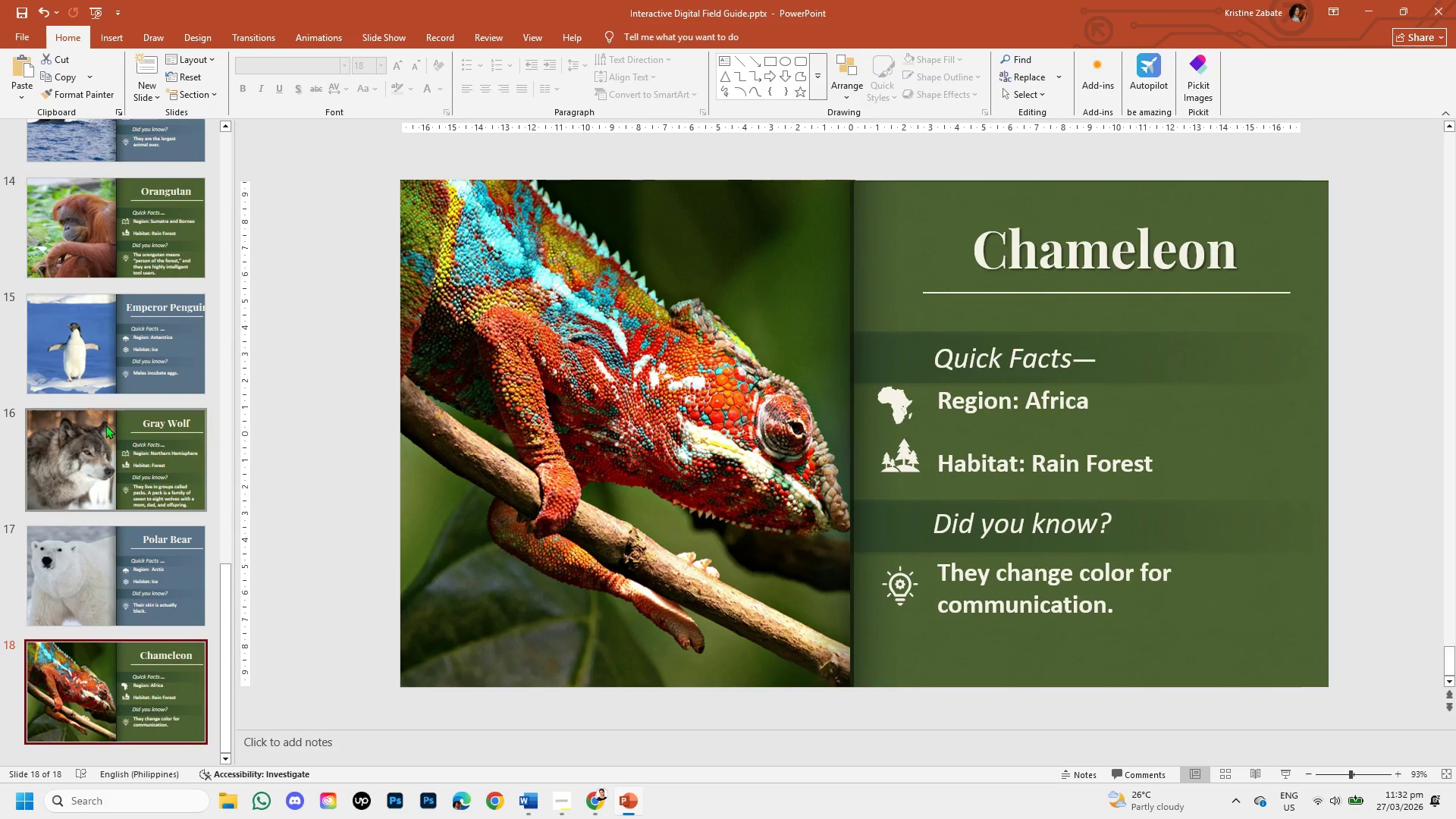 
scroll: coordinate [158, 407], scroll_direction: up, amount: 13.0
 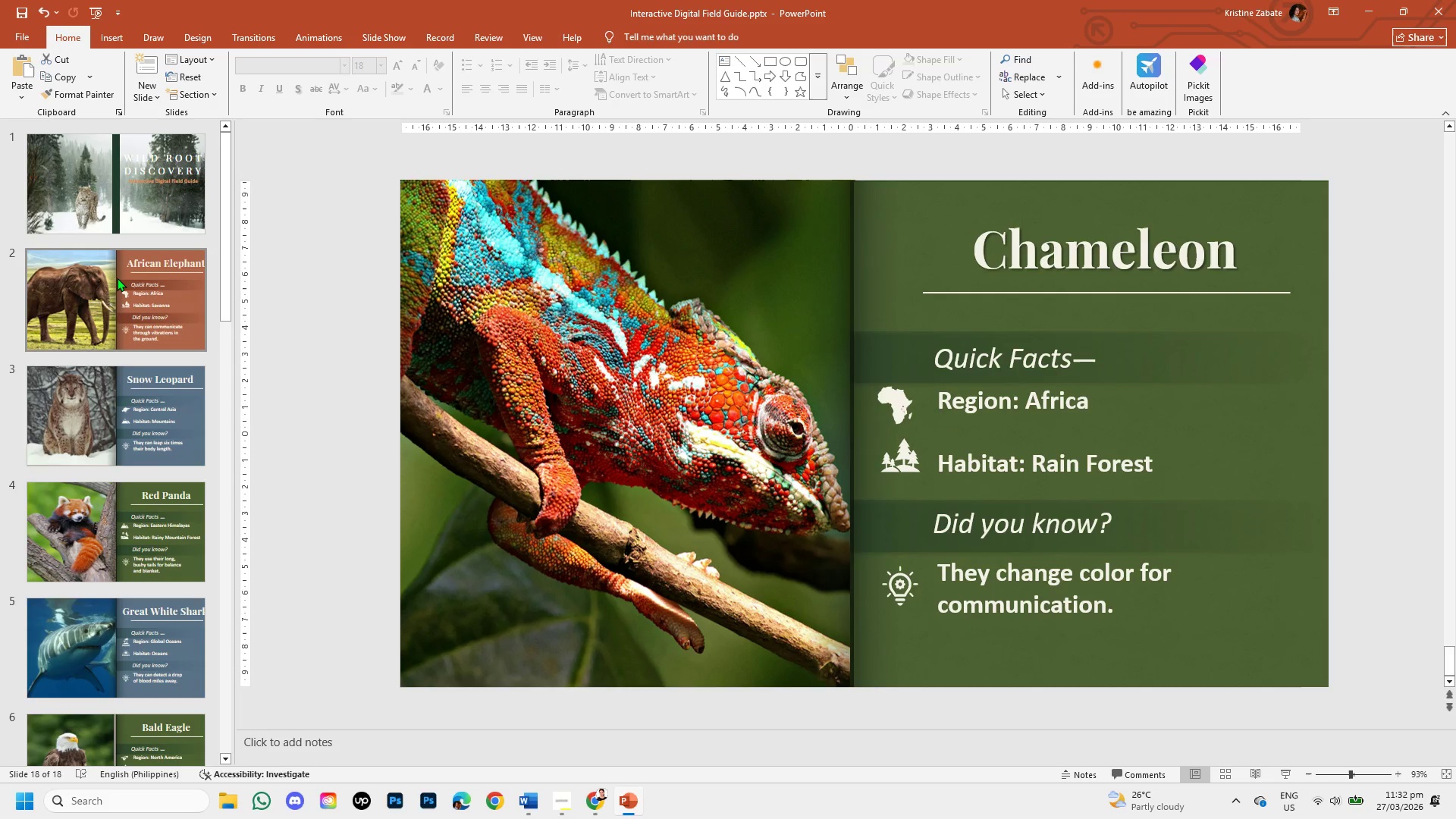 
left_click([117, 278])
 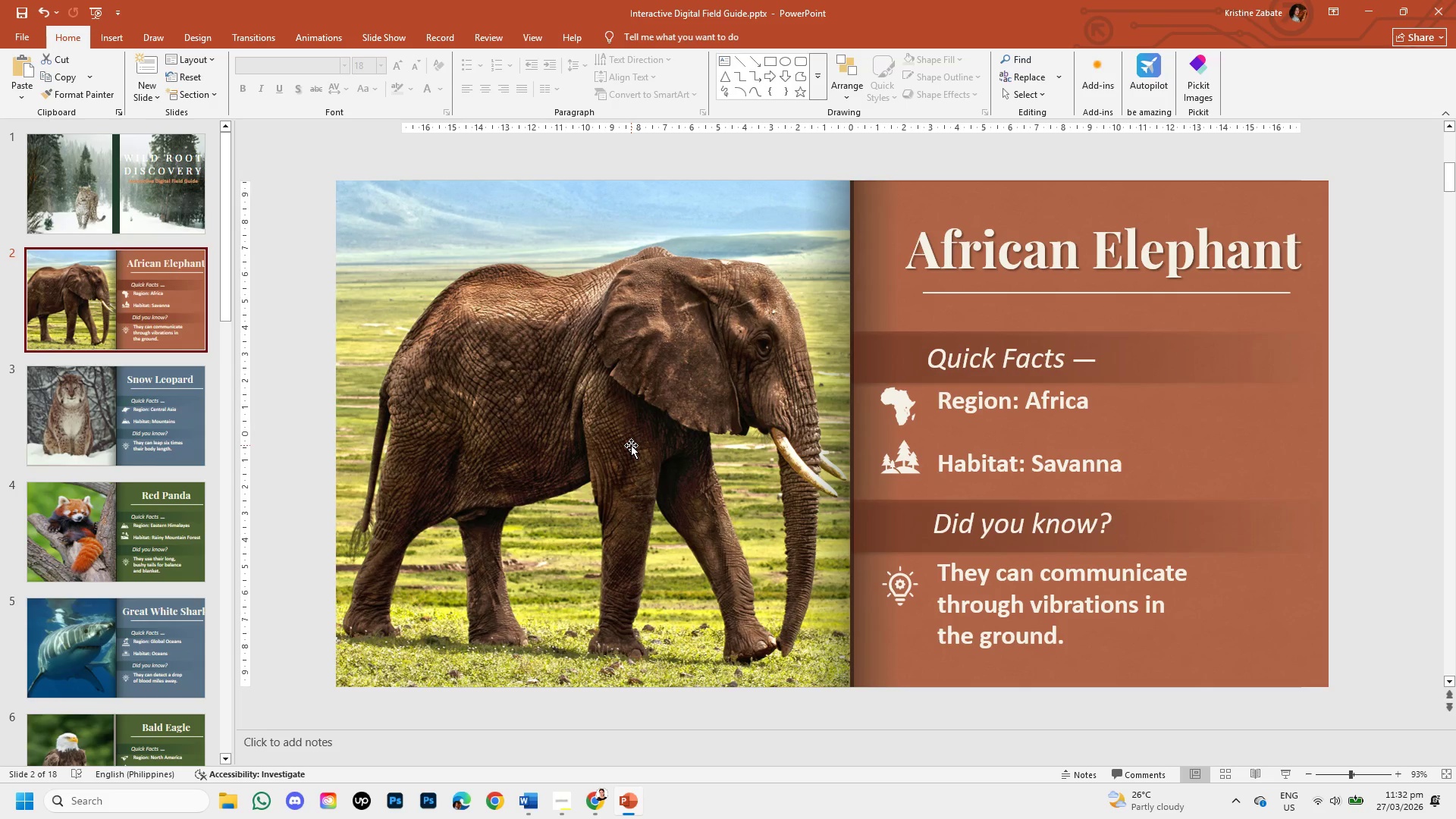 
wait(5.11)
 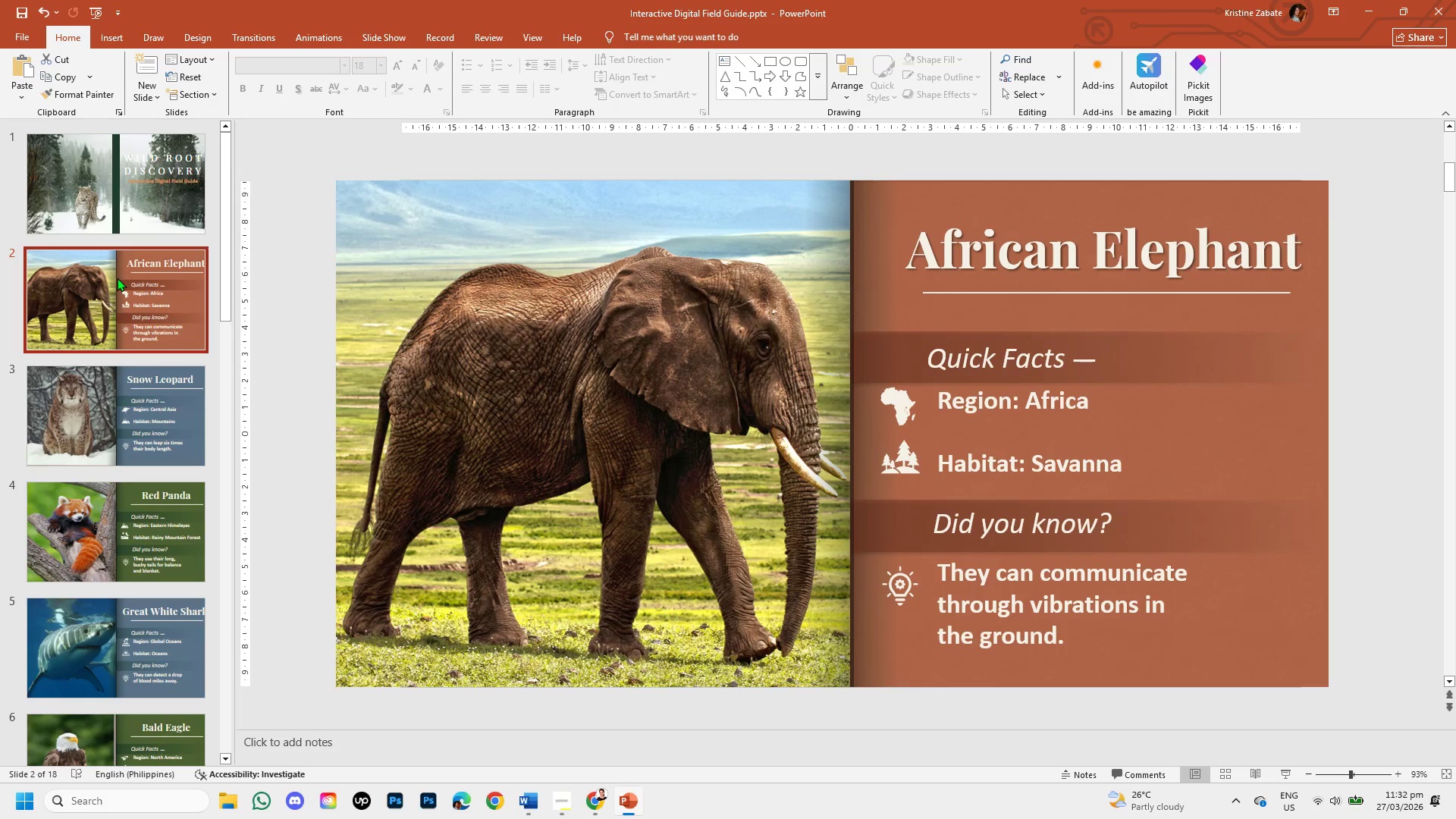 
left_click([94, 389])
 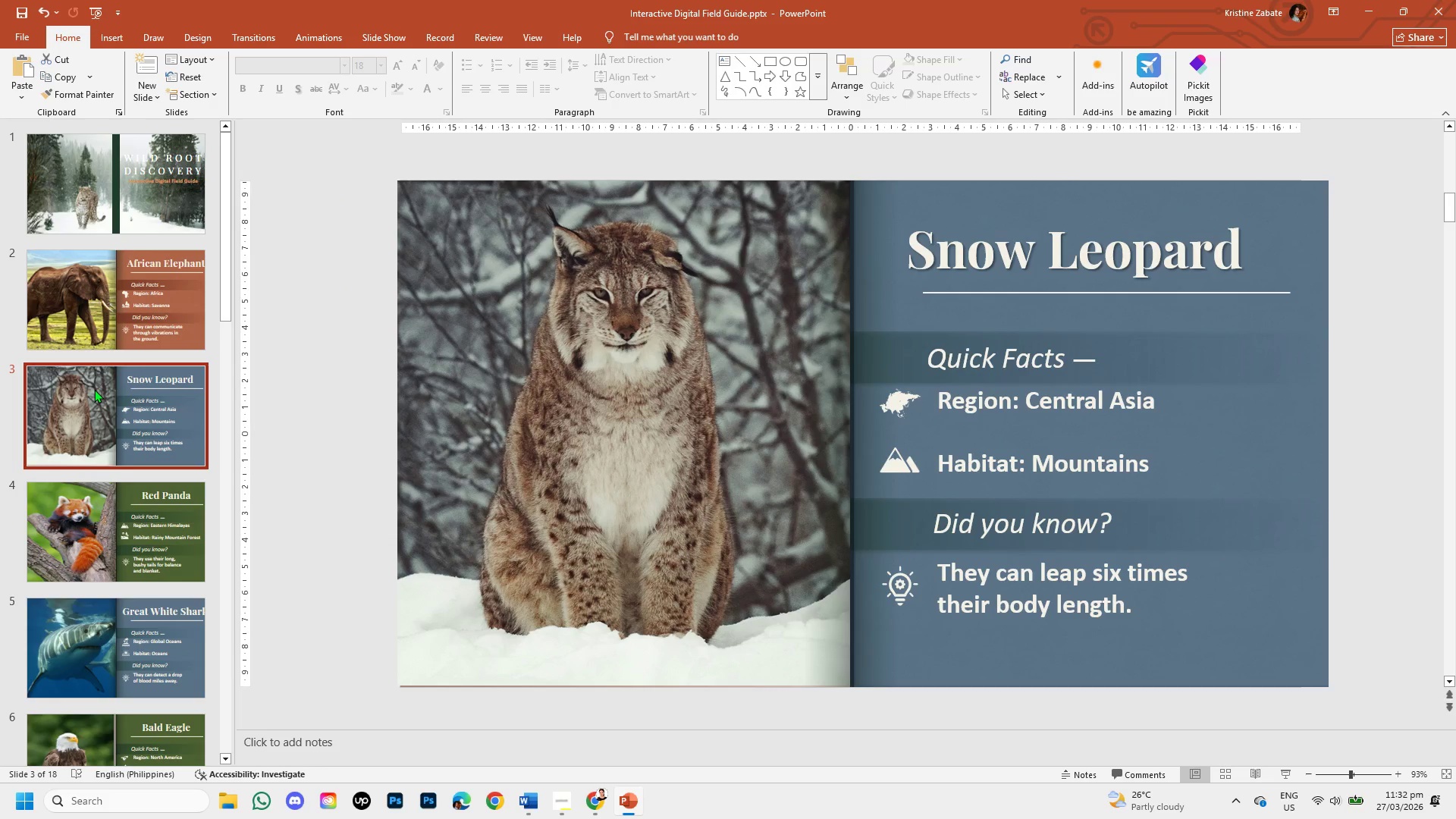 
left_click([89, 208])
 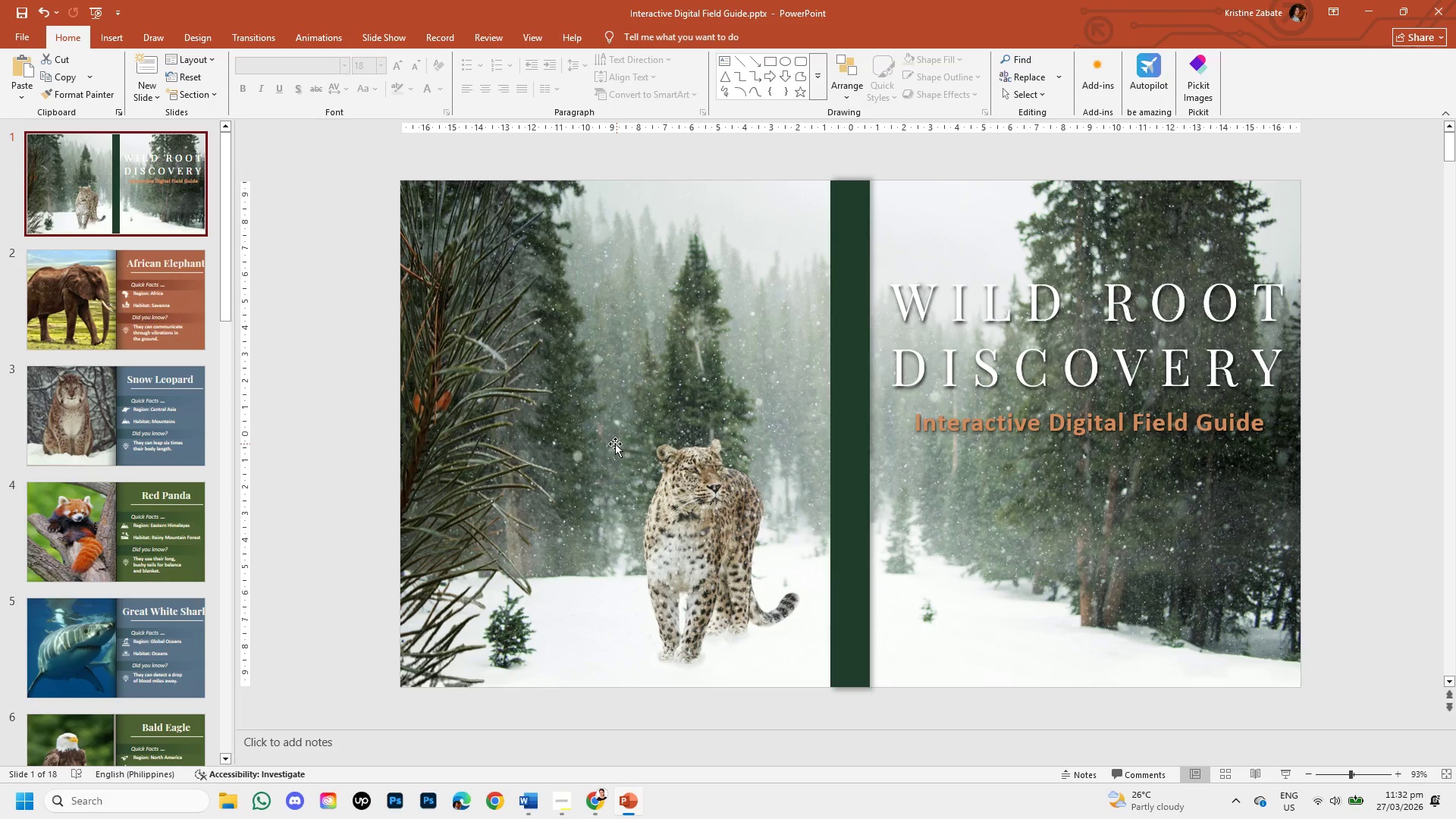 
wait(7.55)
 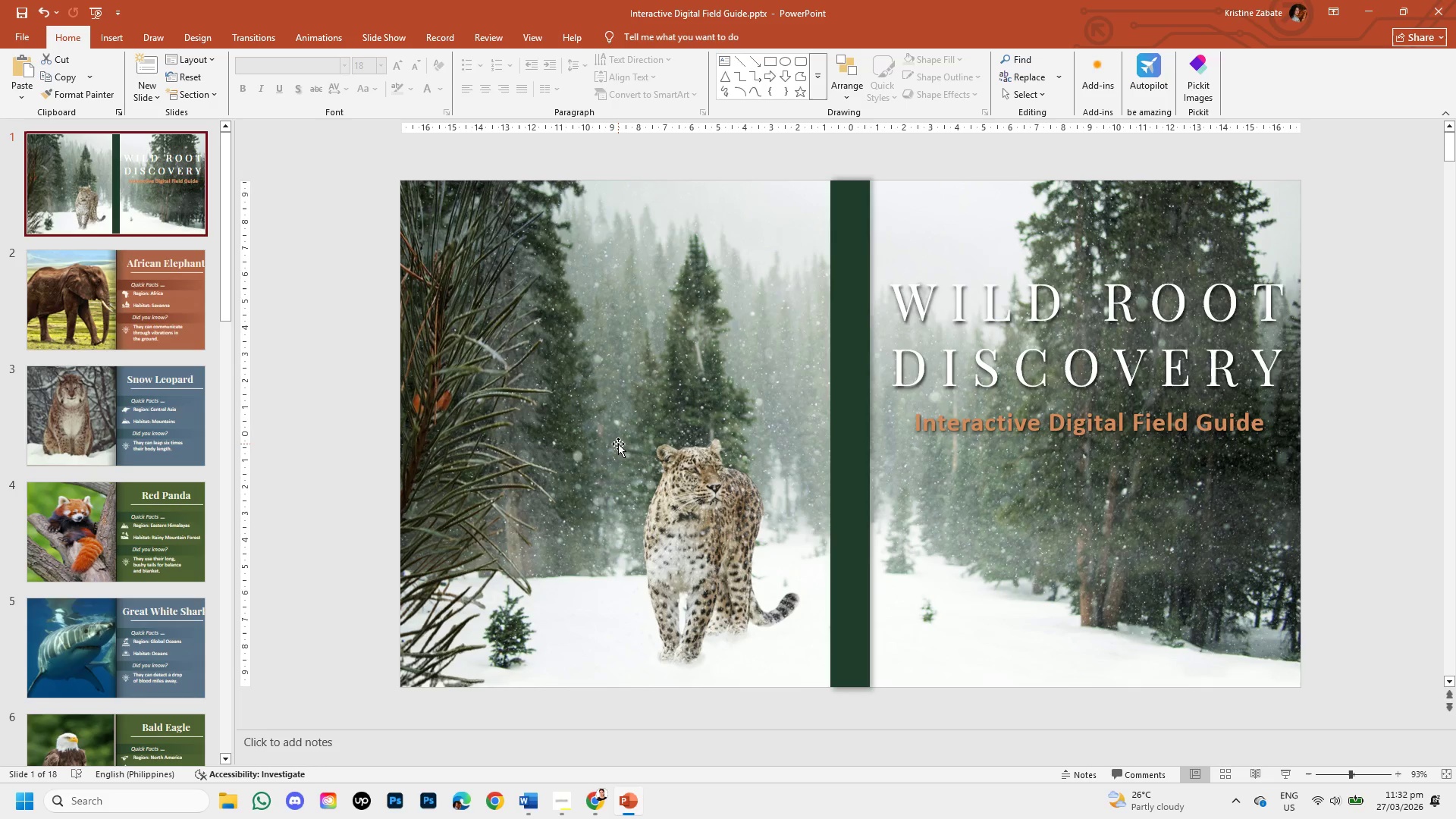 
left_click_drag(start_coordinate=[221, 285], to_coordinate=[242, 274])
 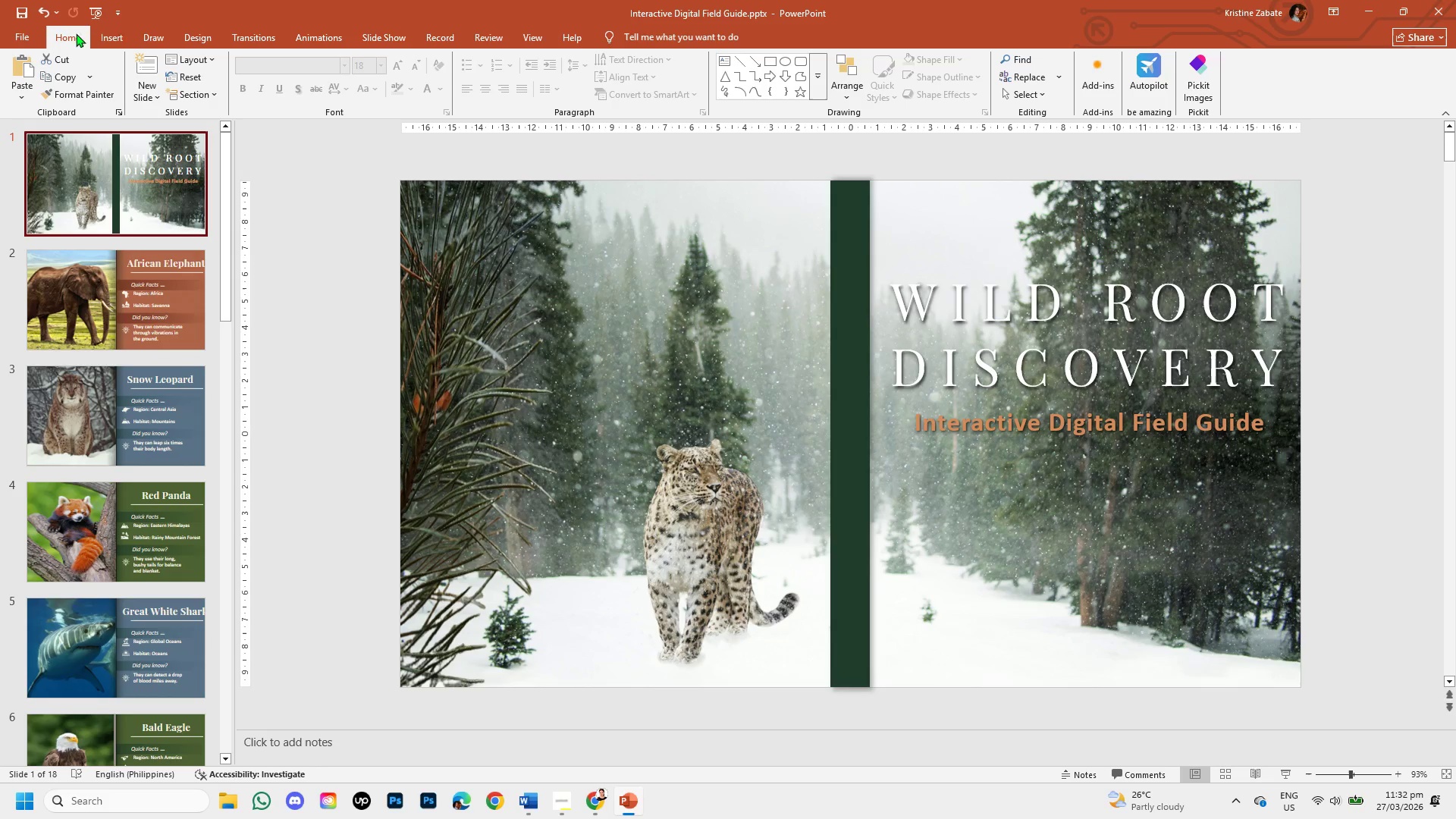 
left_click([103, 35])
 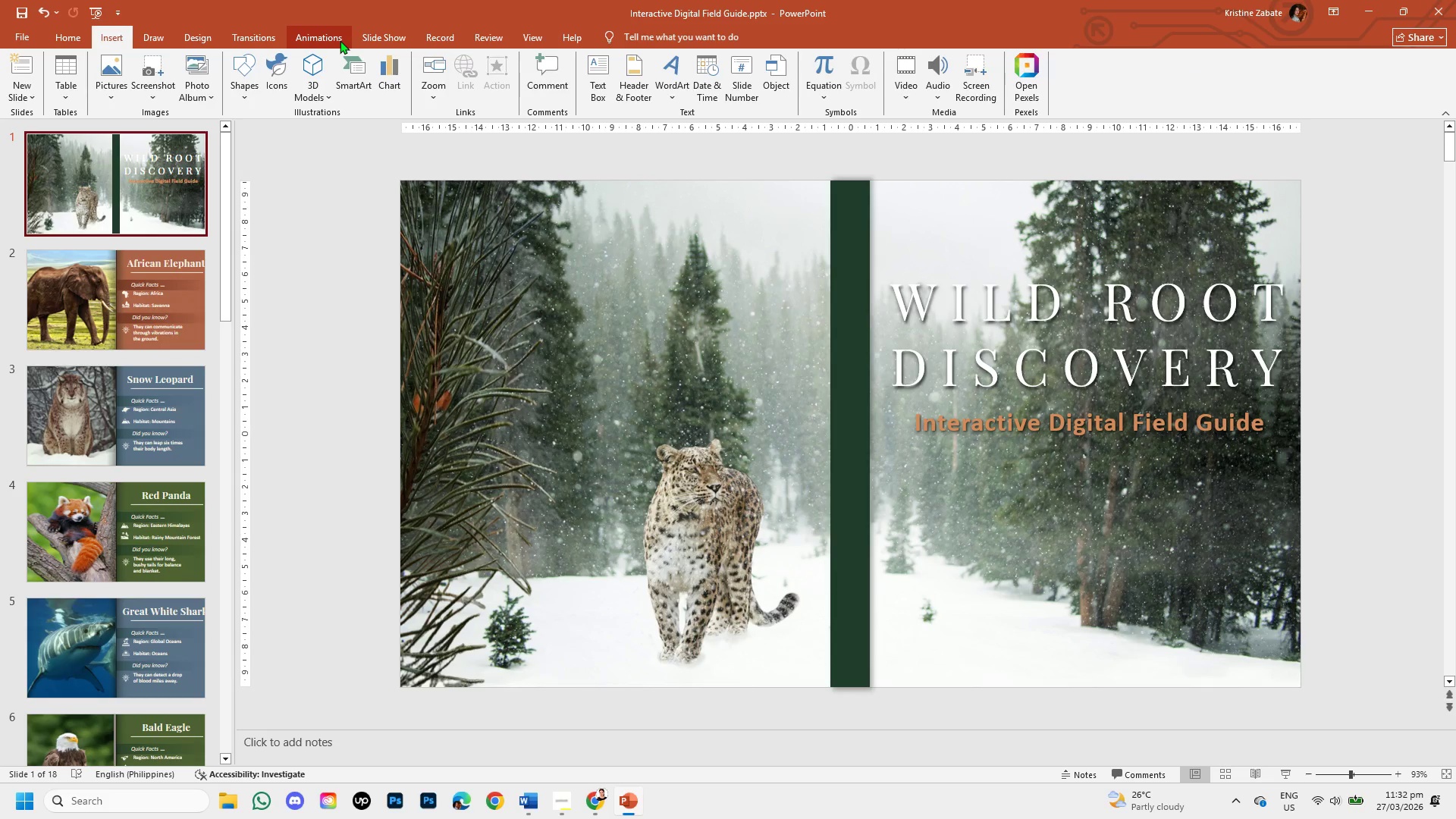 
left_click([268, 36])
 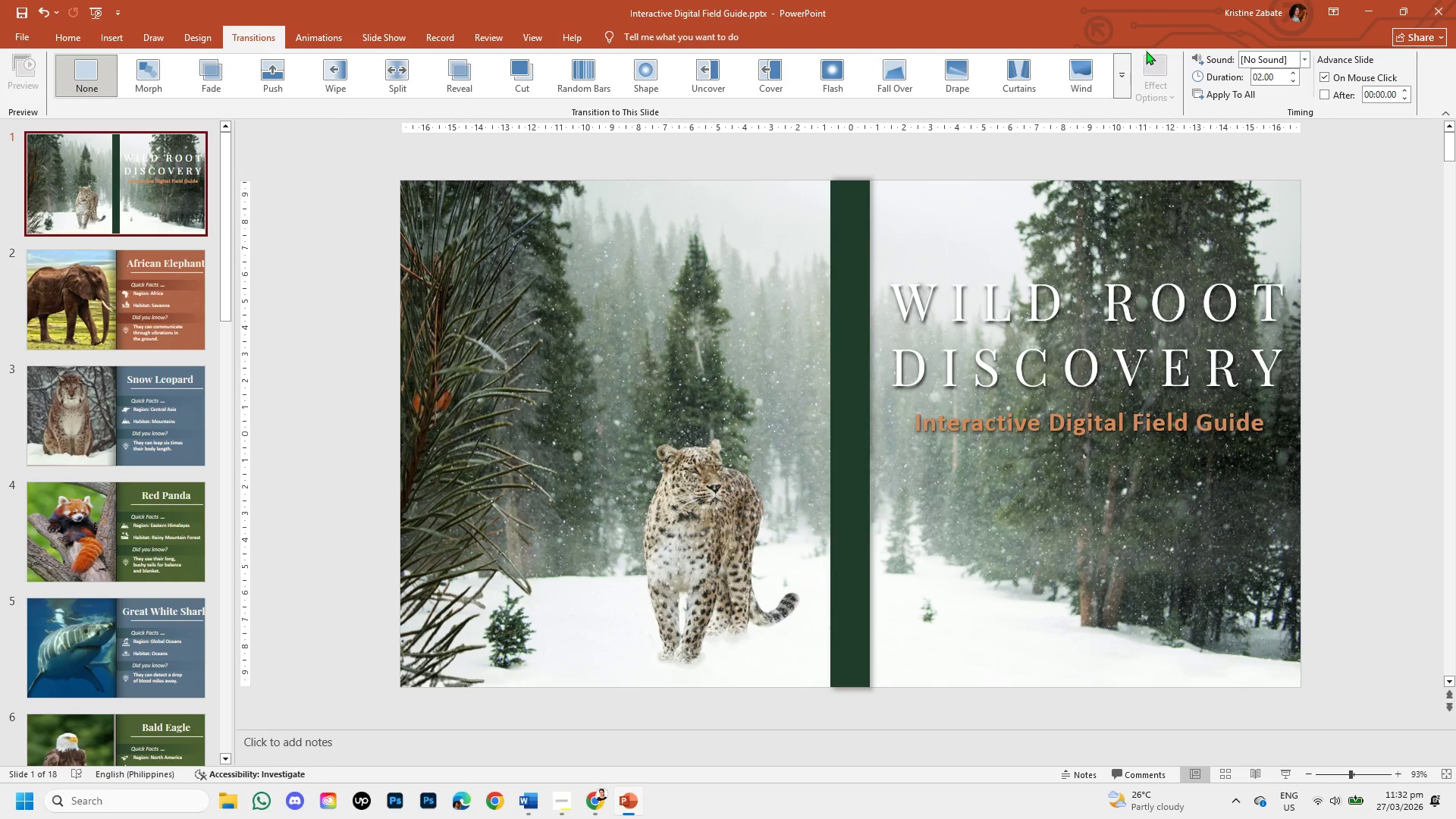 
left_click([1122, 76])
 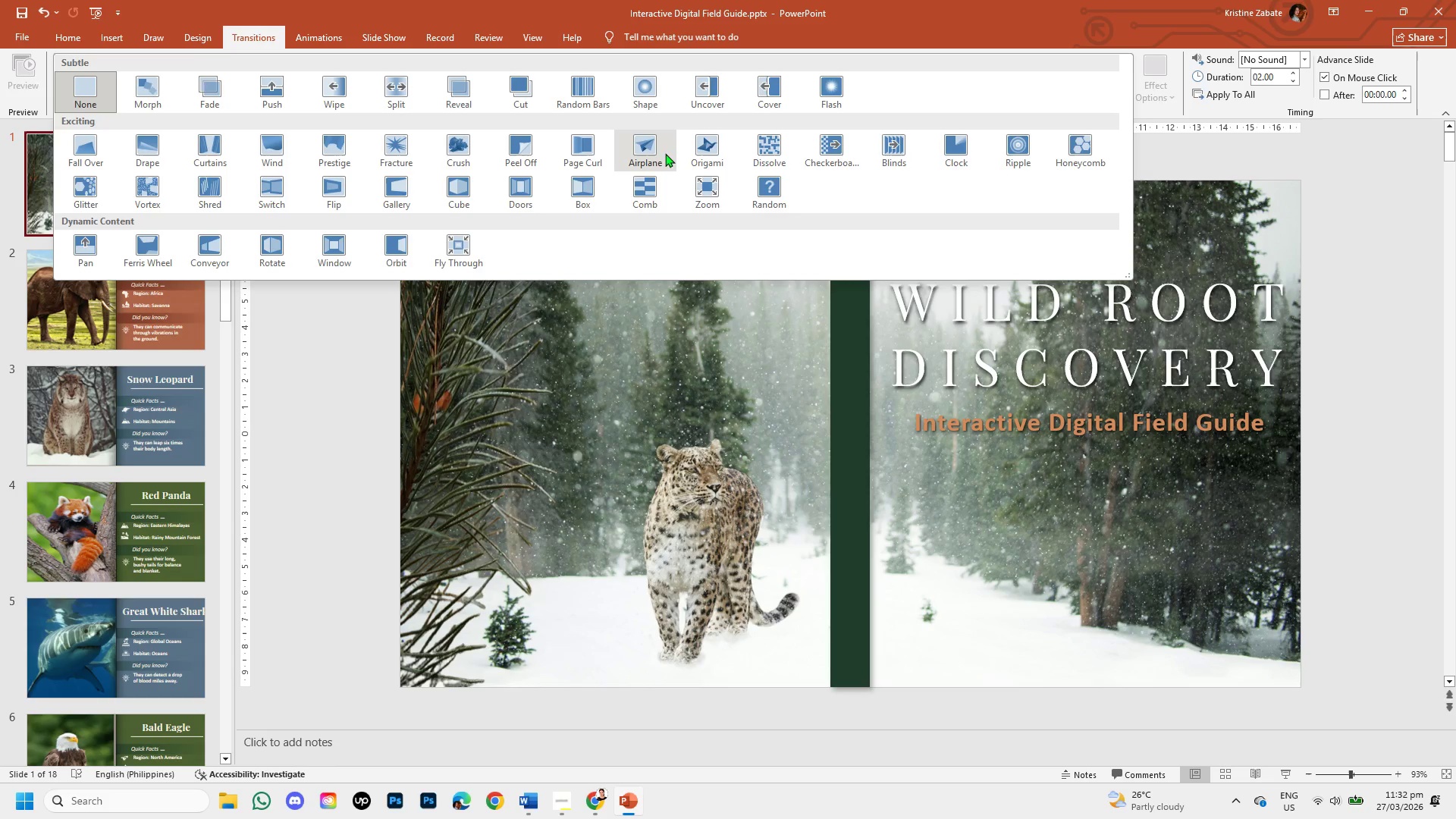 
left_click([597, 148])
 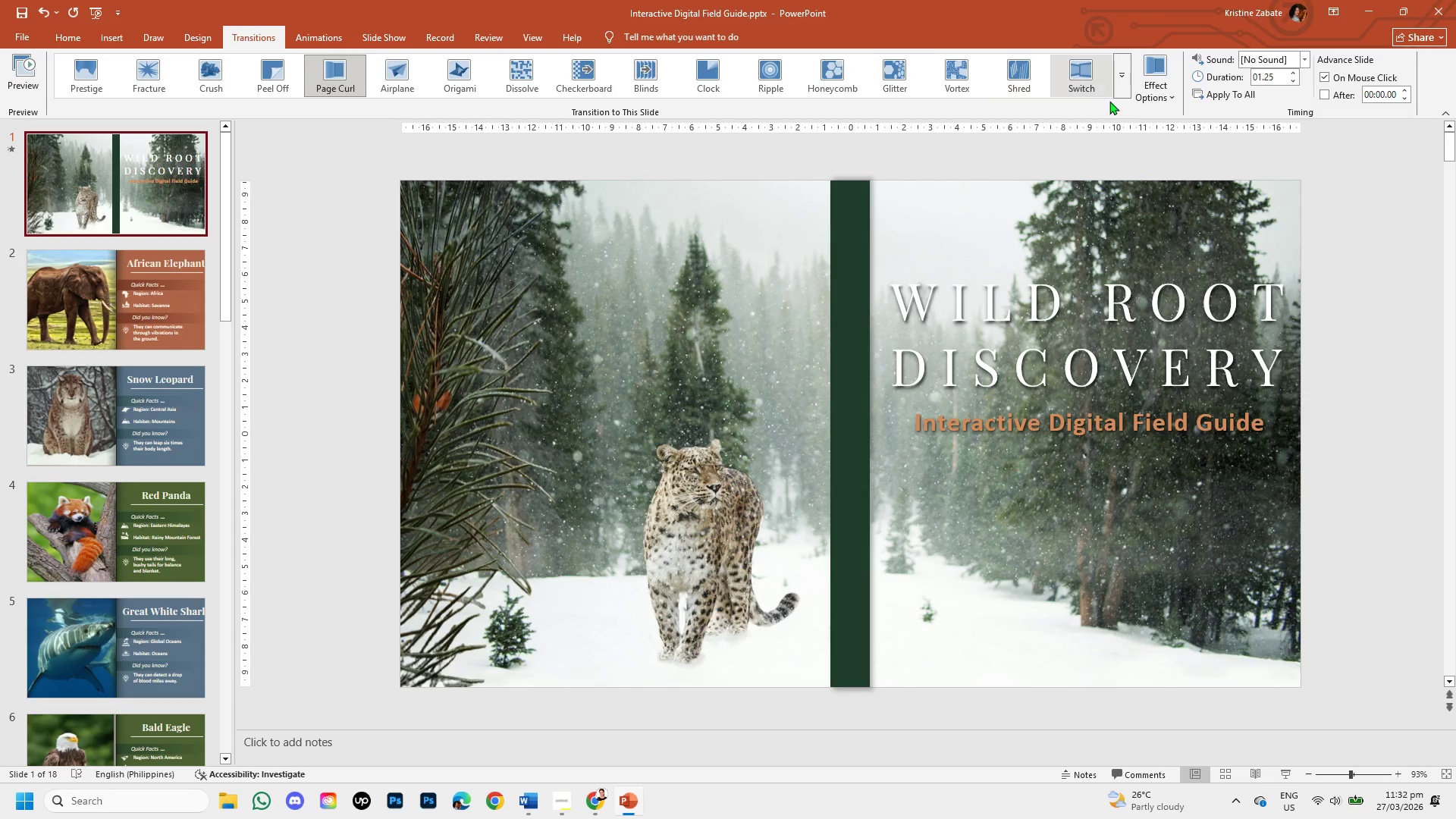 
left_click([1196, 93])
 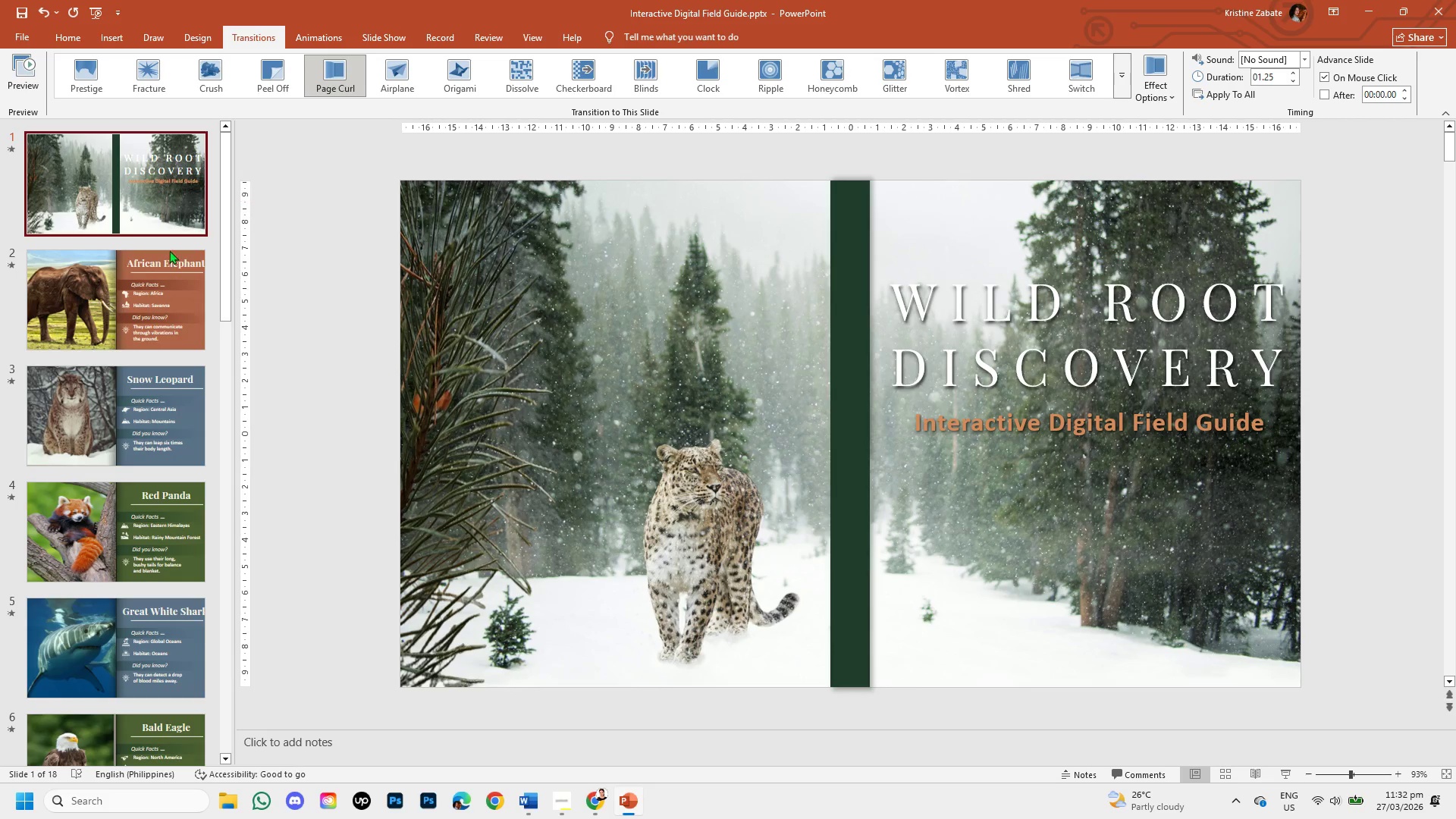 
left_click([116, 312])
 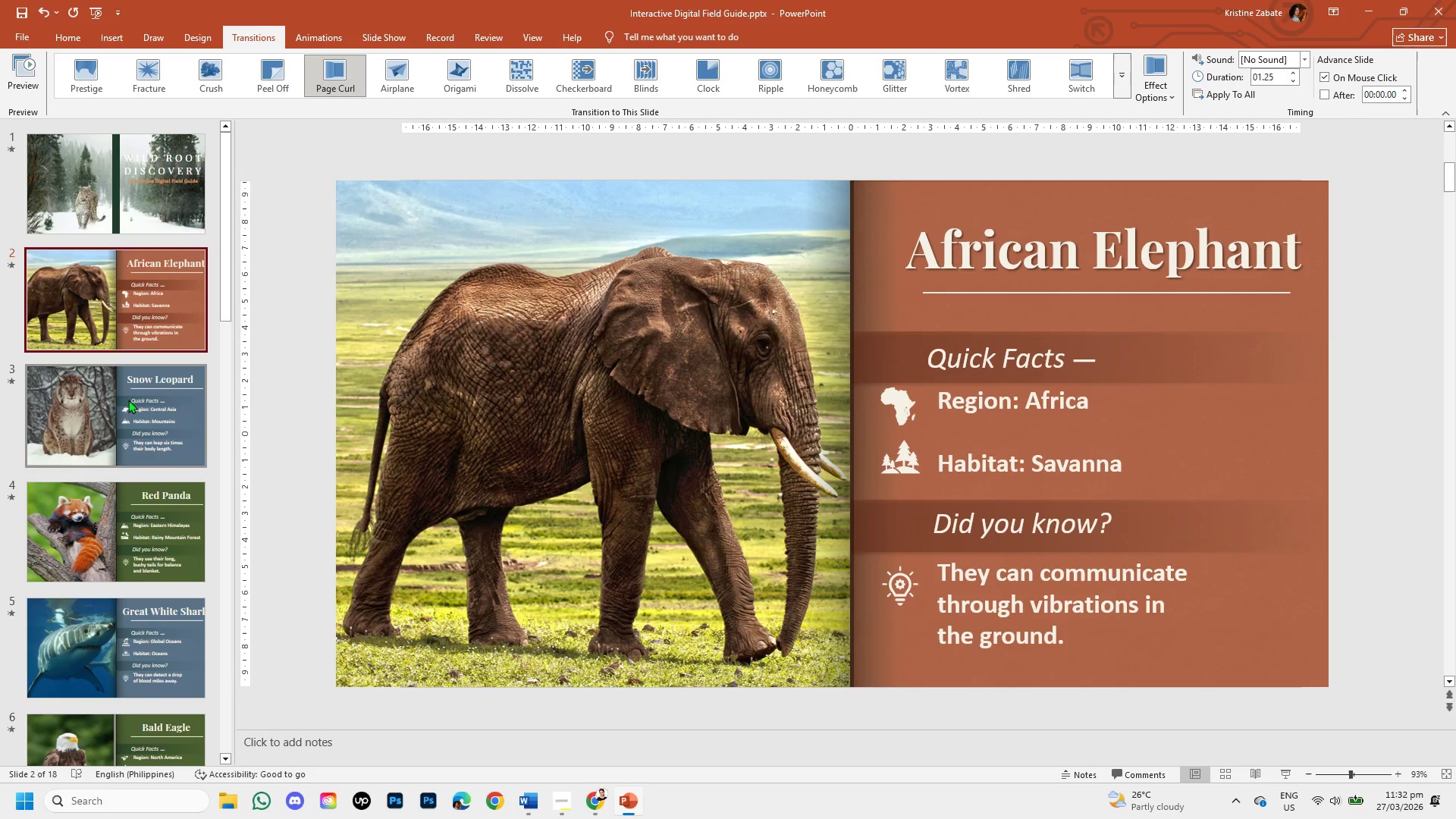 
left_click([128, 400])
 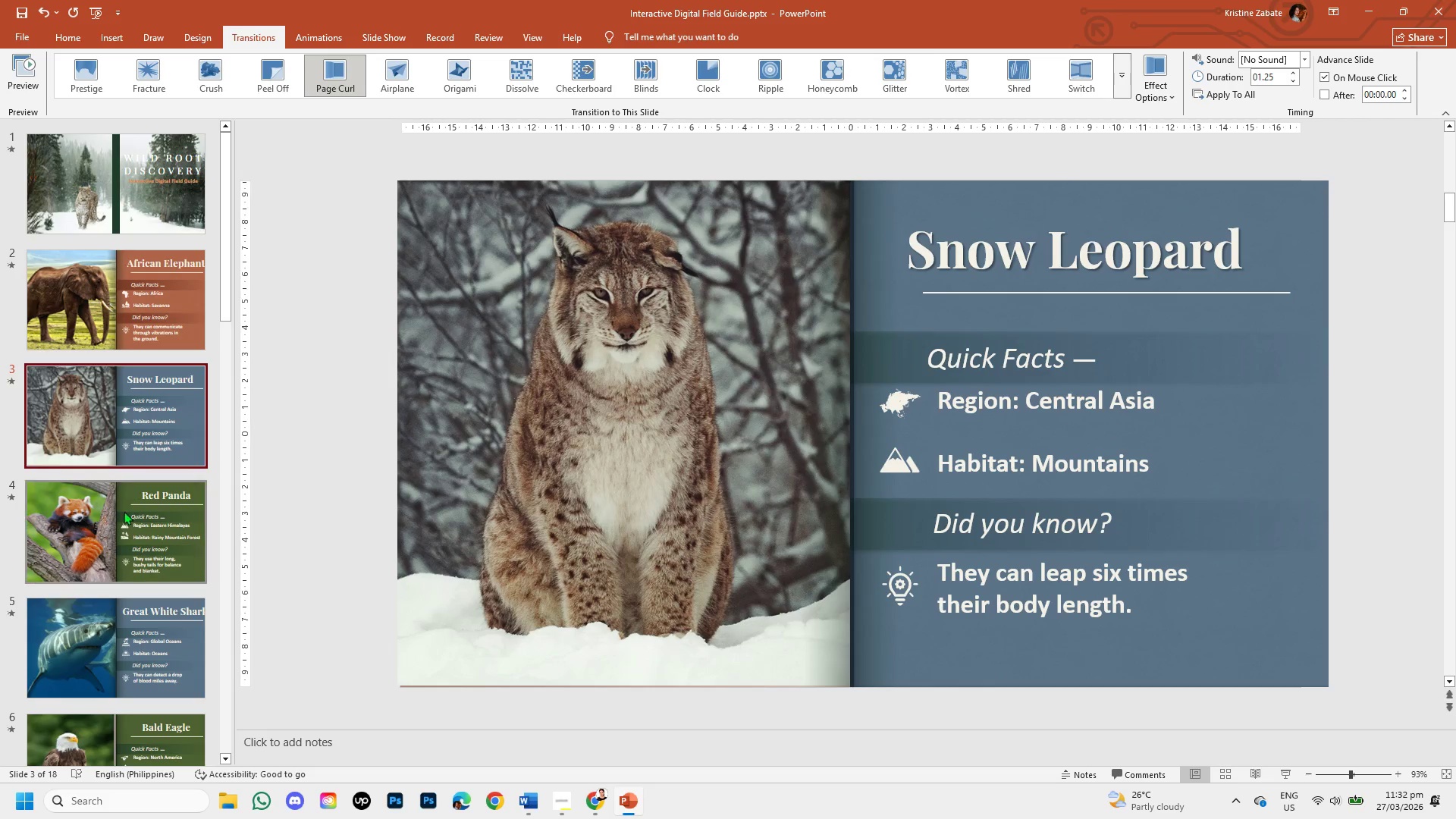 
left_click([121, 527])
 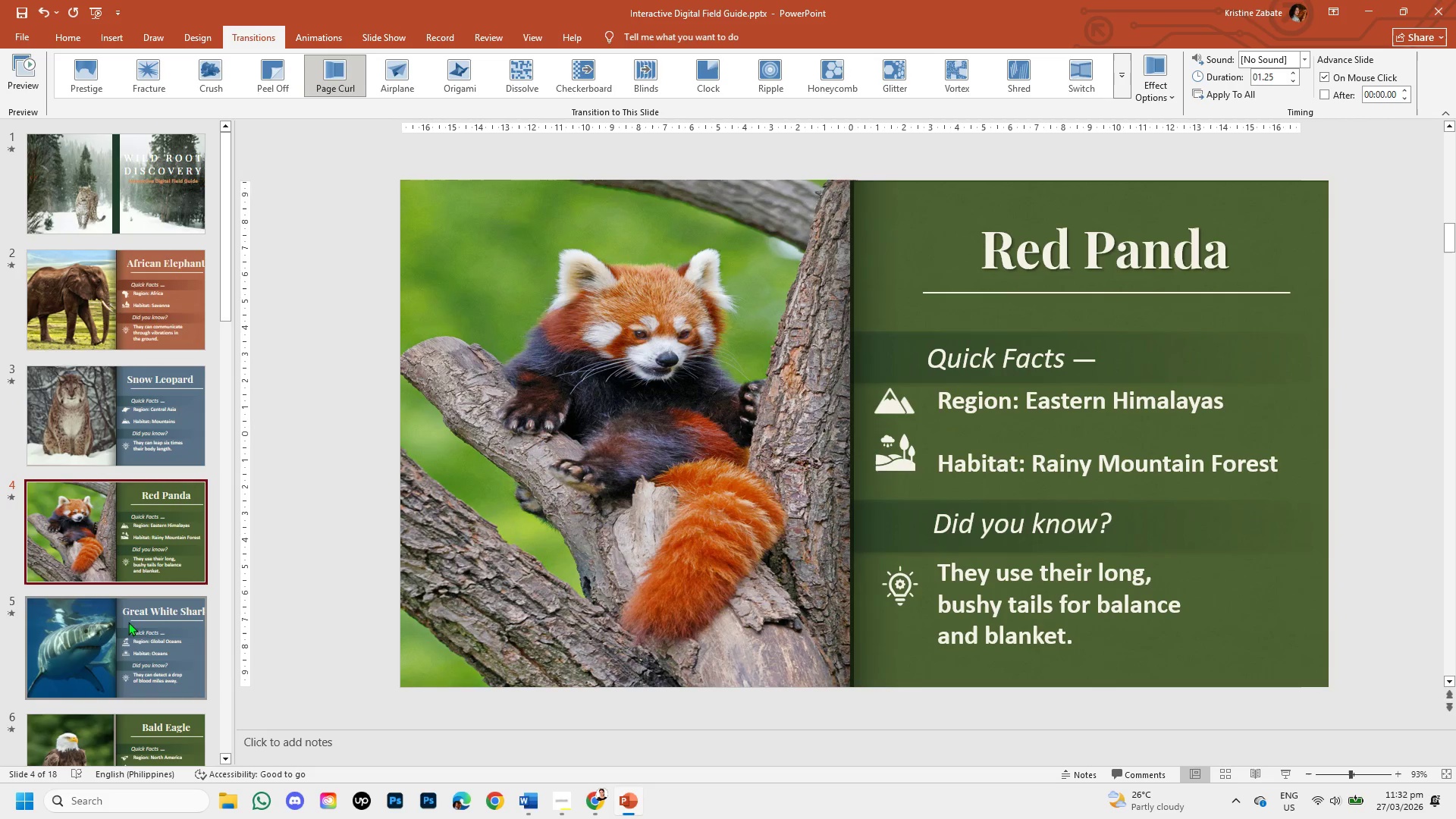 
left_click([128, 635])
 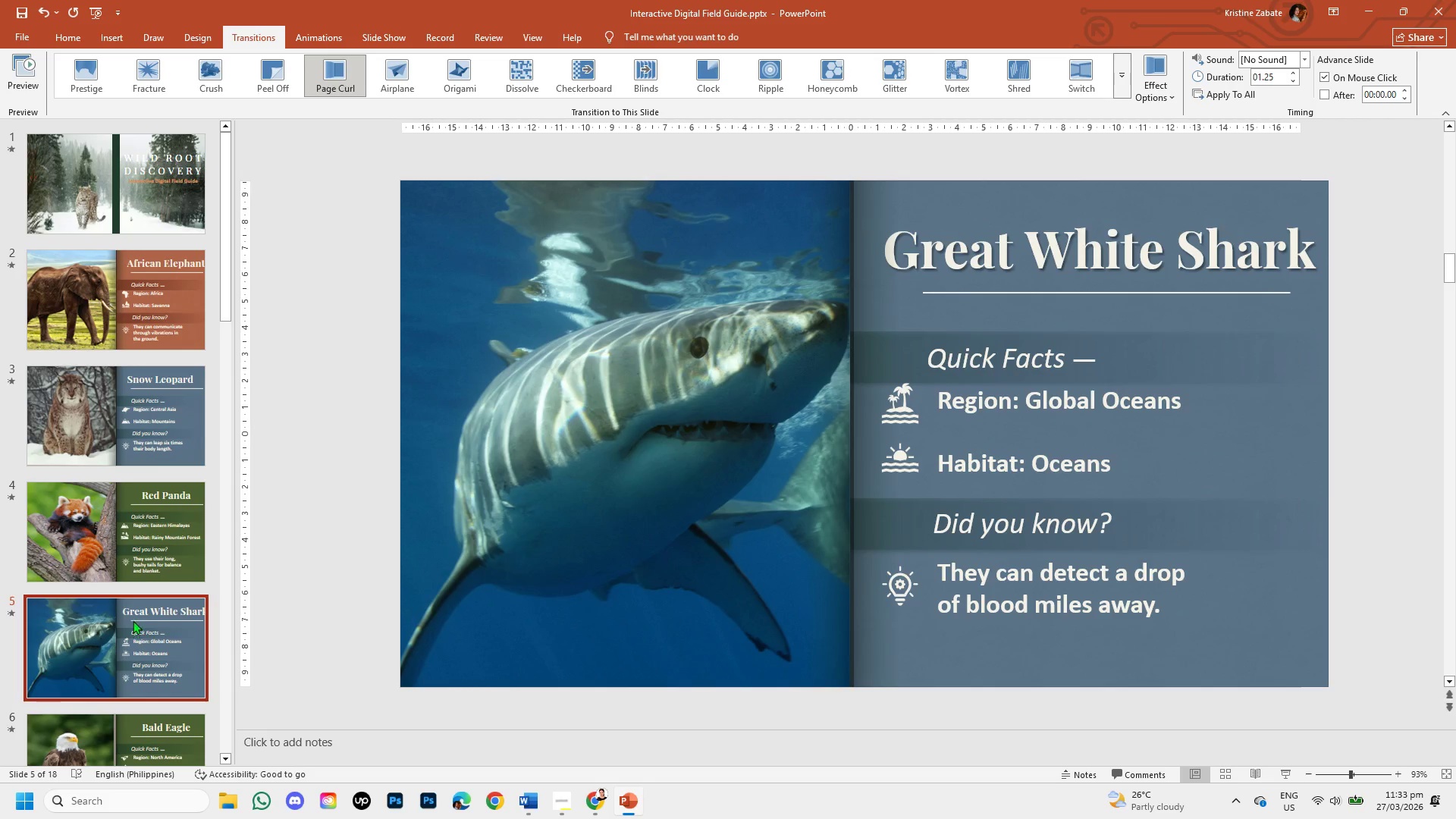 
scroll: coordinate [130, 617], scroll_direction: down, amount: 3.0
 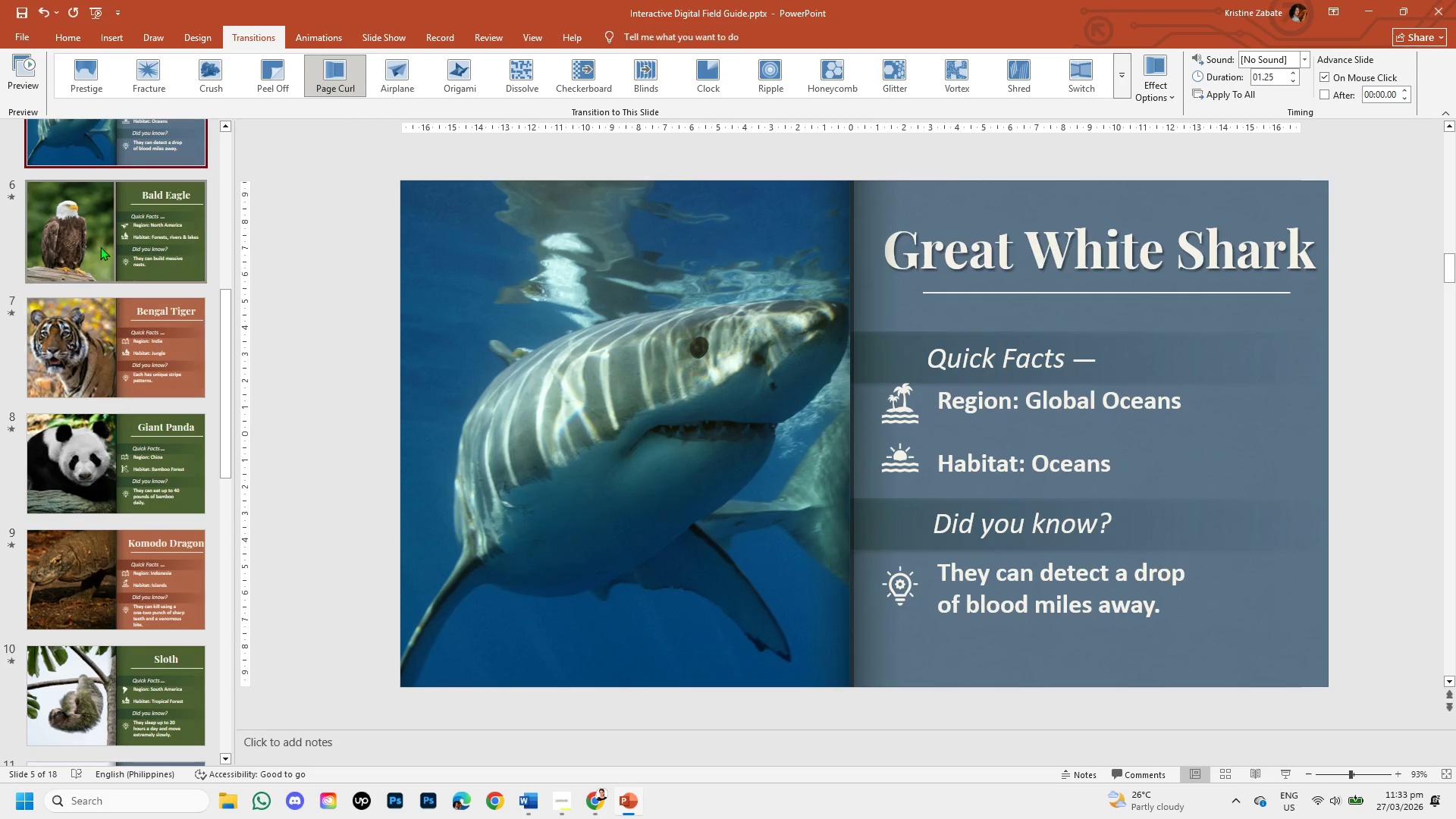 
left_click([100, 229])
 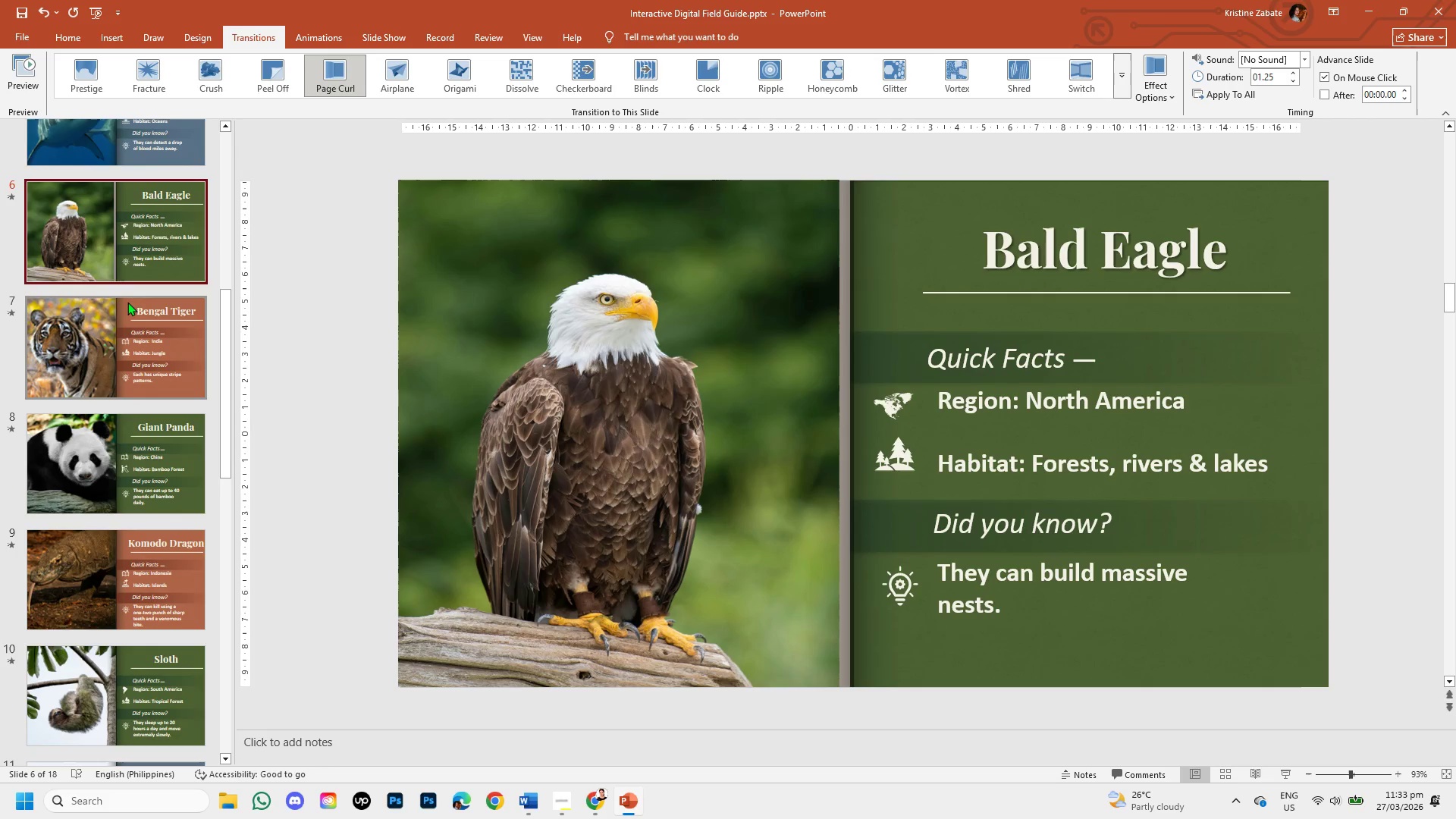 
left_click([130, 311])
 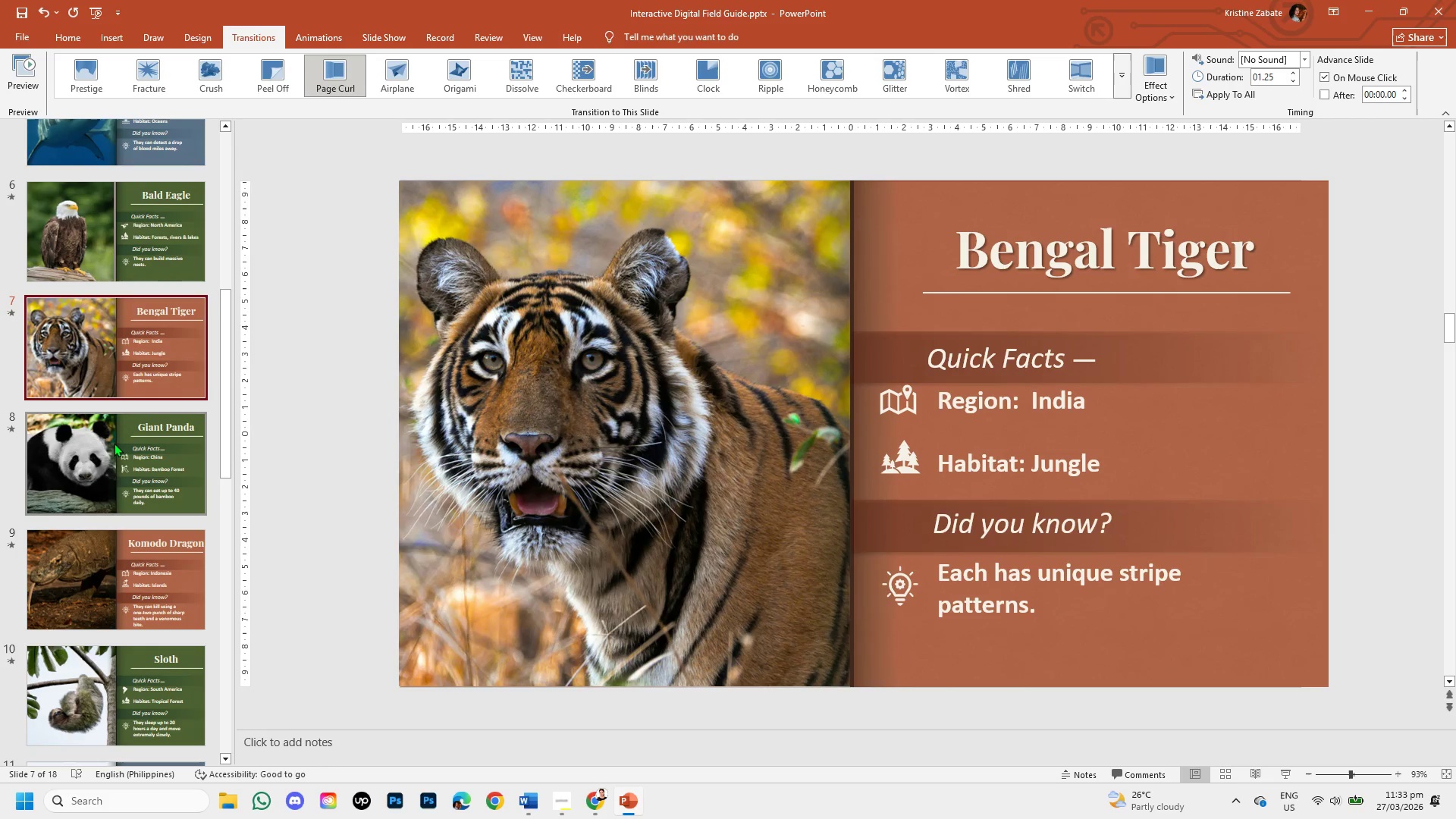 
left_click([114, 444])
 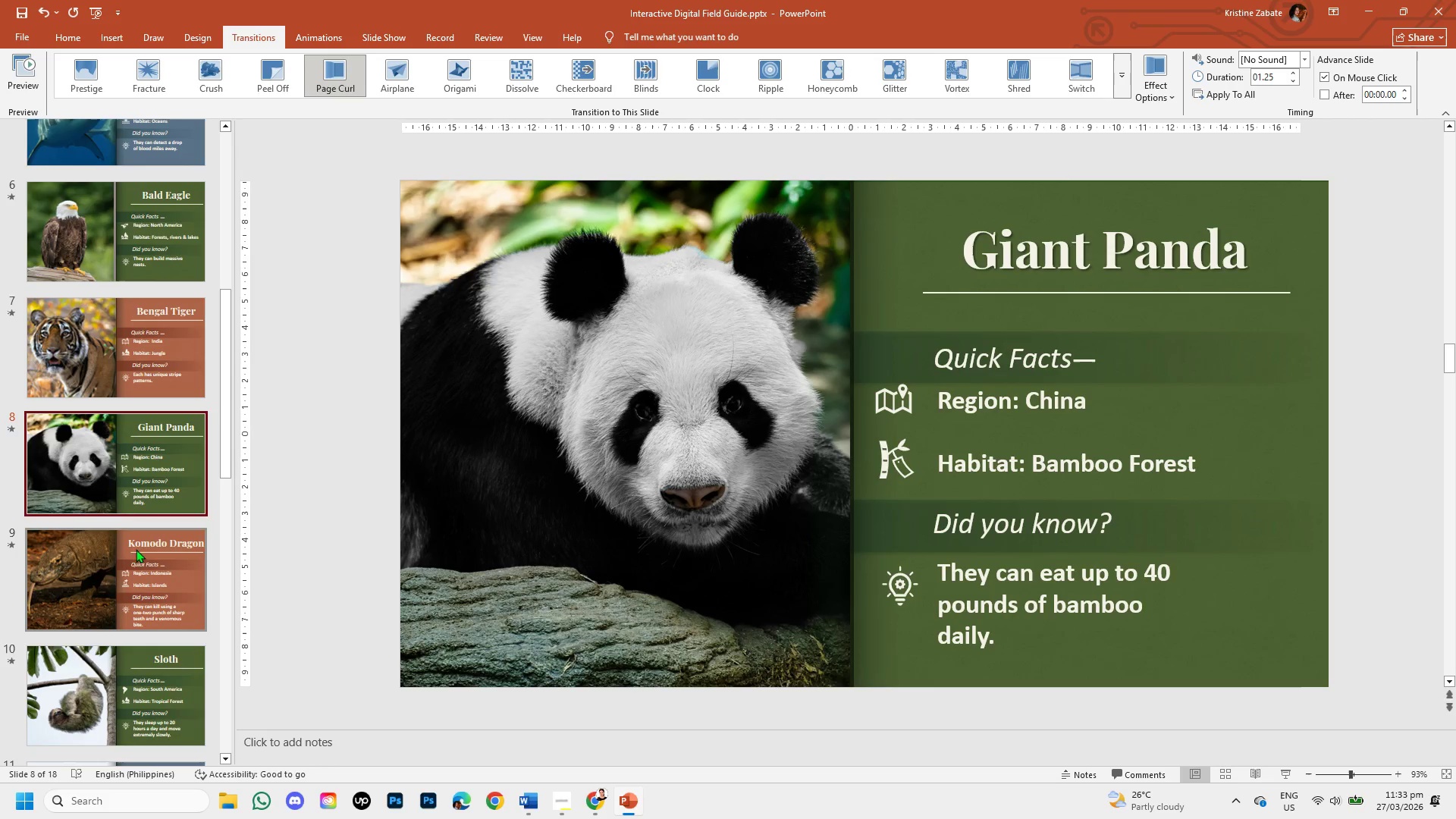 
left_click([136, 554])
 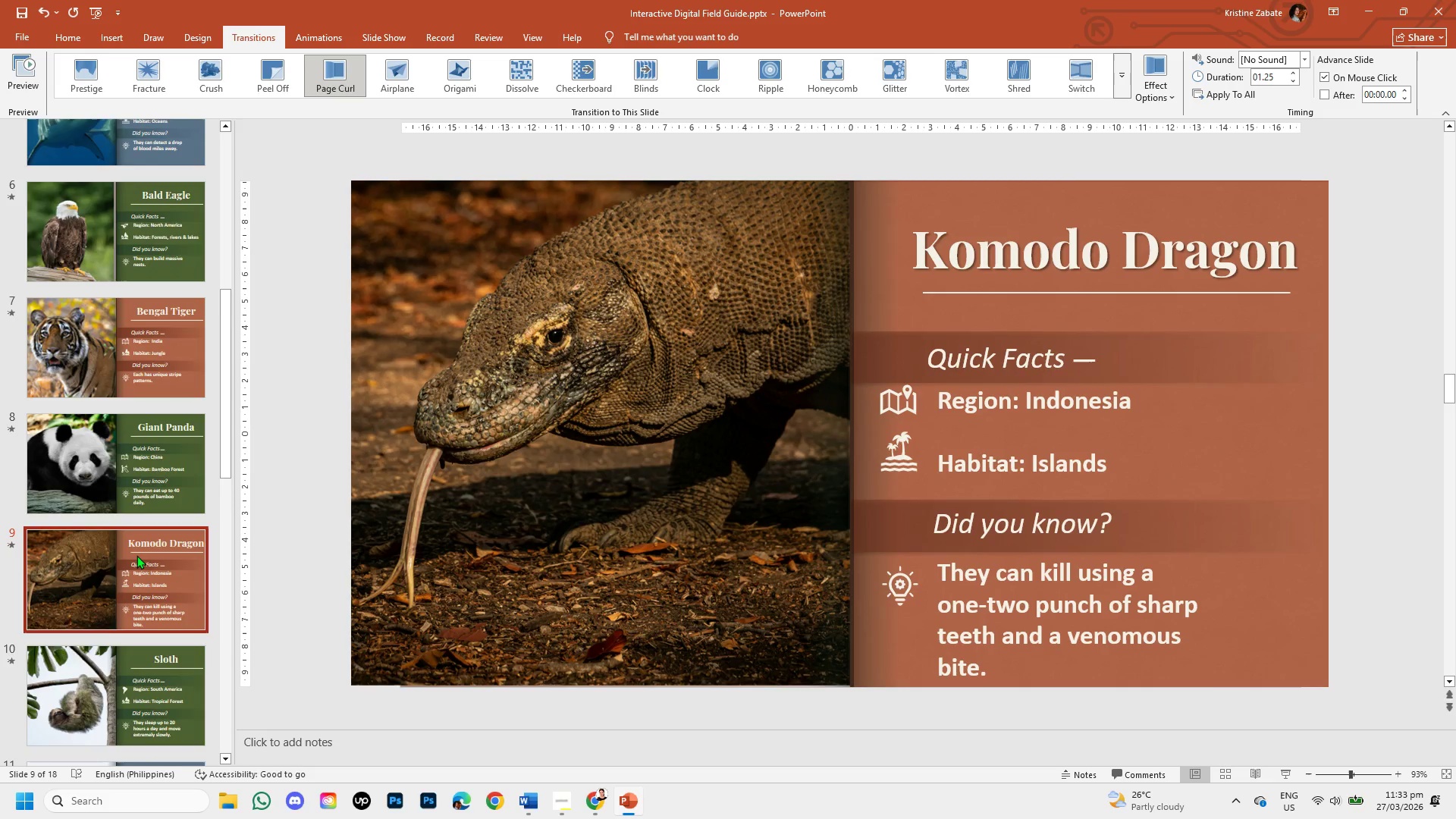 
scroll: coordinate [136, 555], scroll_direction: down, amount: 2.0
 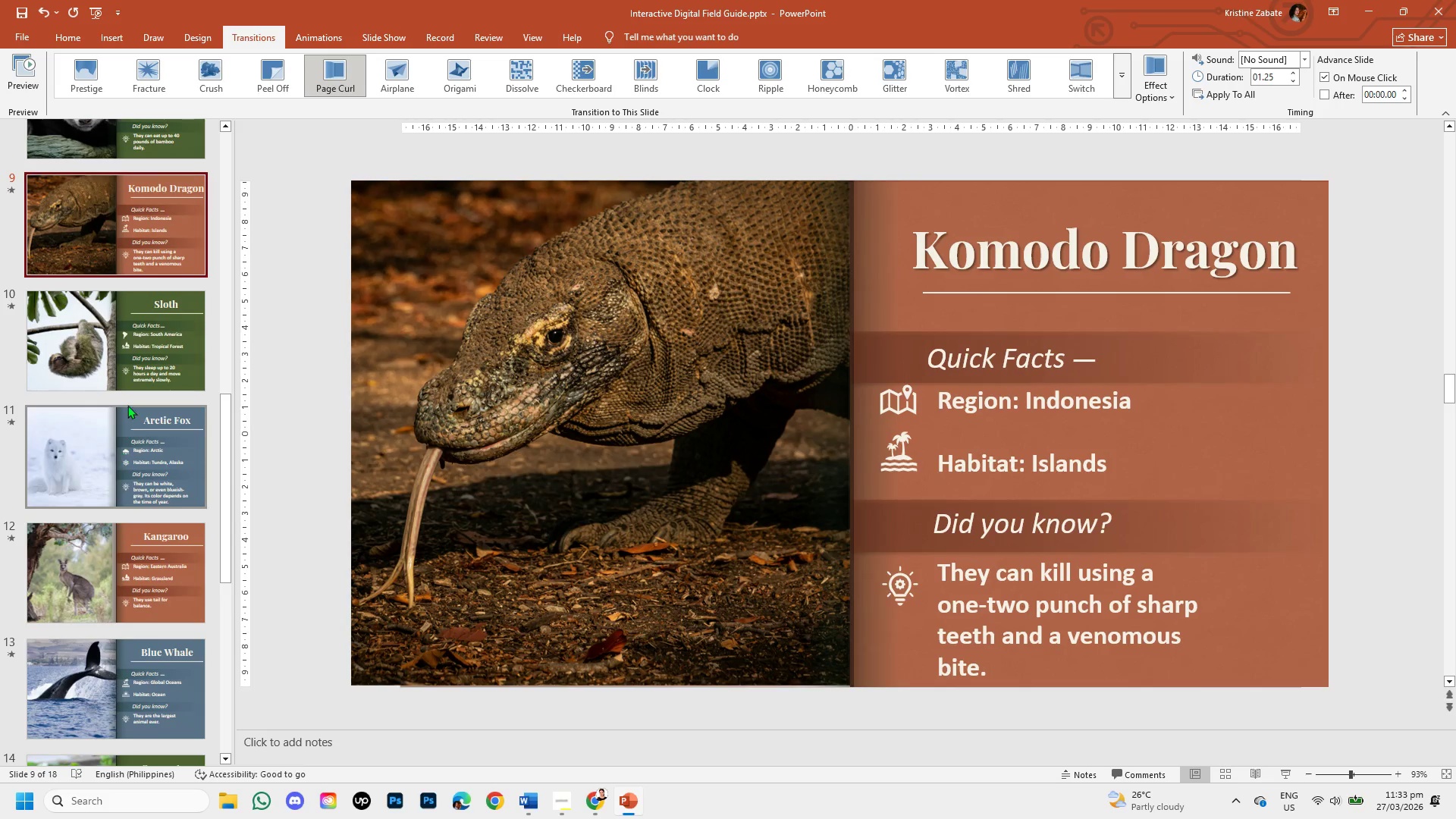 
left_click([137, 357])
 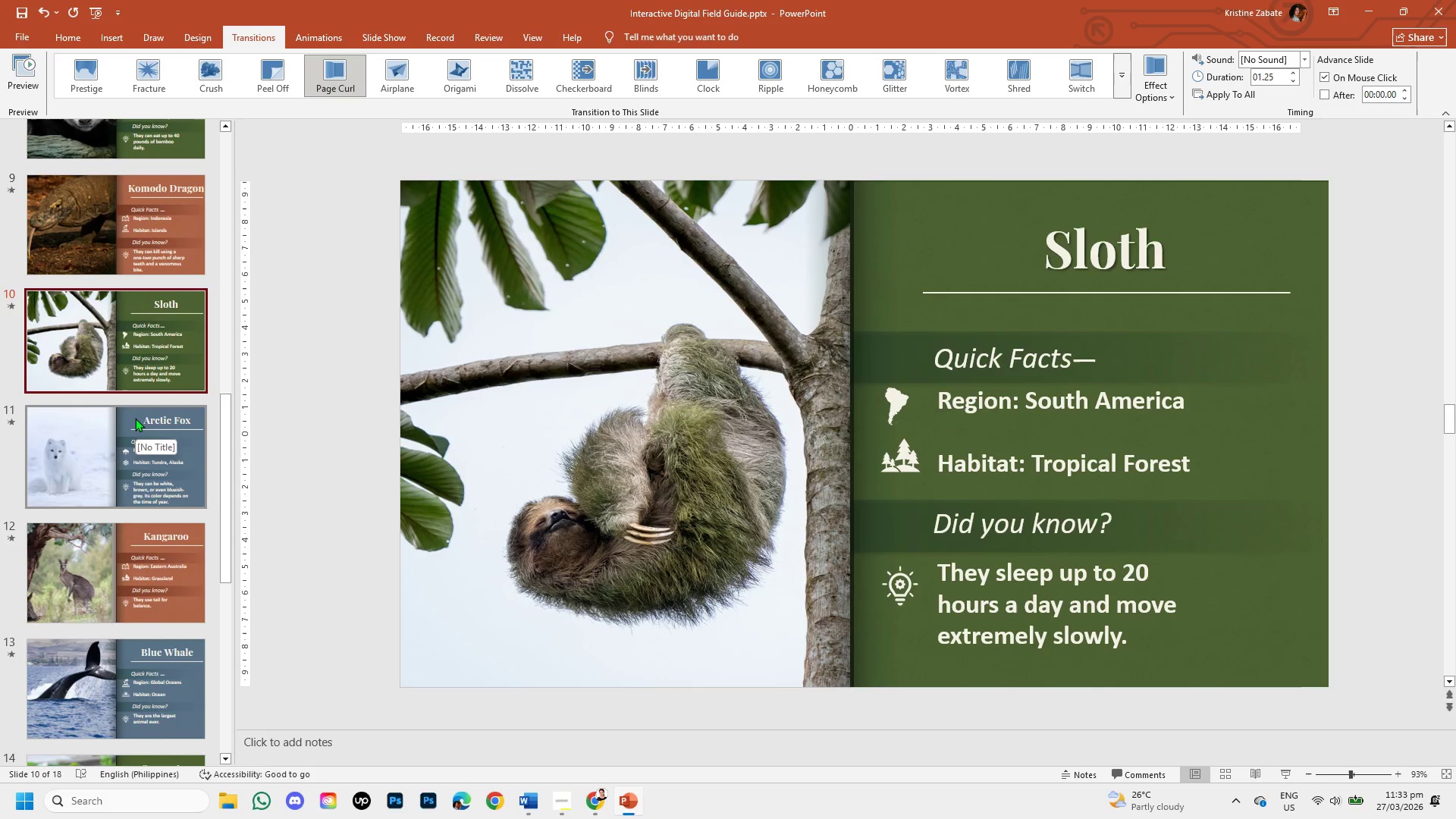 
left_click([135, 418])
 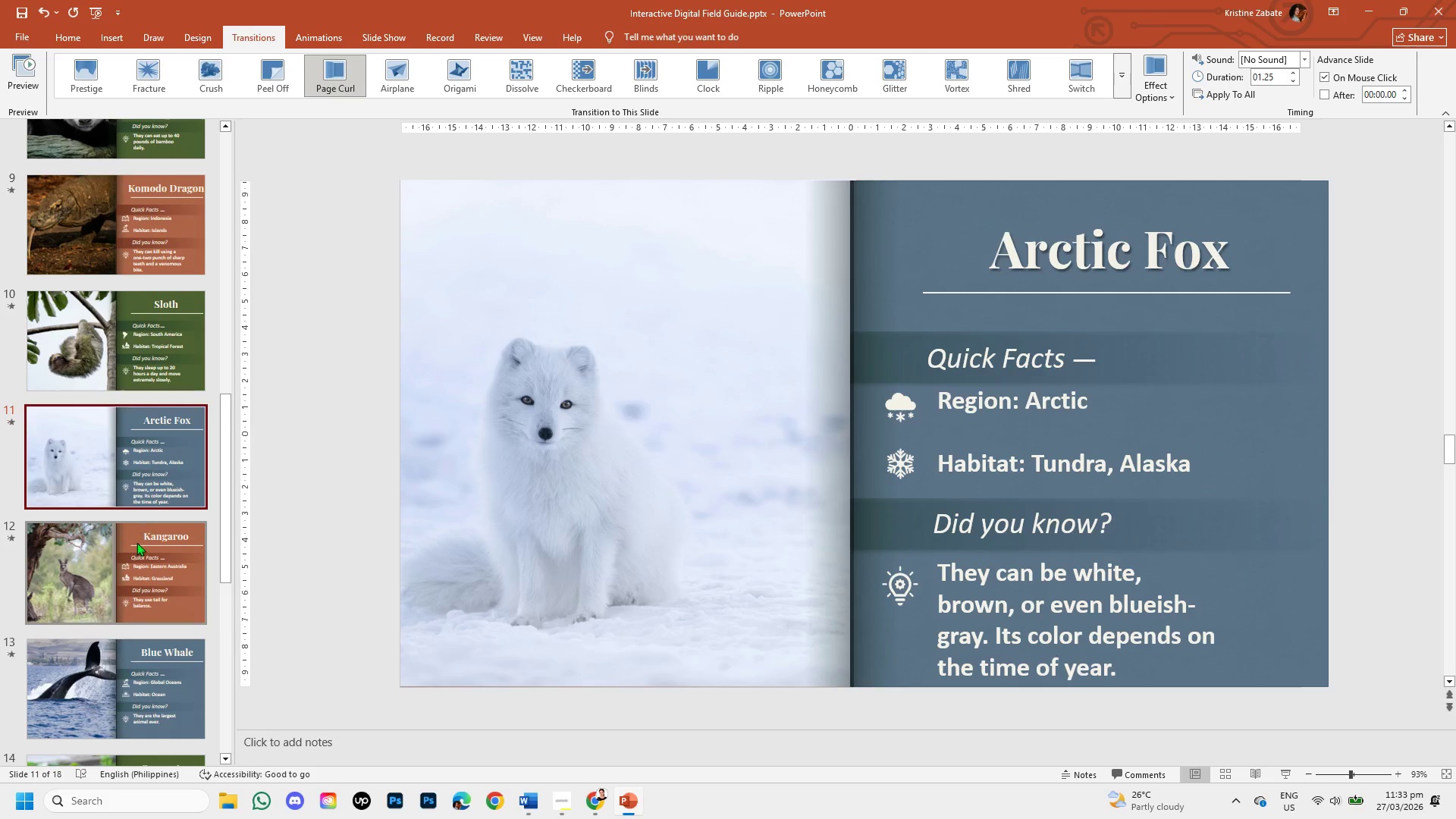 
left_click([136, 547])
 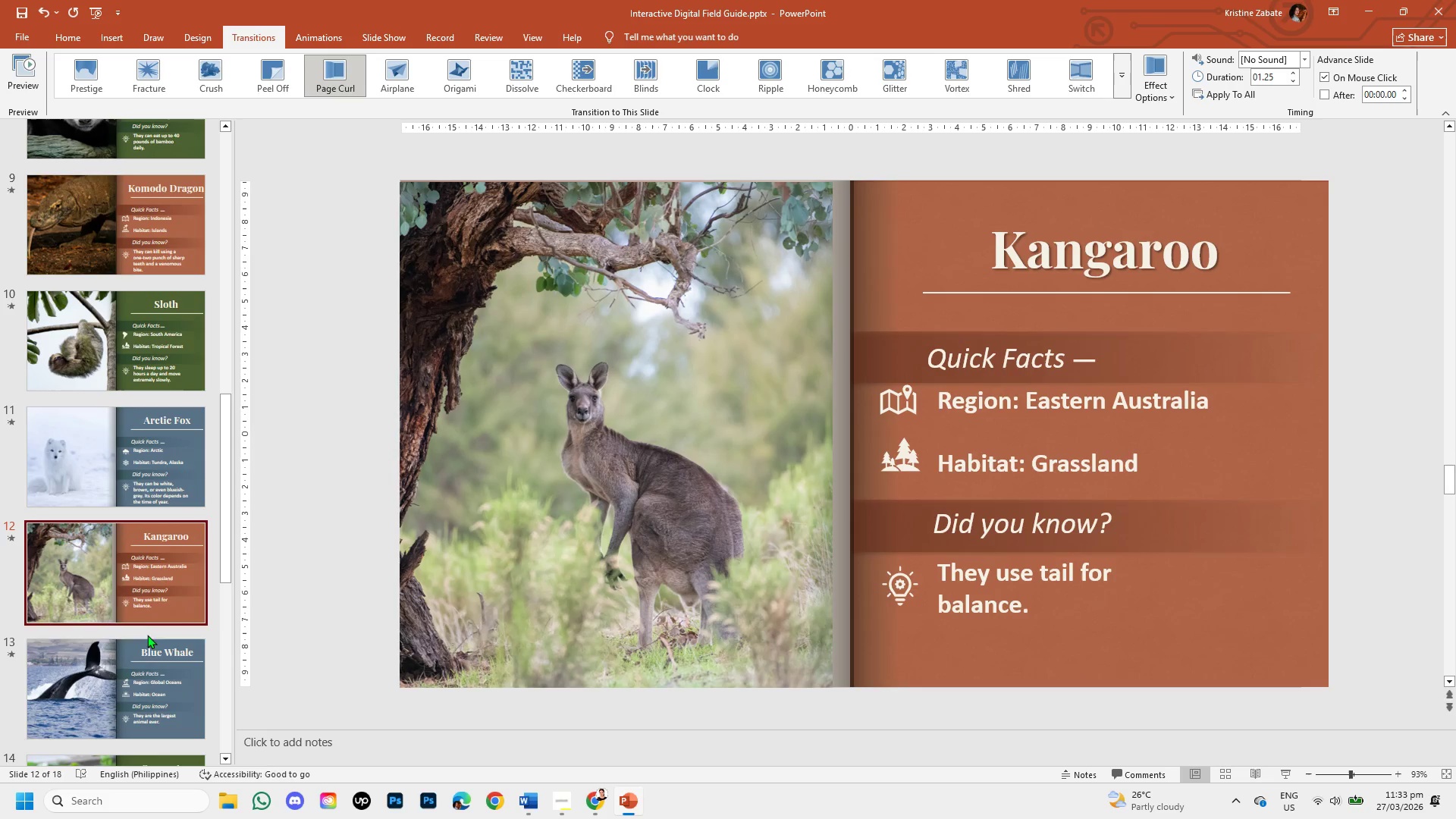 
left_click([148, 665])
 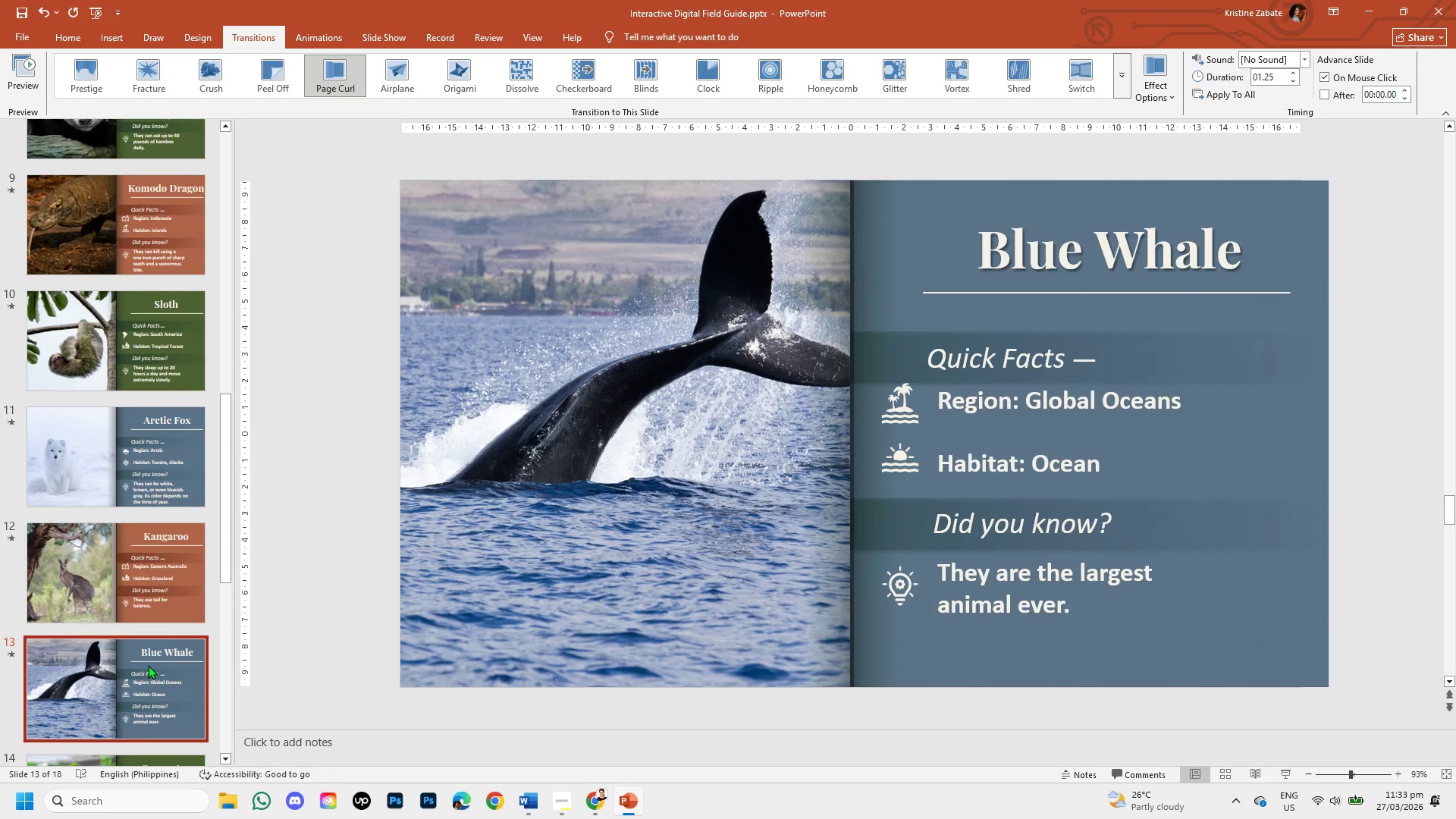 
scroll: coordinate [148, 665], scroll_direction: down, amount: 1.0
 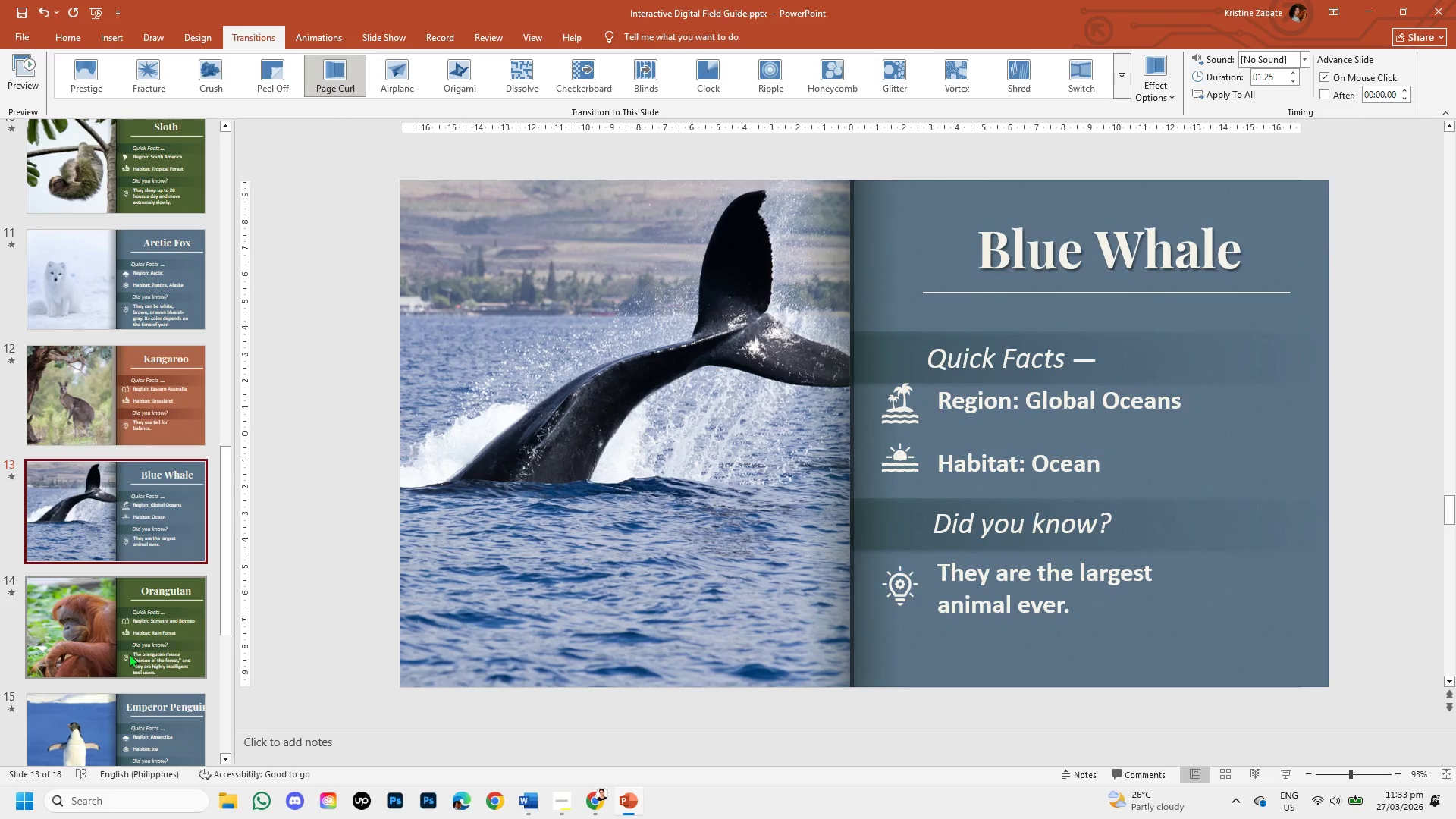 
left_click([127, 644])
 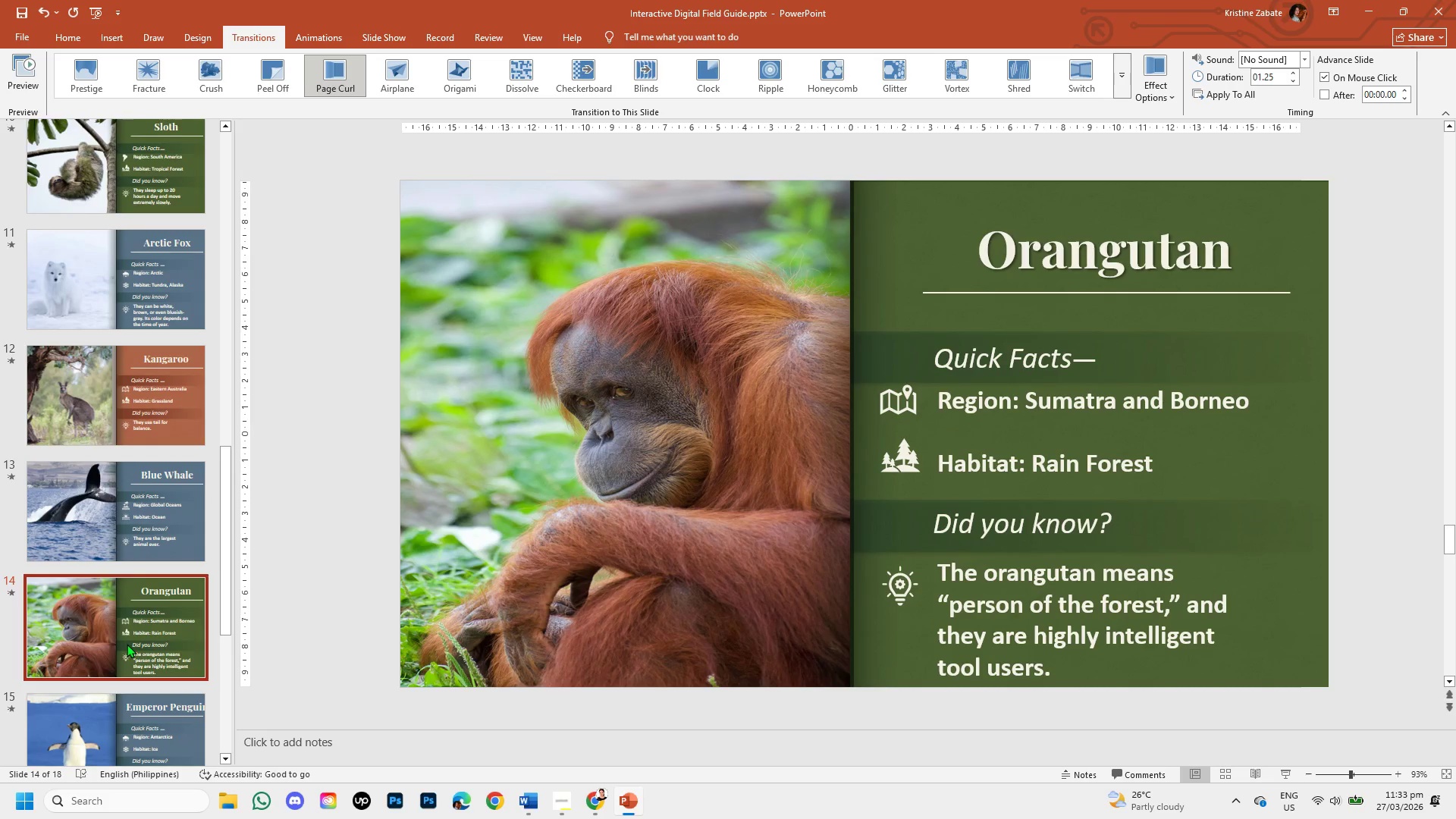 
scroll: coordinate [127, 644], scroll_direction: down, amount: 1.0
 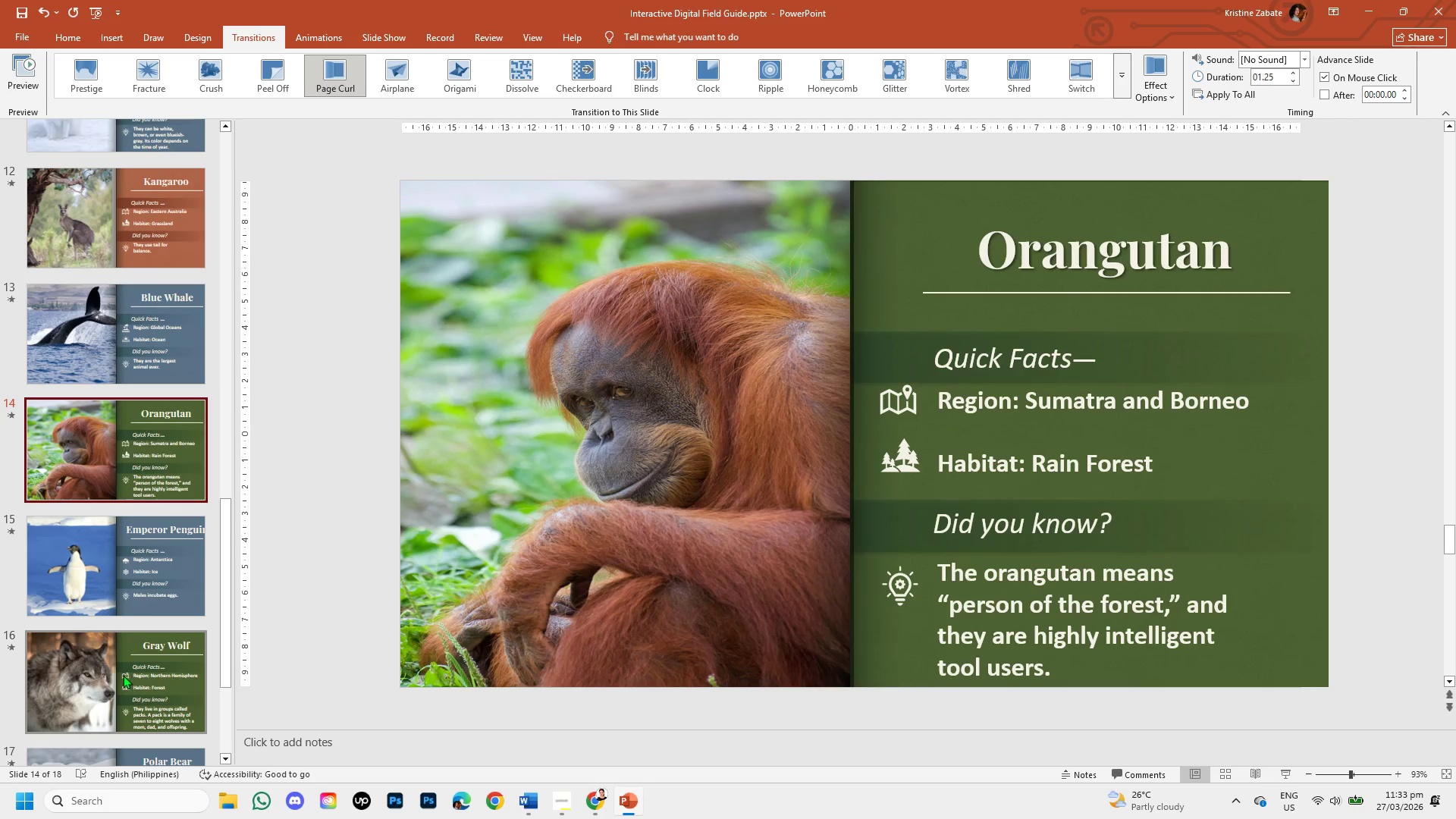 
left_click([123, 675])
 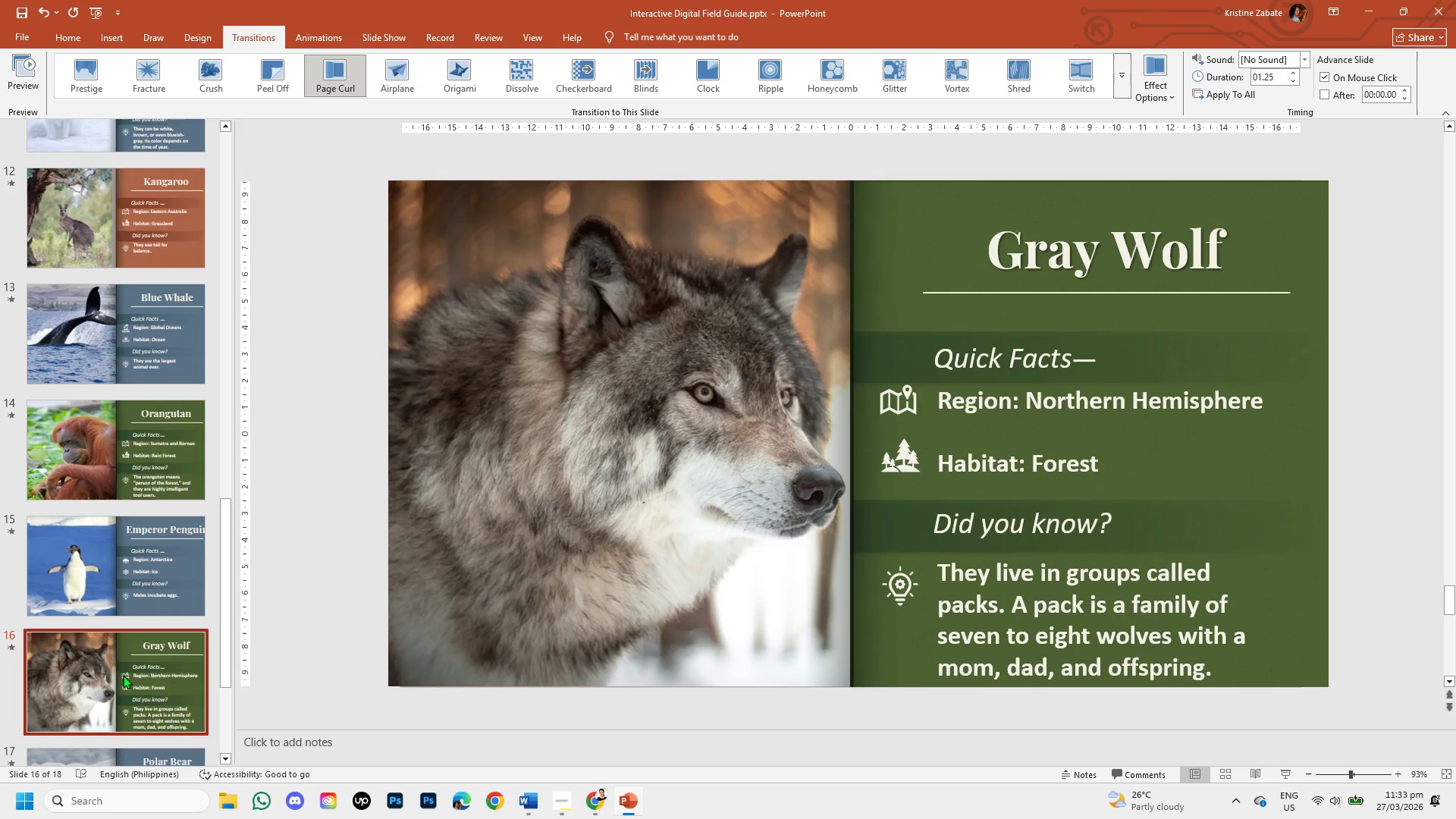 
left_click([122, 665])
 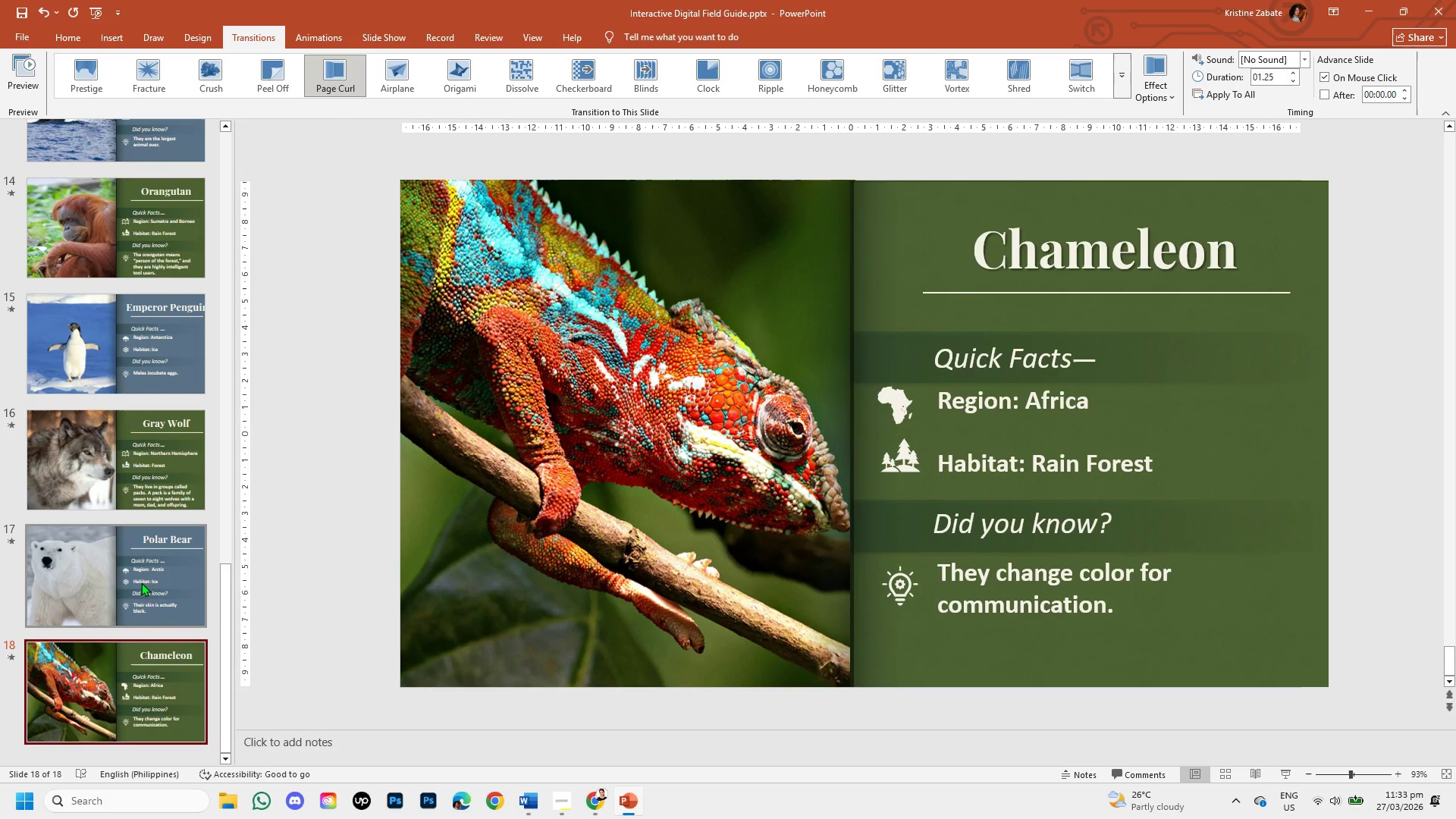 
scroll: coordinate [123, 675], scroll_direction: down, amount: 2.0
 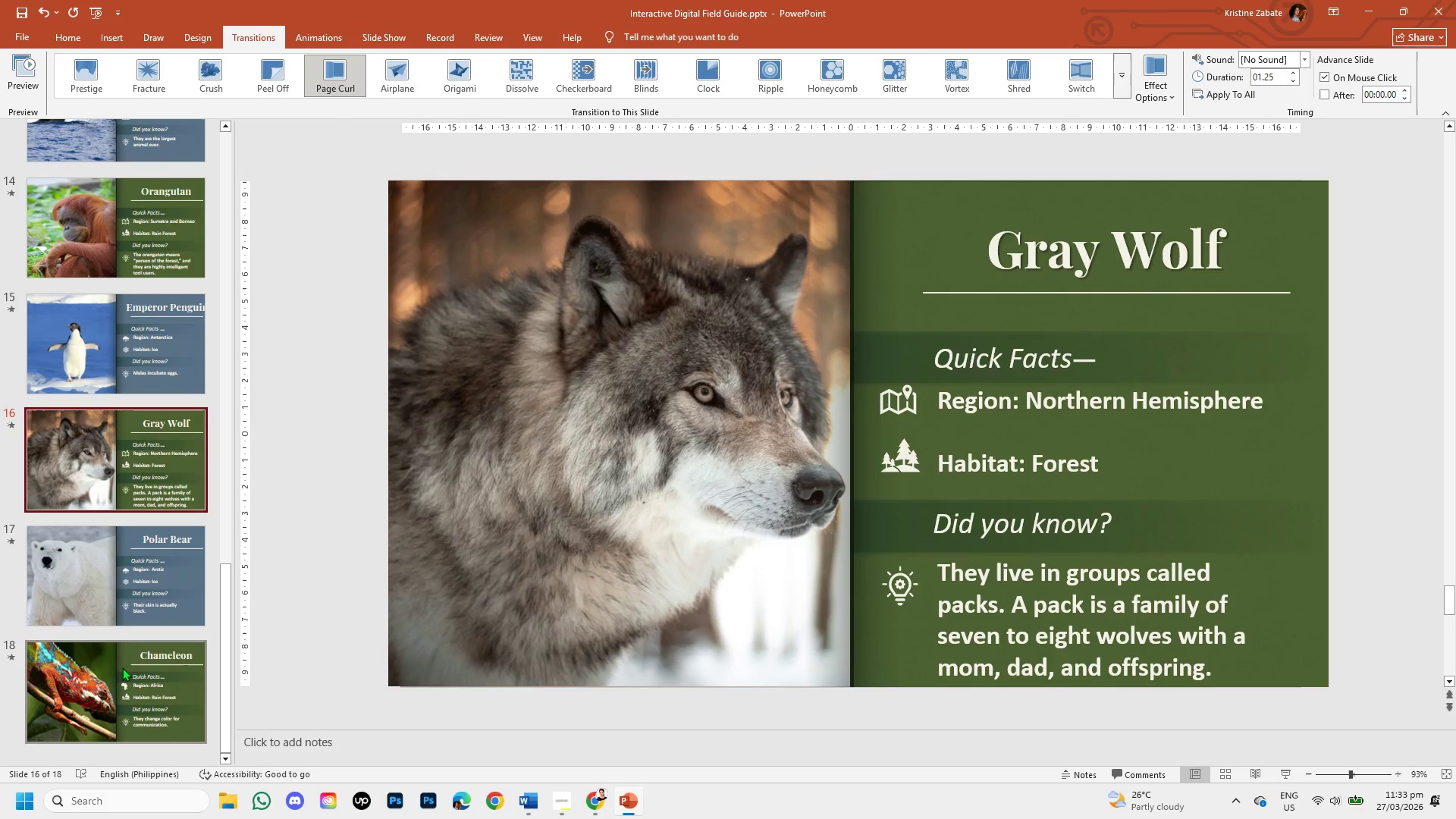 
left_click([141, 582])
 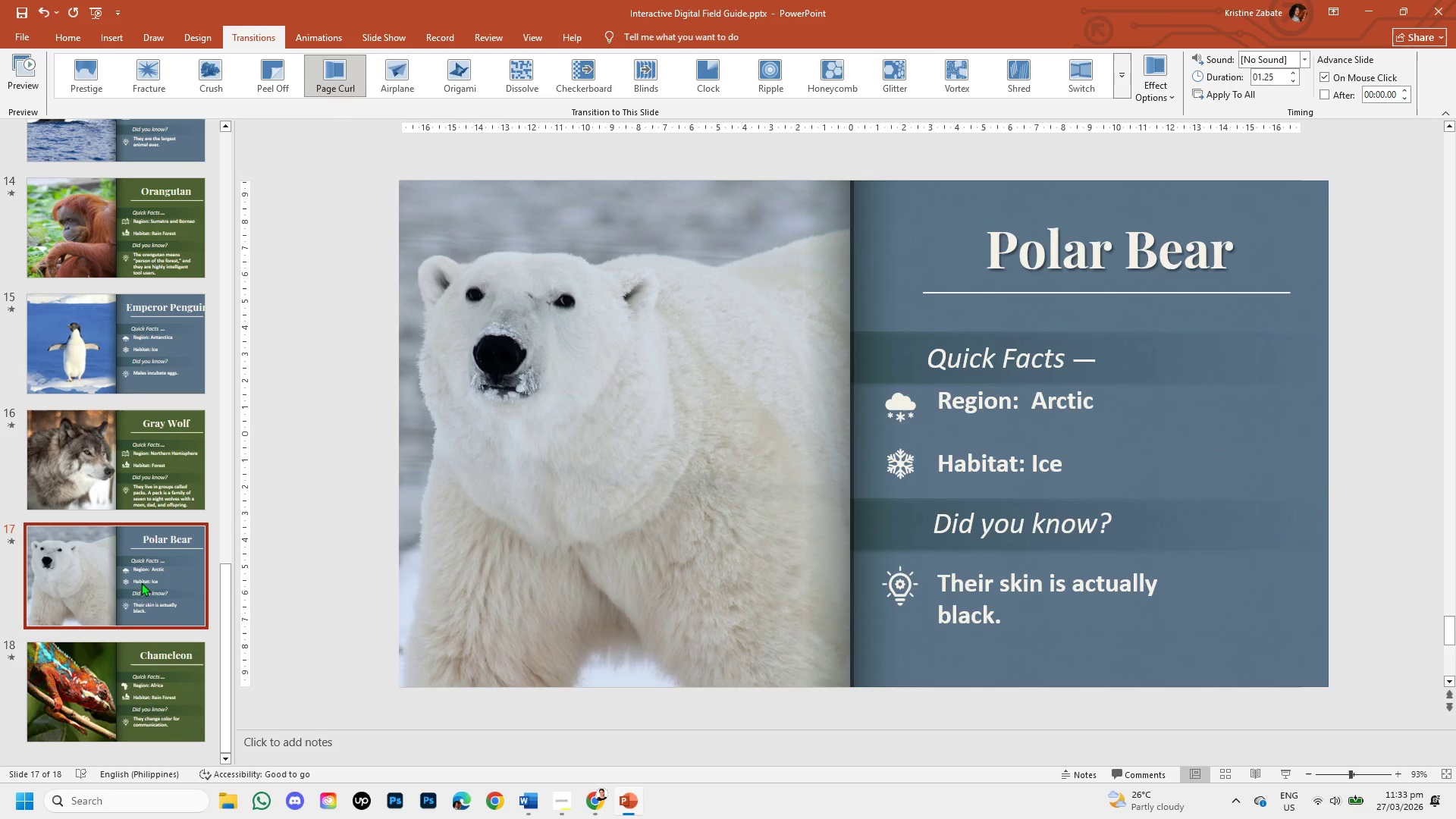 
left_click([115, 661])
 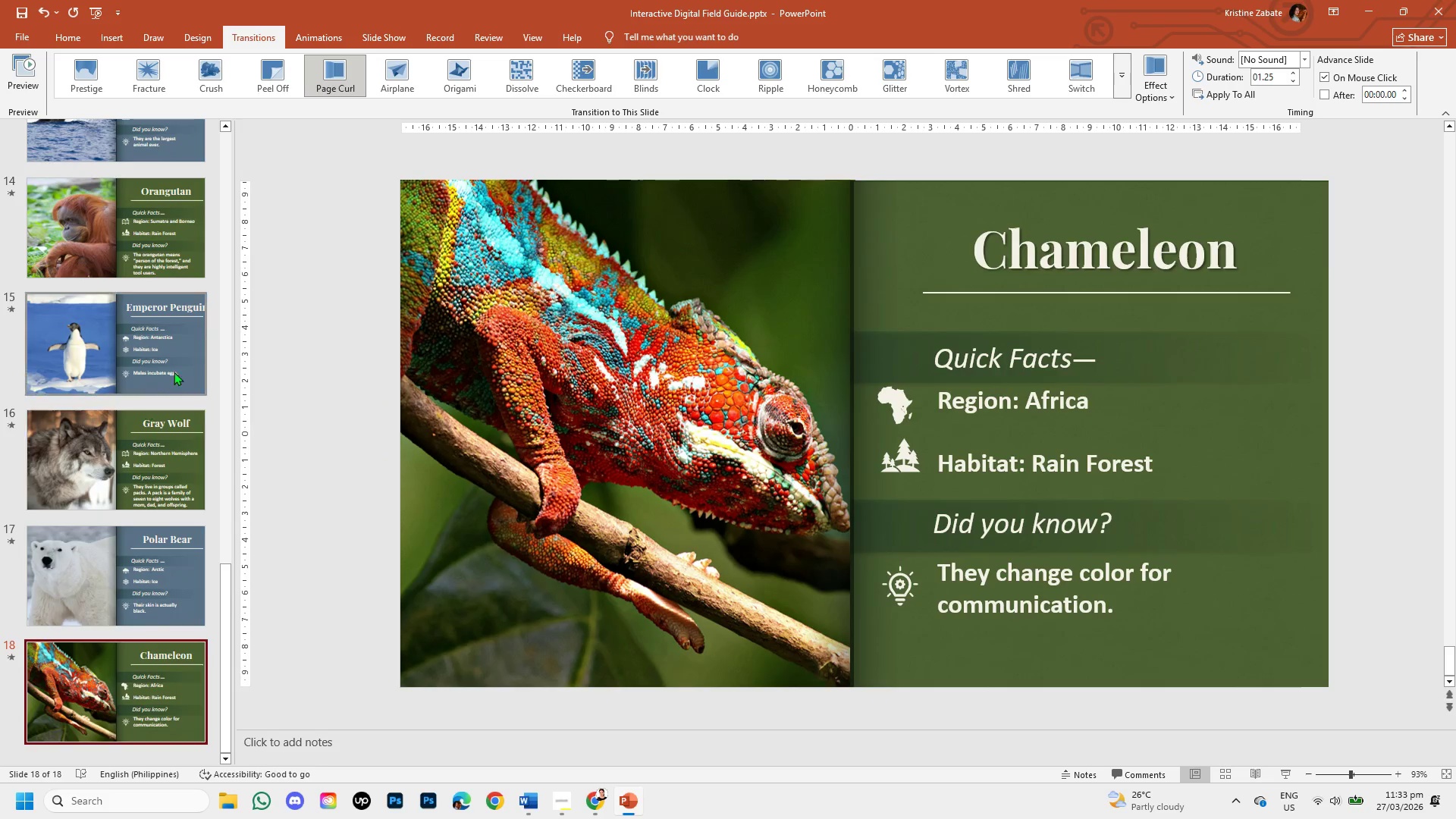 
scroll: coordinate [138, 605], scroll_direction: down, amount: 3.0
 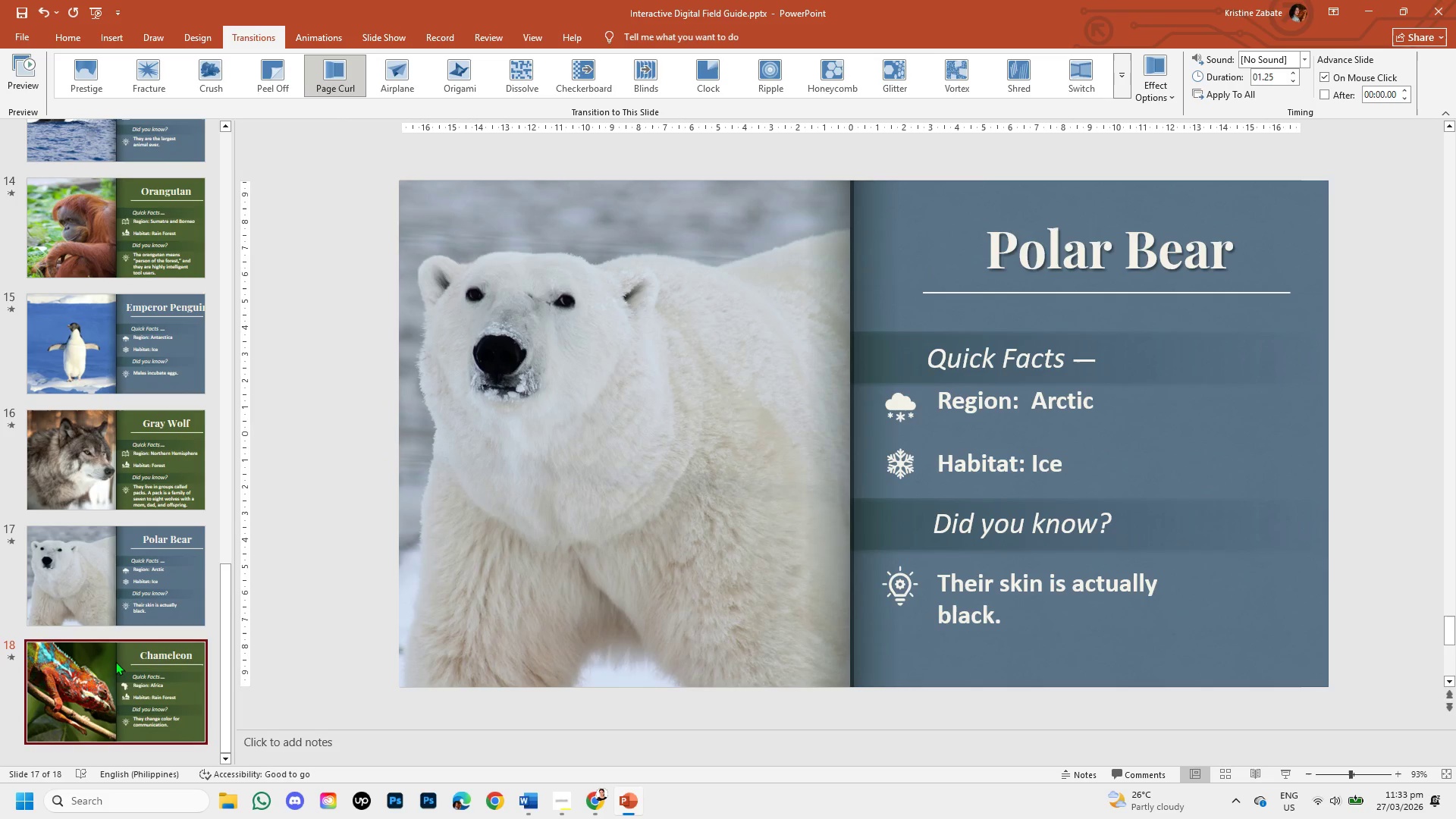 
left_click([158, 196])
 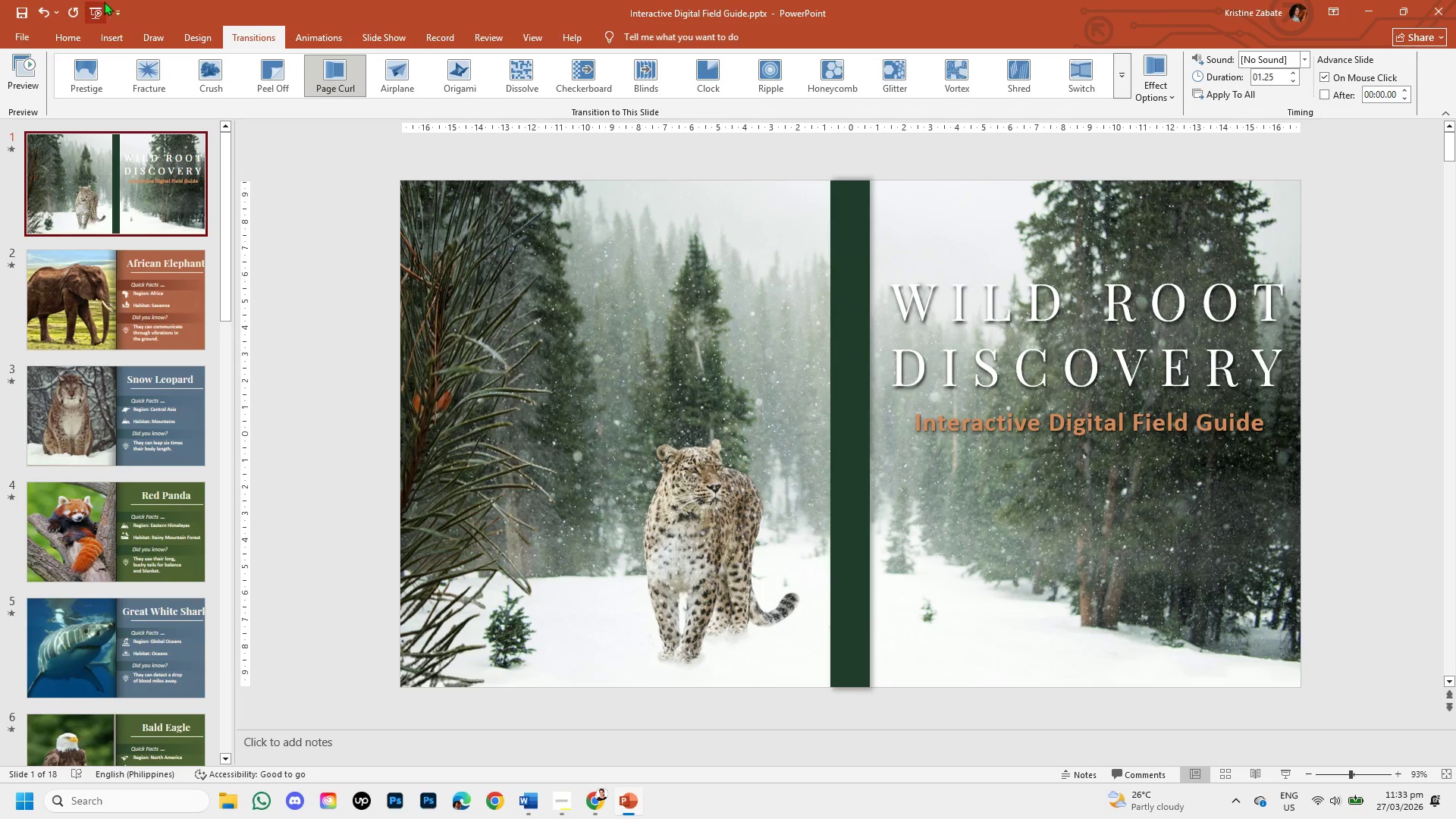 
scroll: coordinate [168, 249], scroll_direction: up, amount: 17.0
 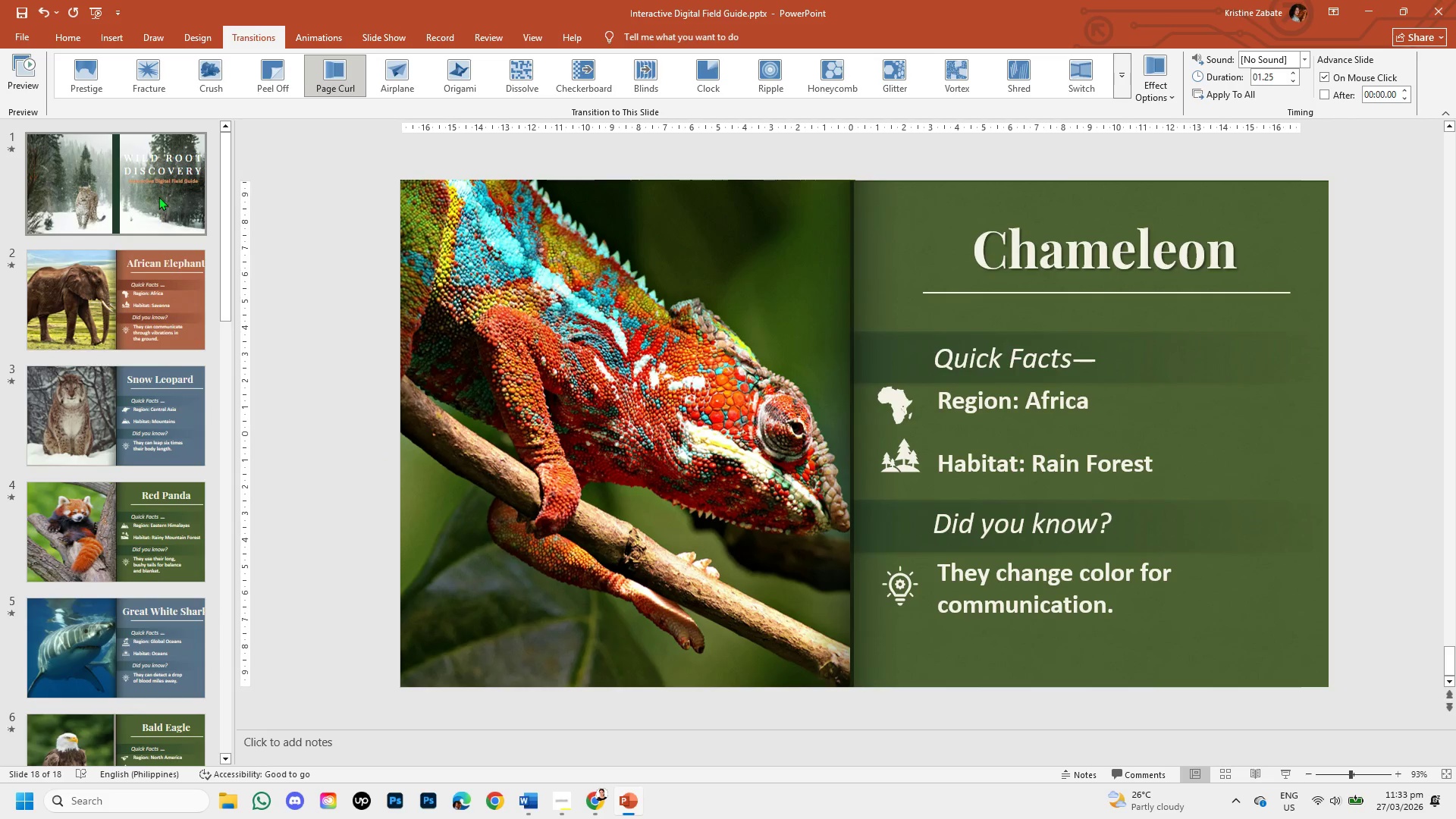 
left_click([93, 4])
 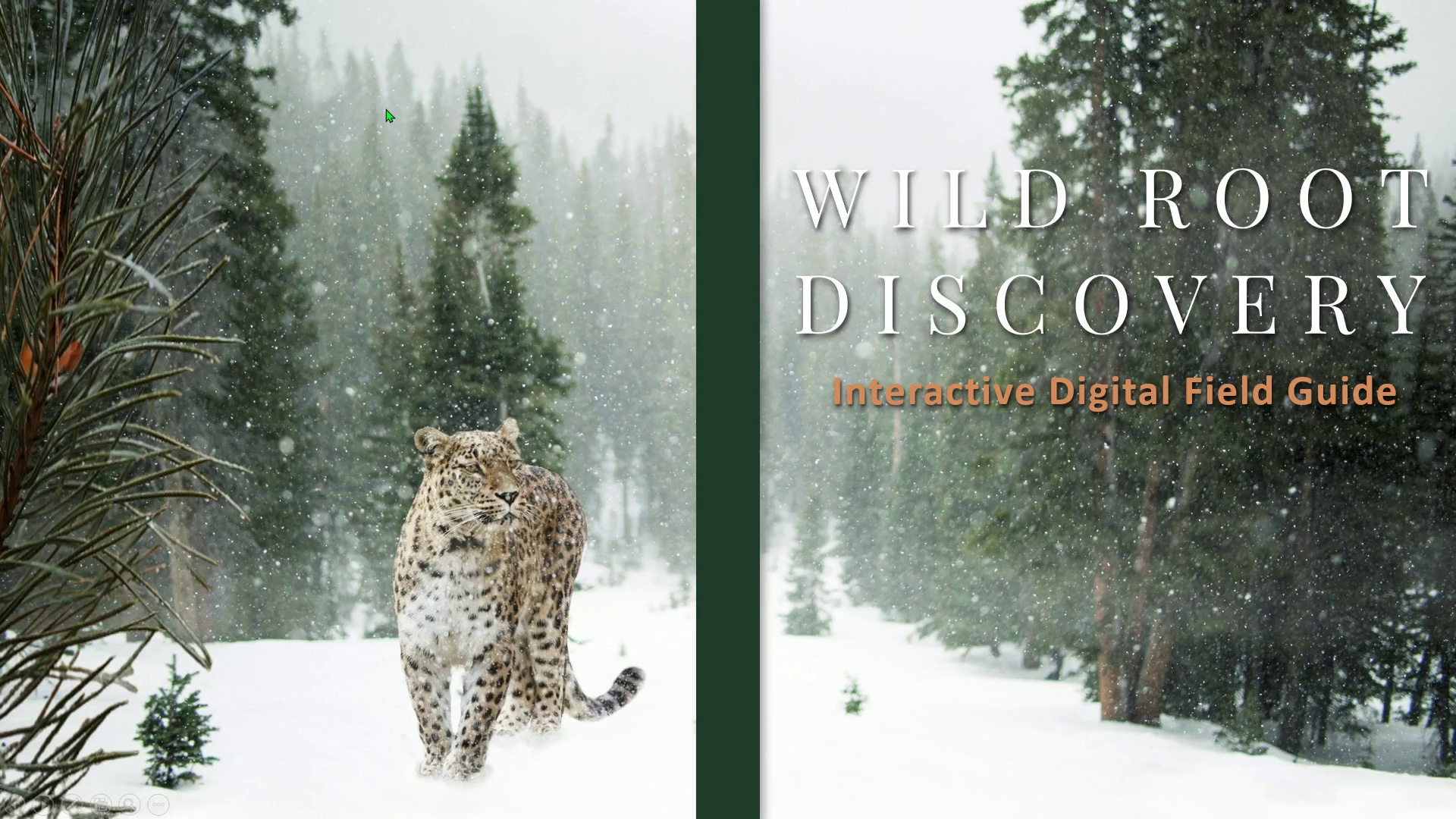 
wait(7.28)
 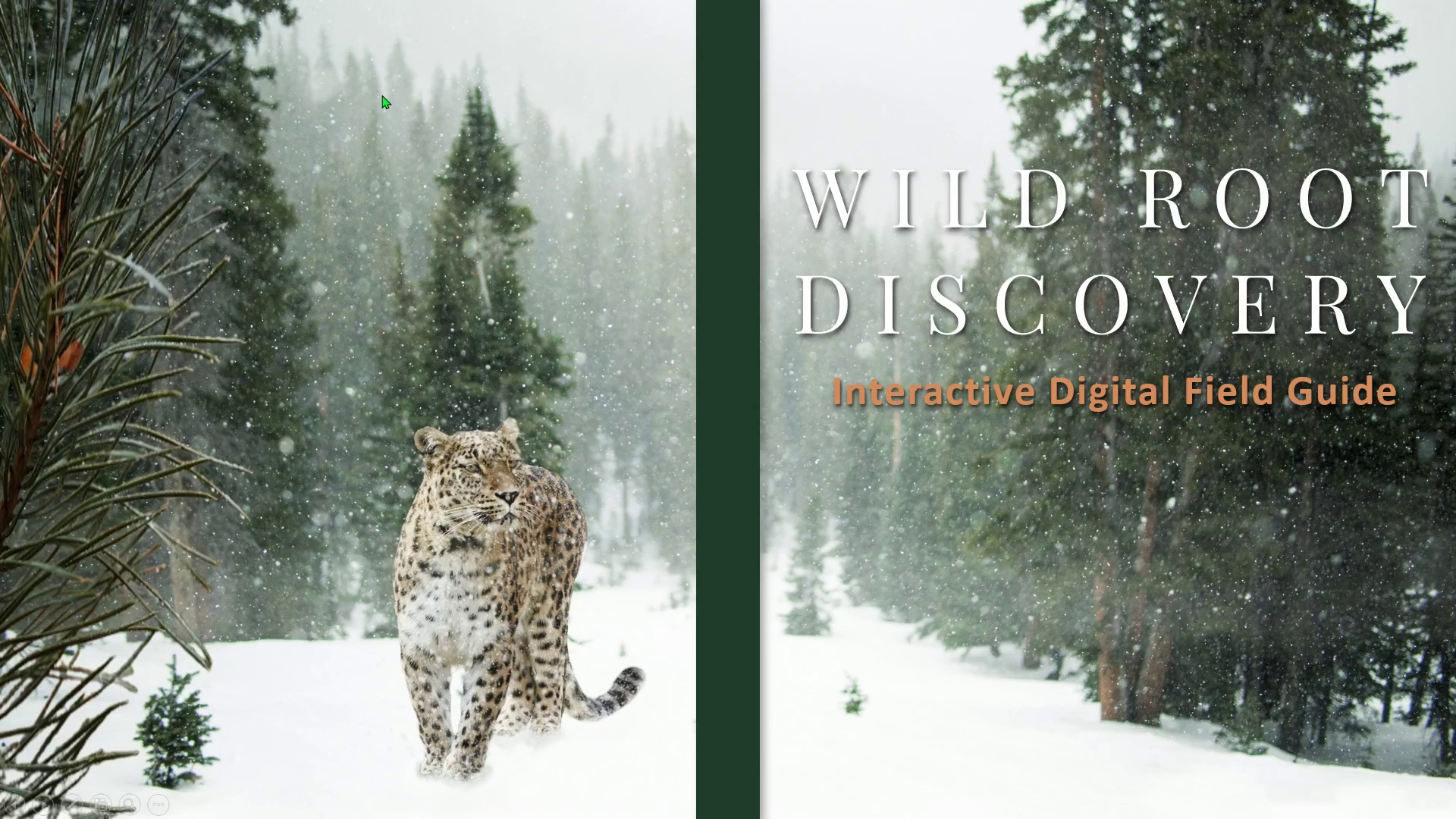 
key(Space)
 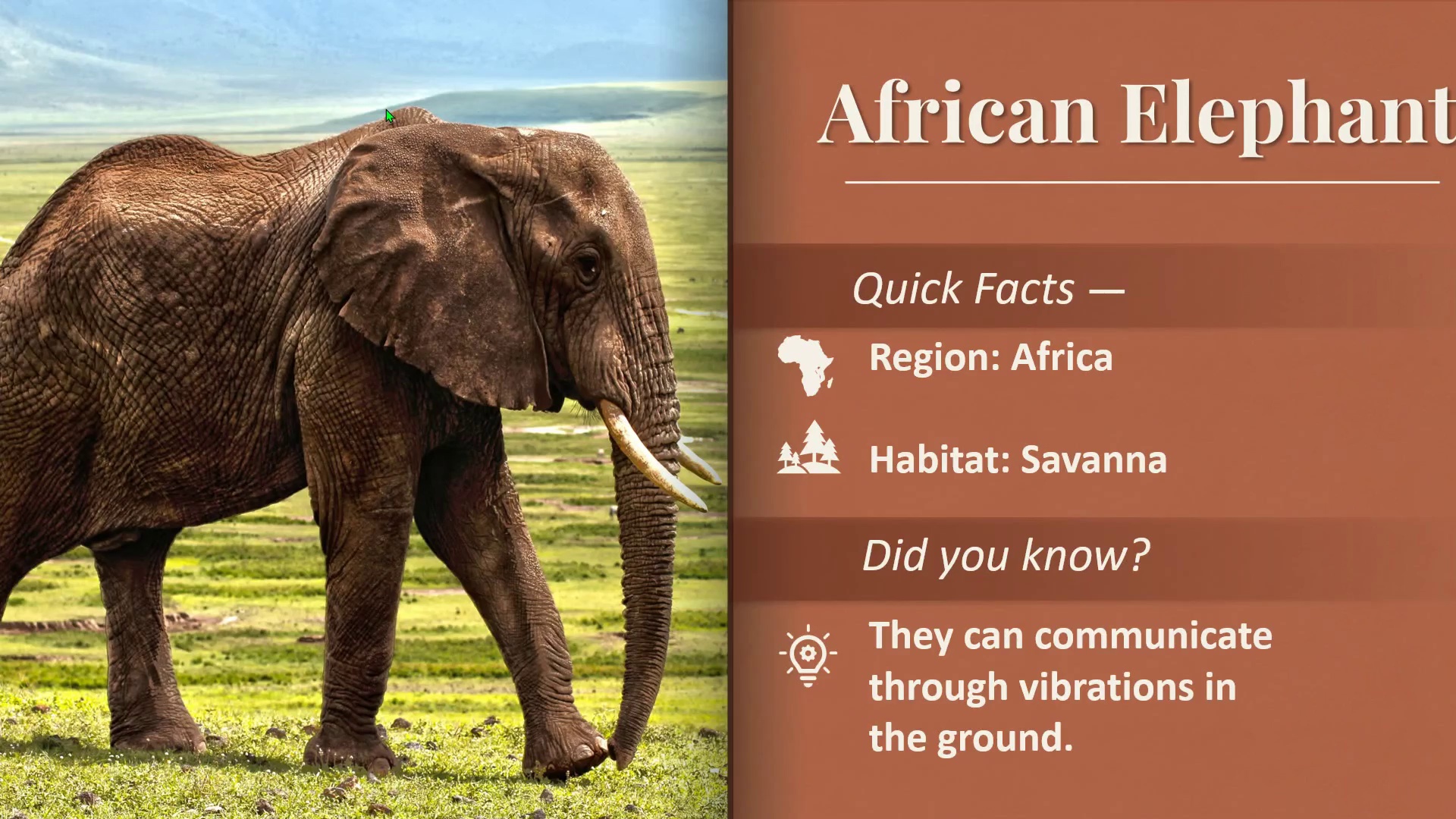 
key(Space)
 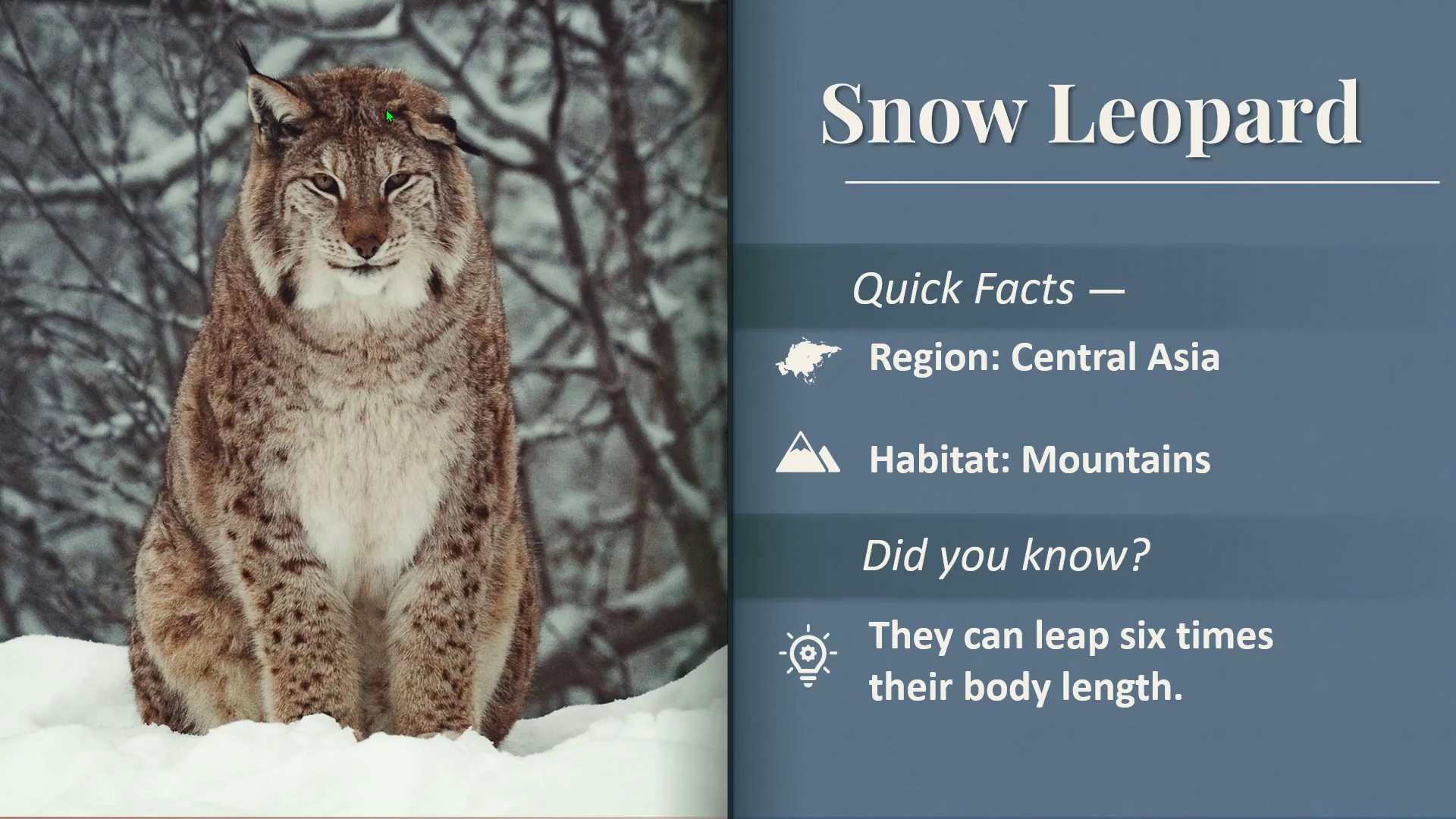 
key(Space)
 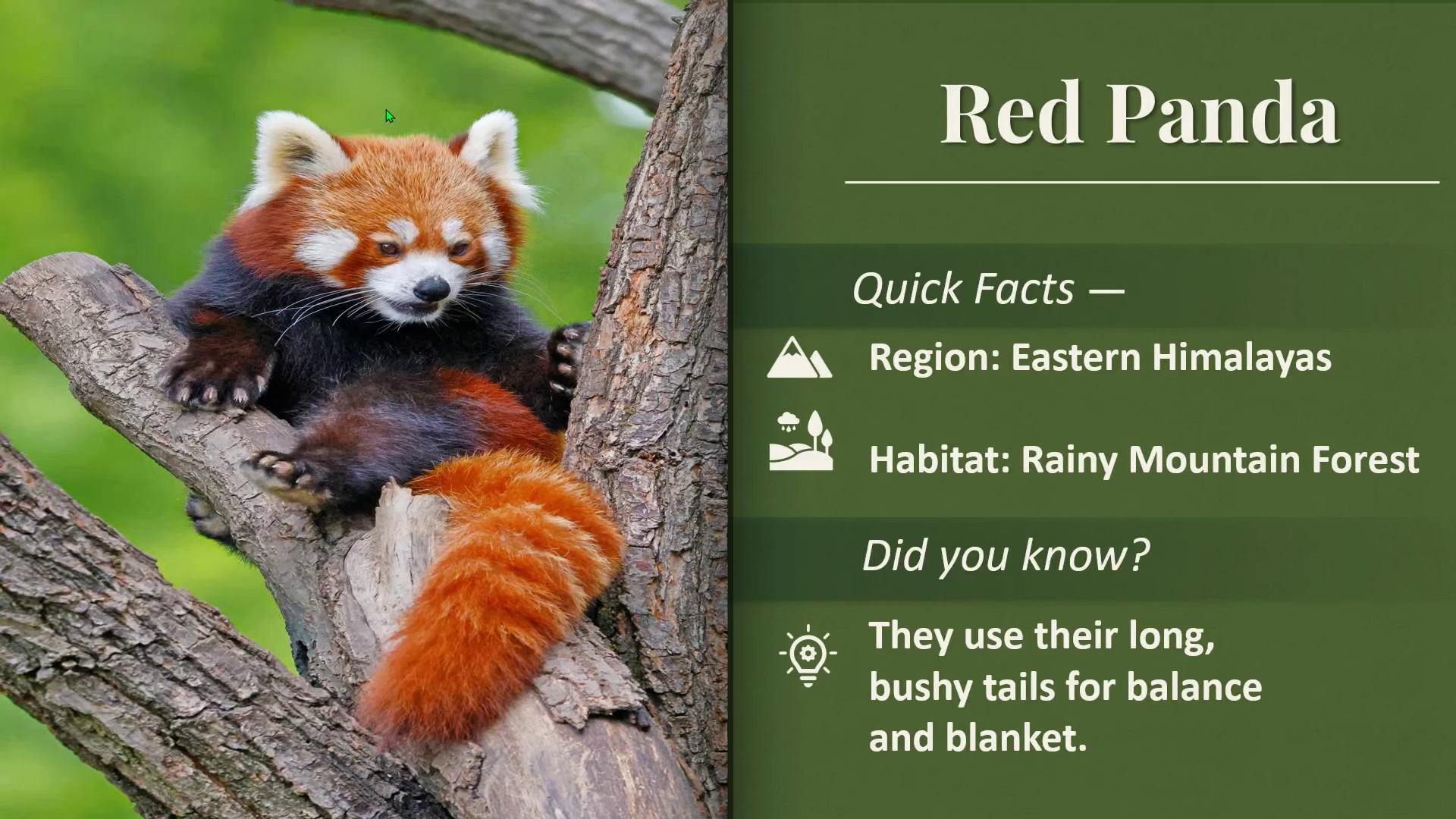 
wait(7.38)
 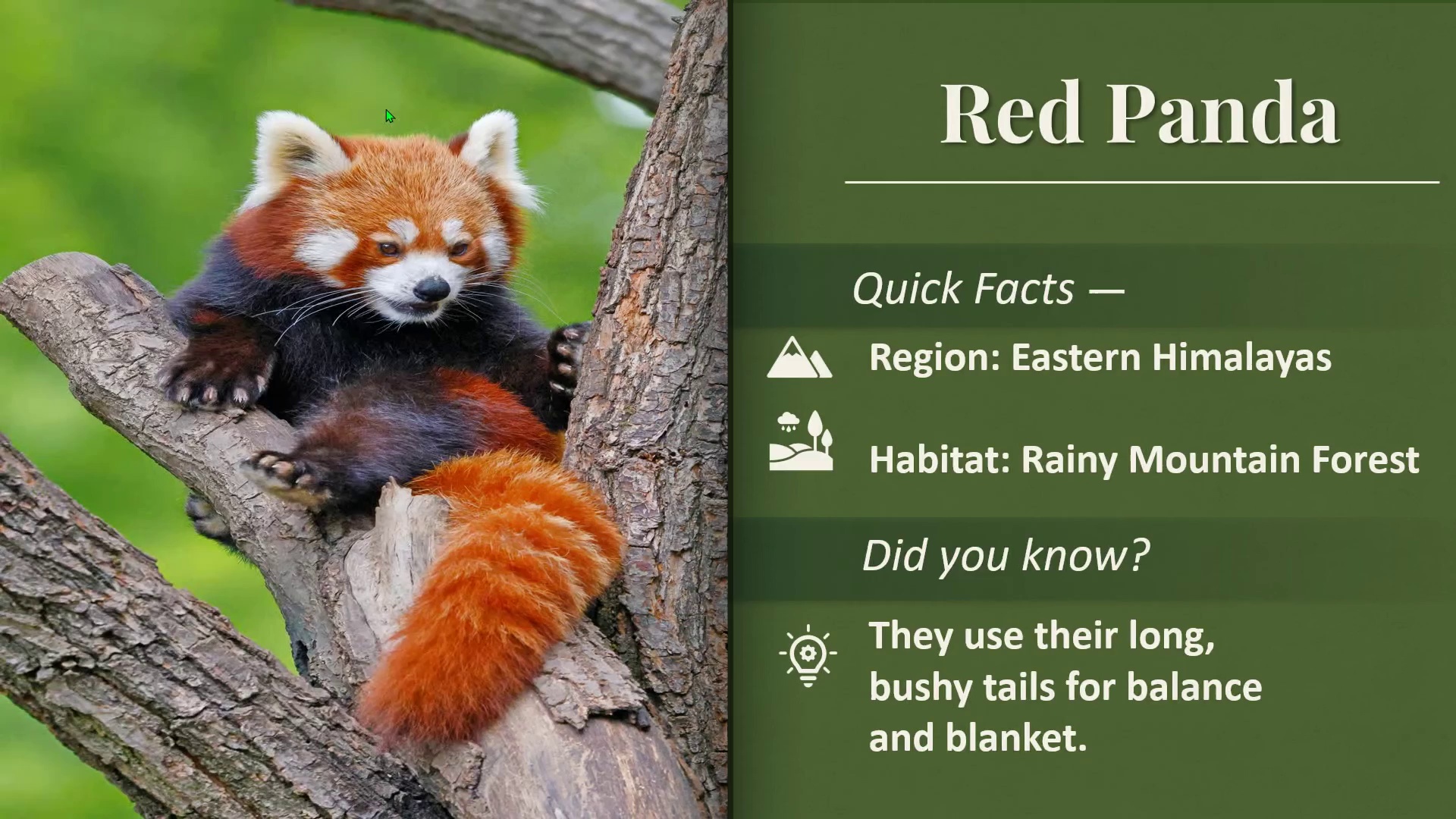 
key(Space)
 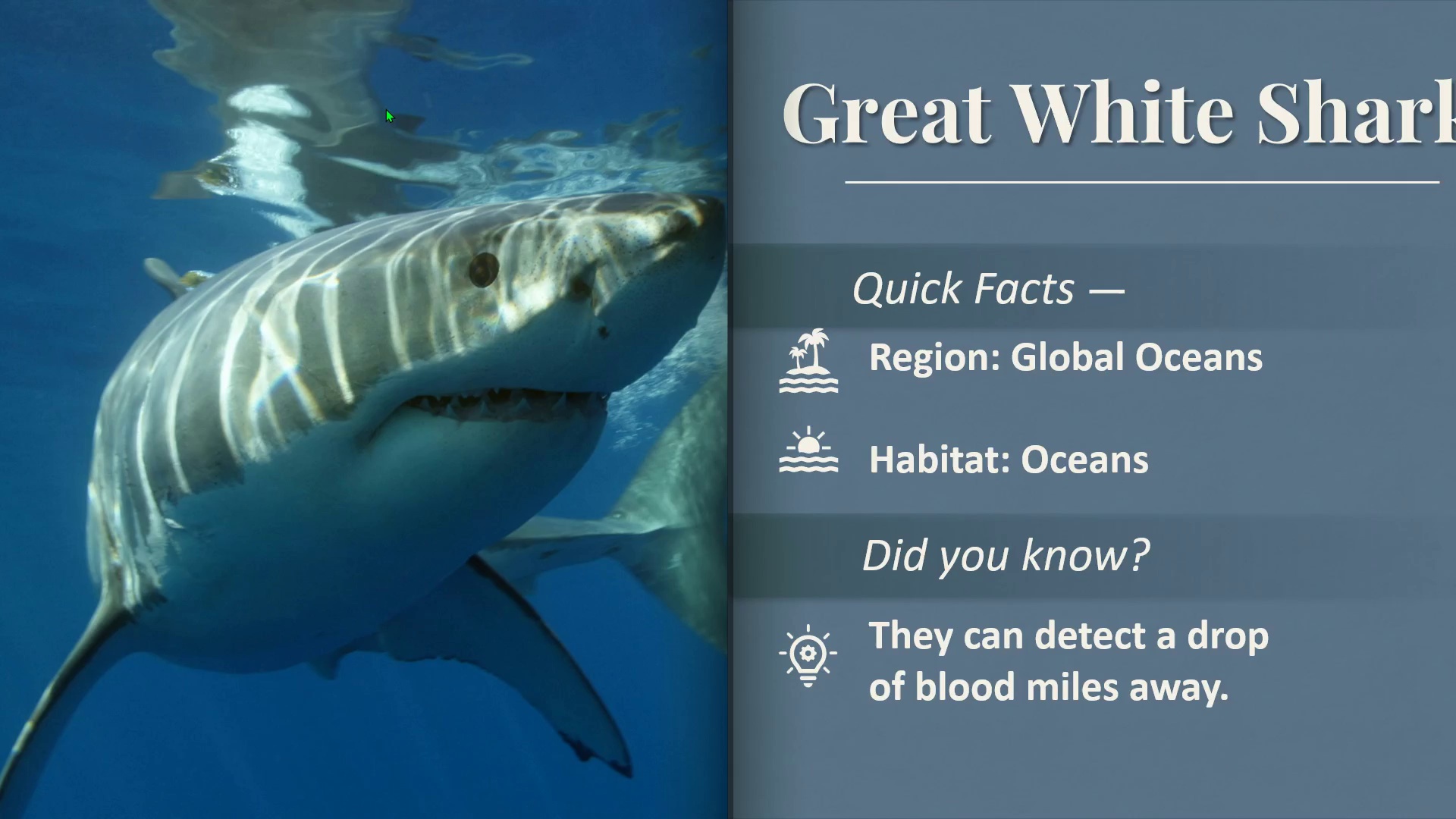 
key(Space)
 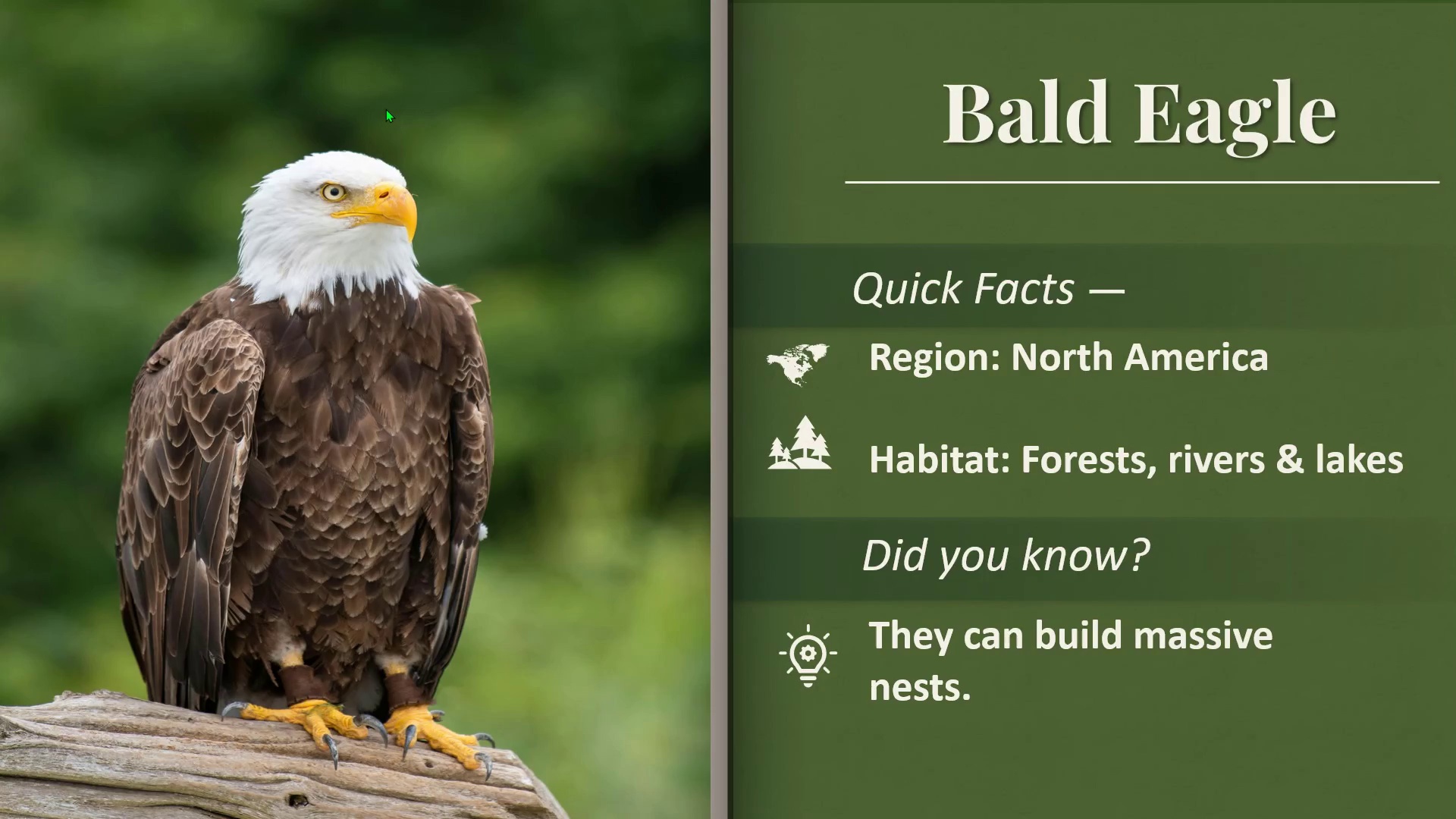 
key(Space)
 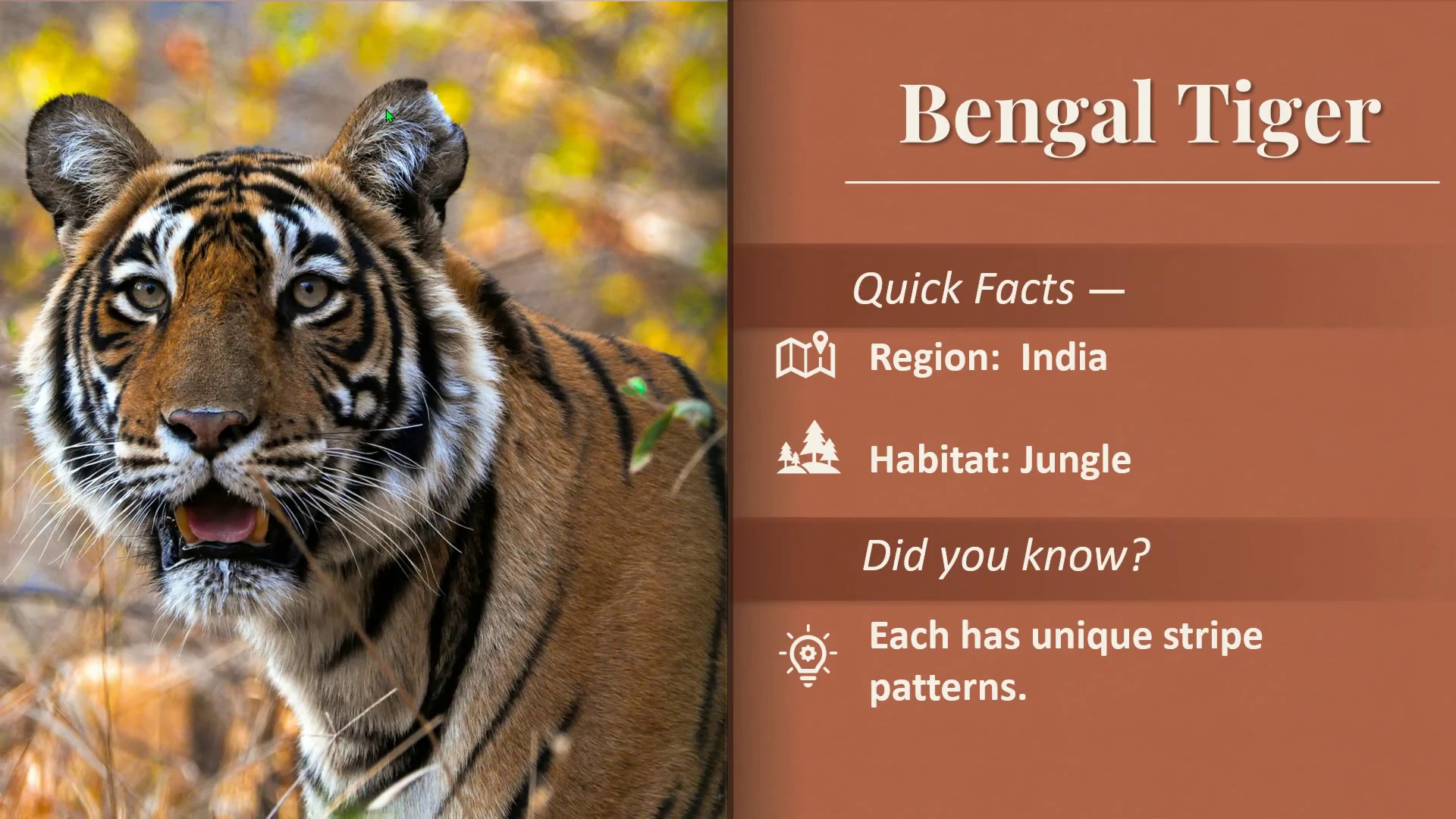 
key(ArrowLeft)
 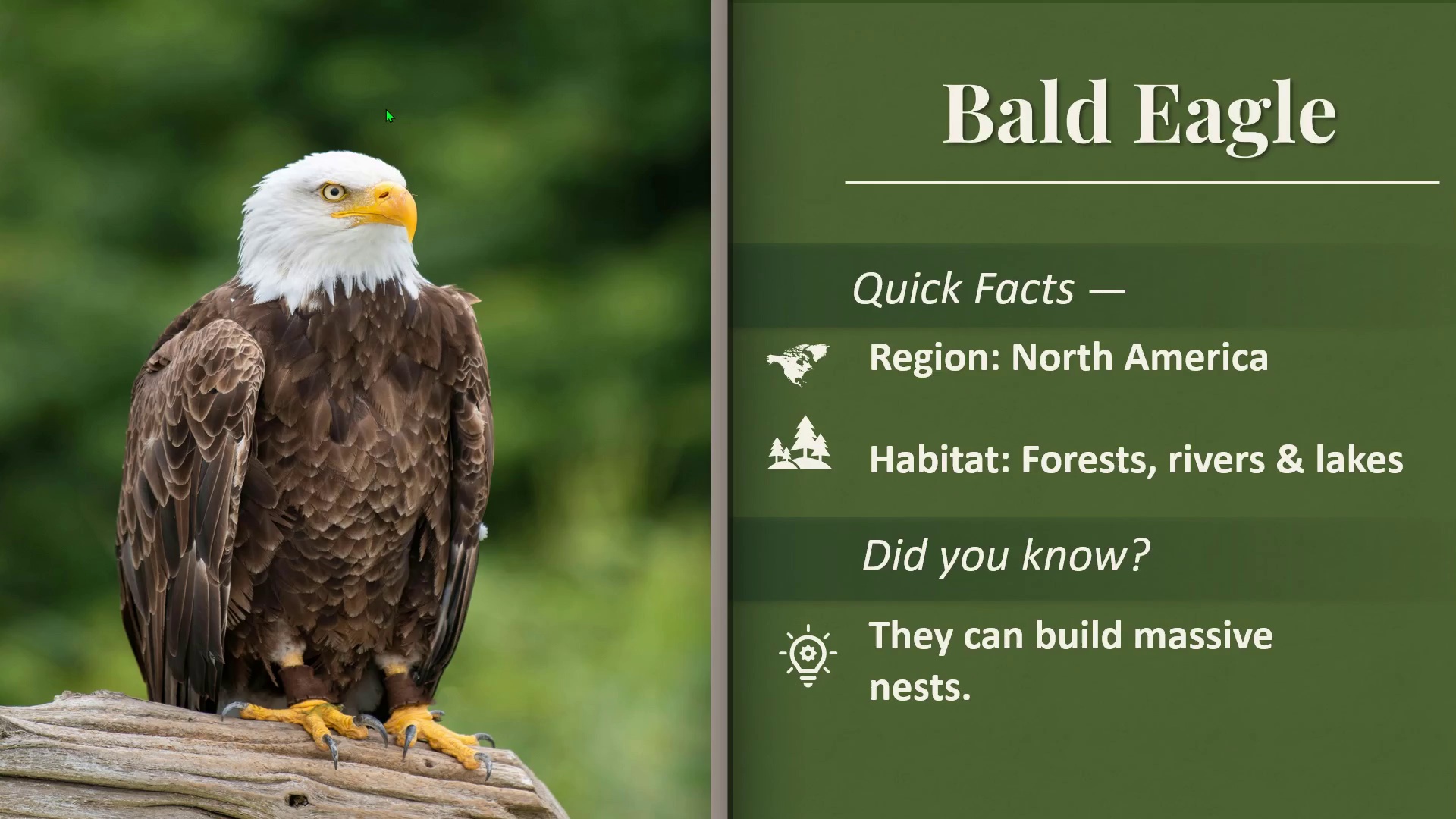 
wait(7.09)
 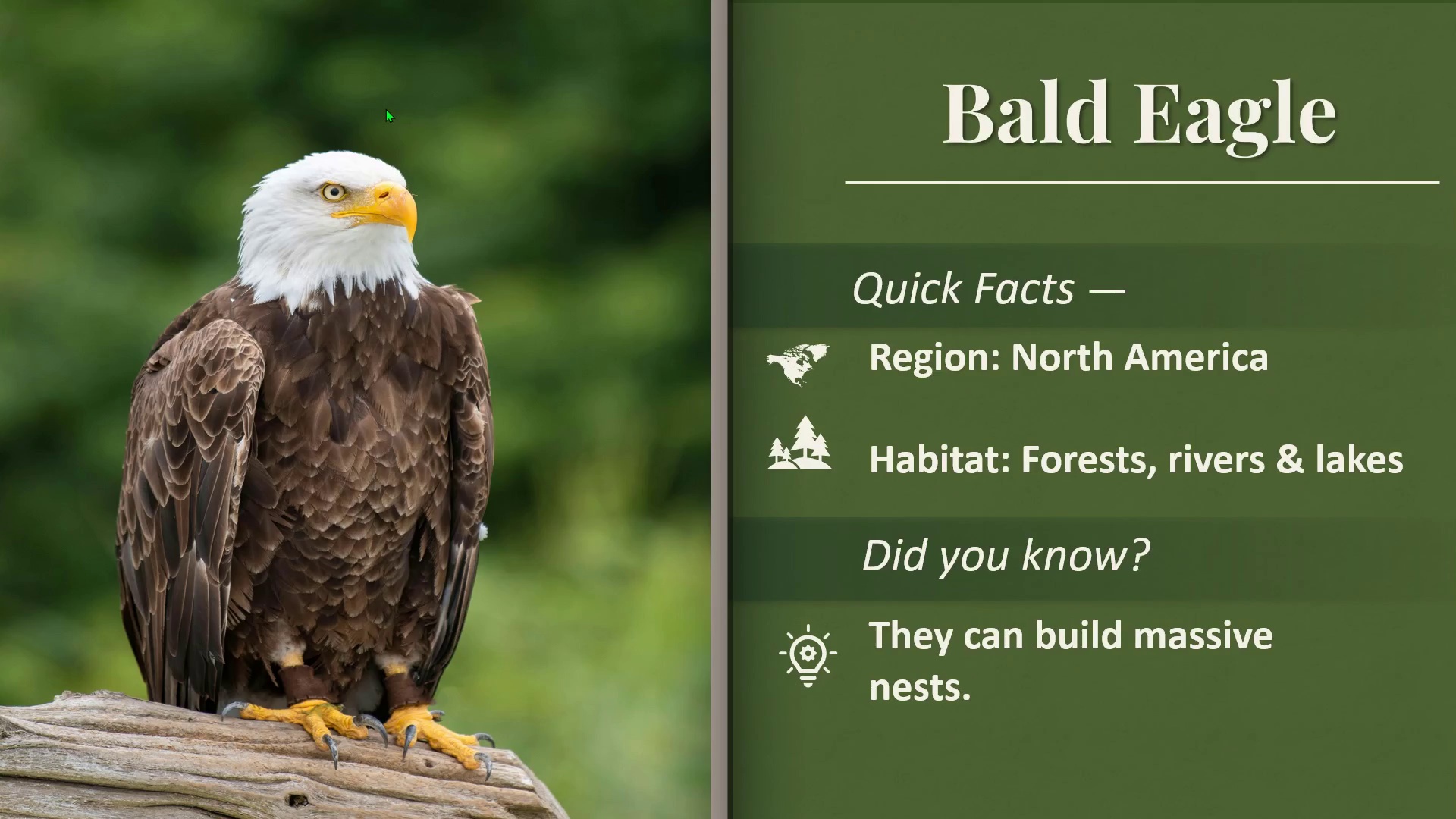 
key(Space)
 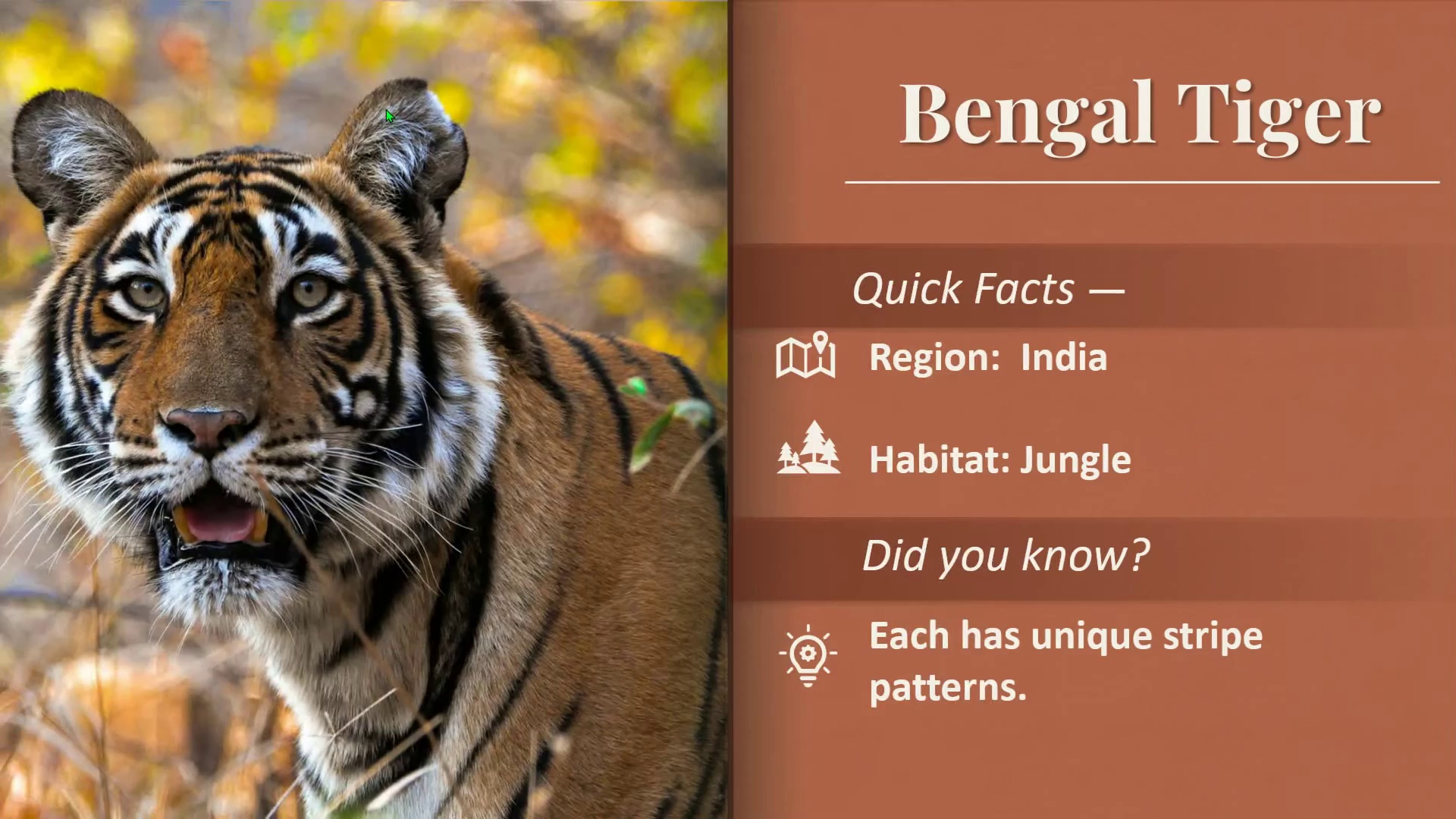 
key(Space)
 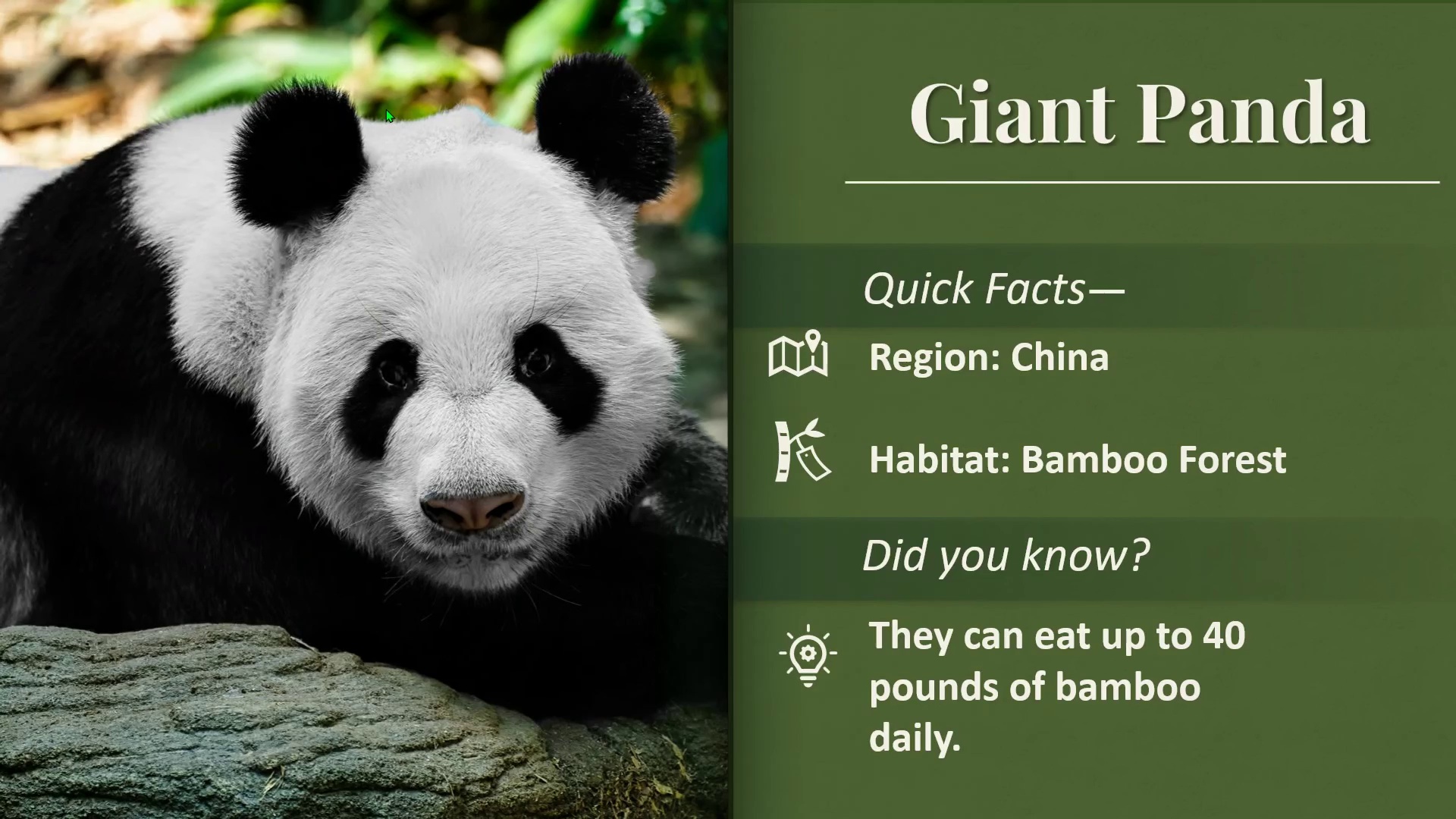 
key(Space)
 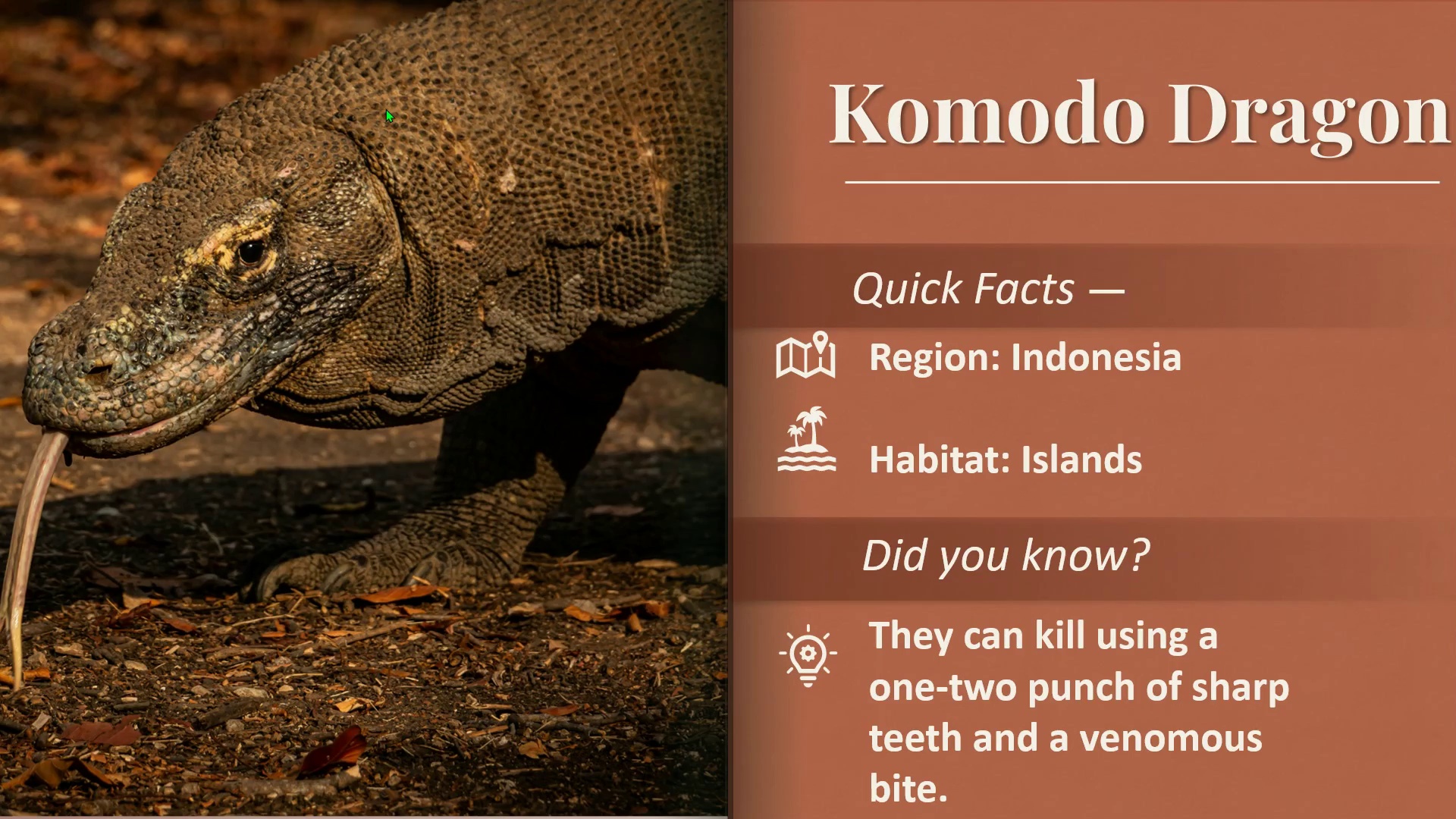 
wait(7.94)
 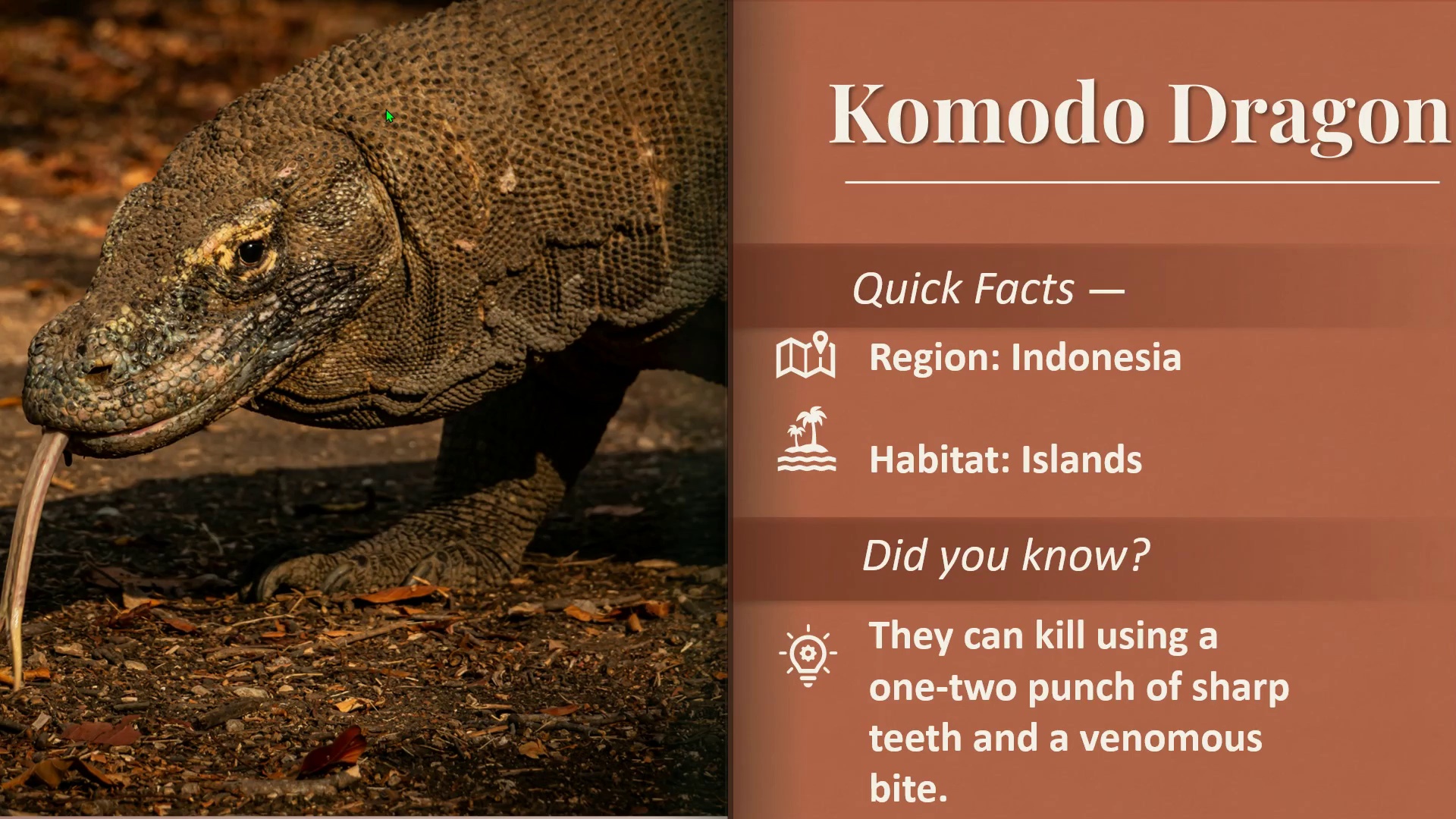 
key(Space)
 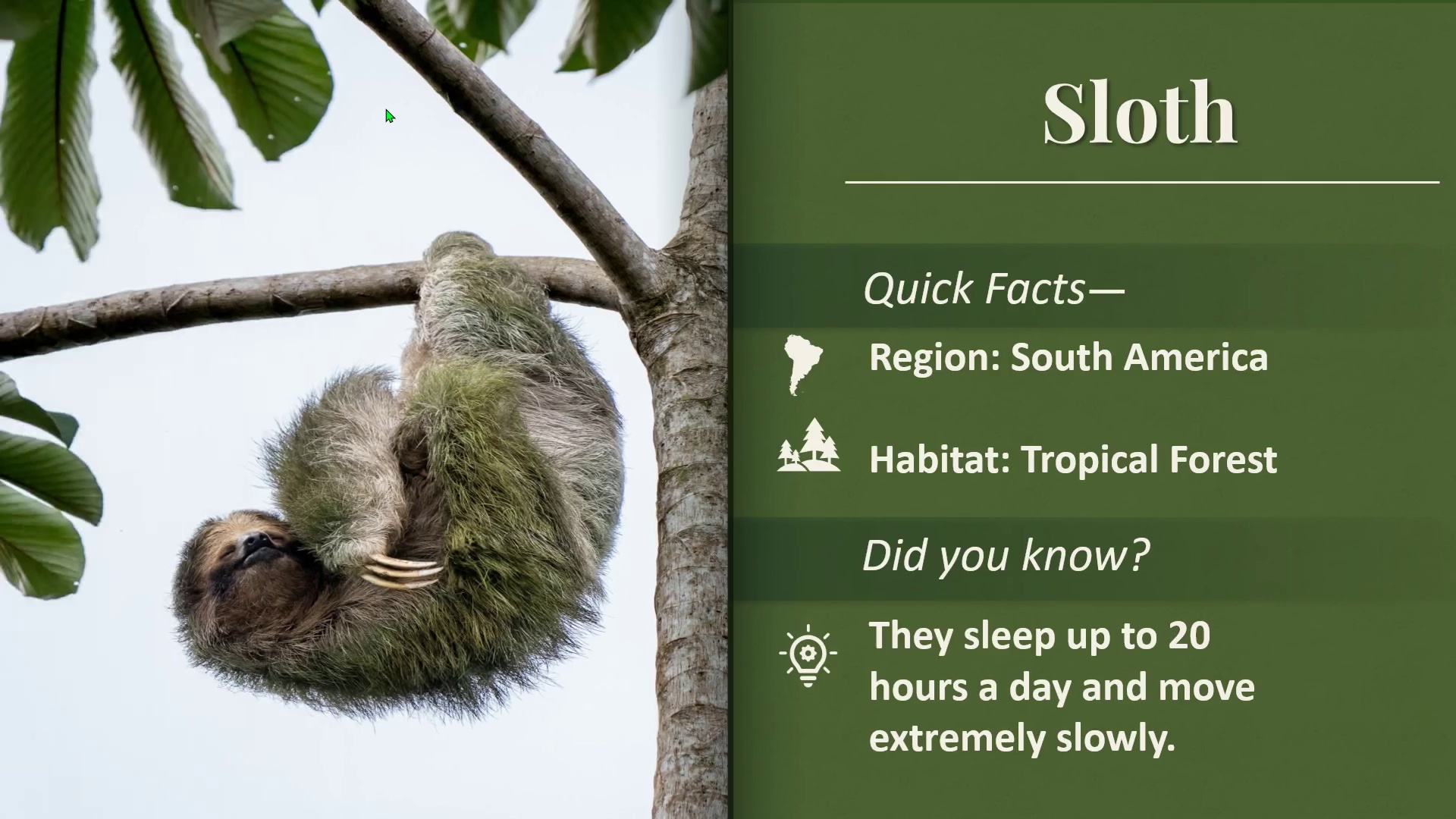 
key(Space)
 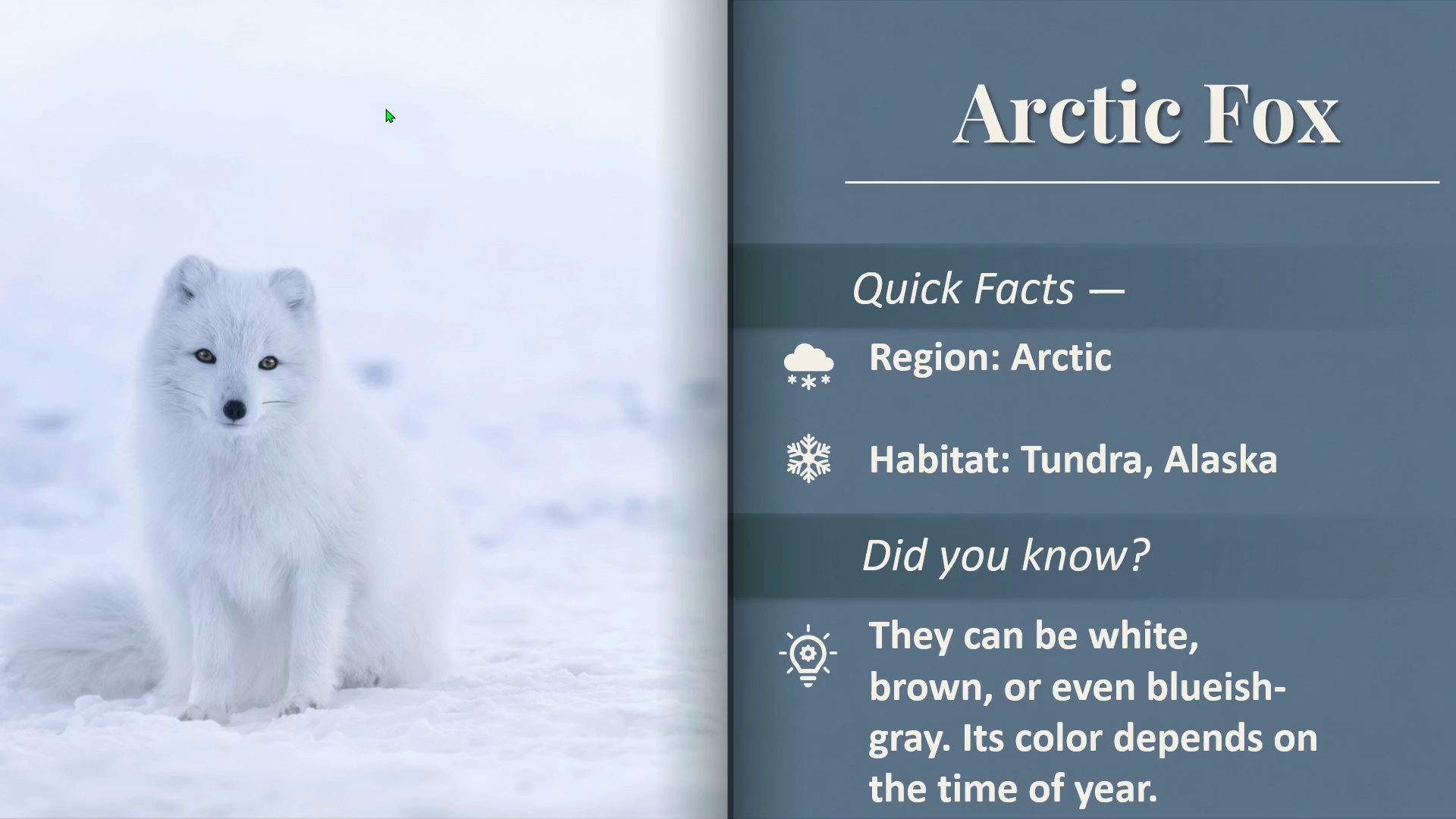 
key(Space)
 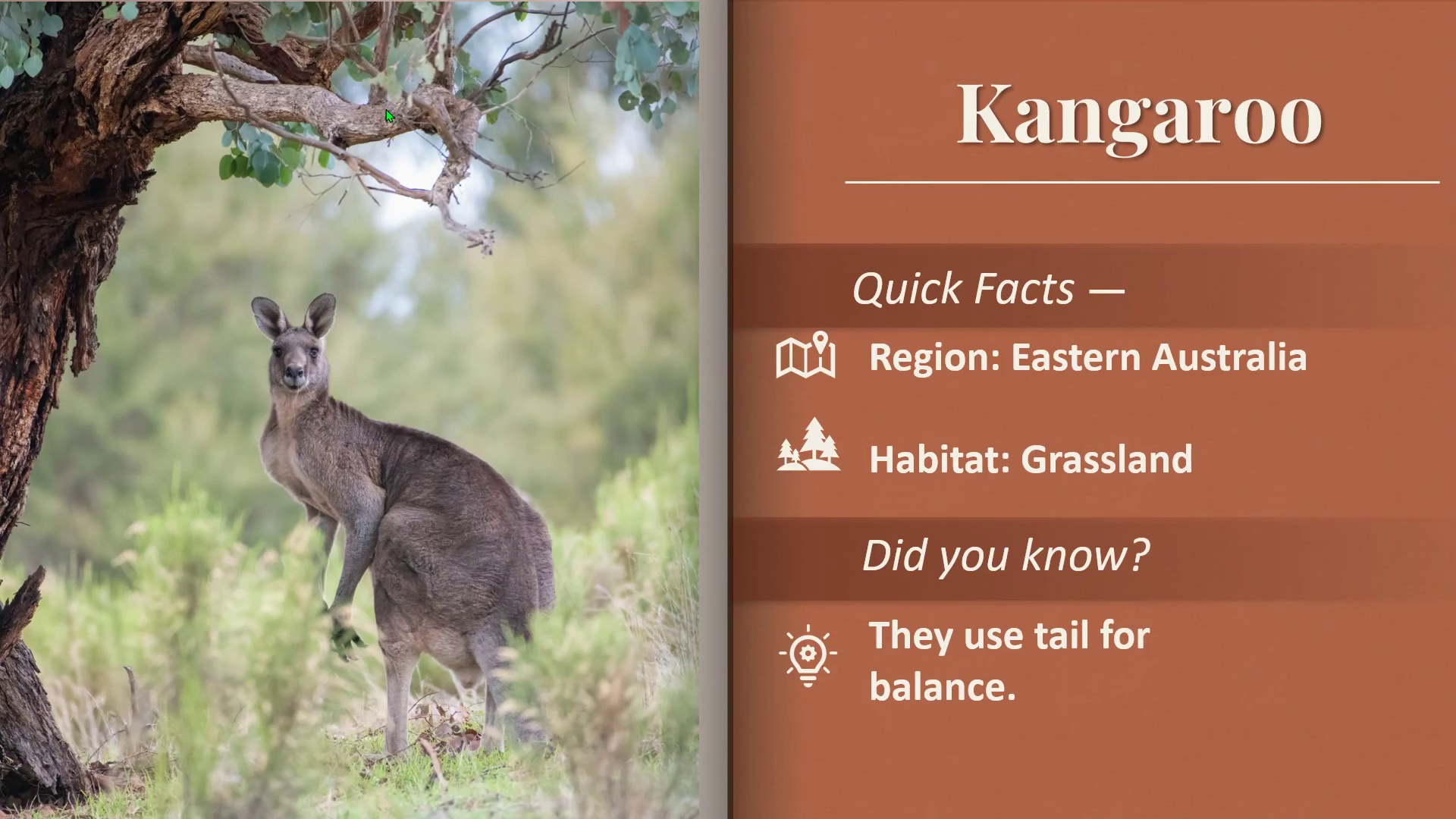 
key(Space)
 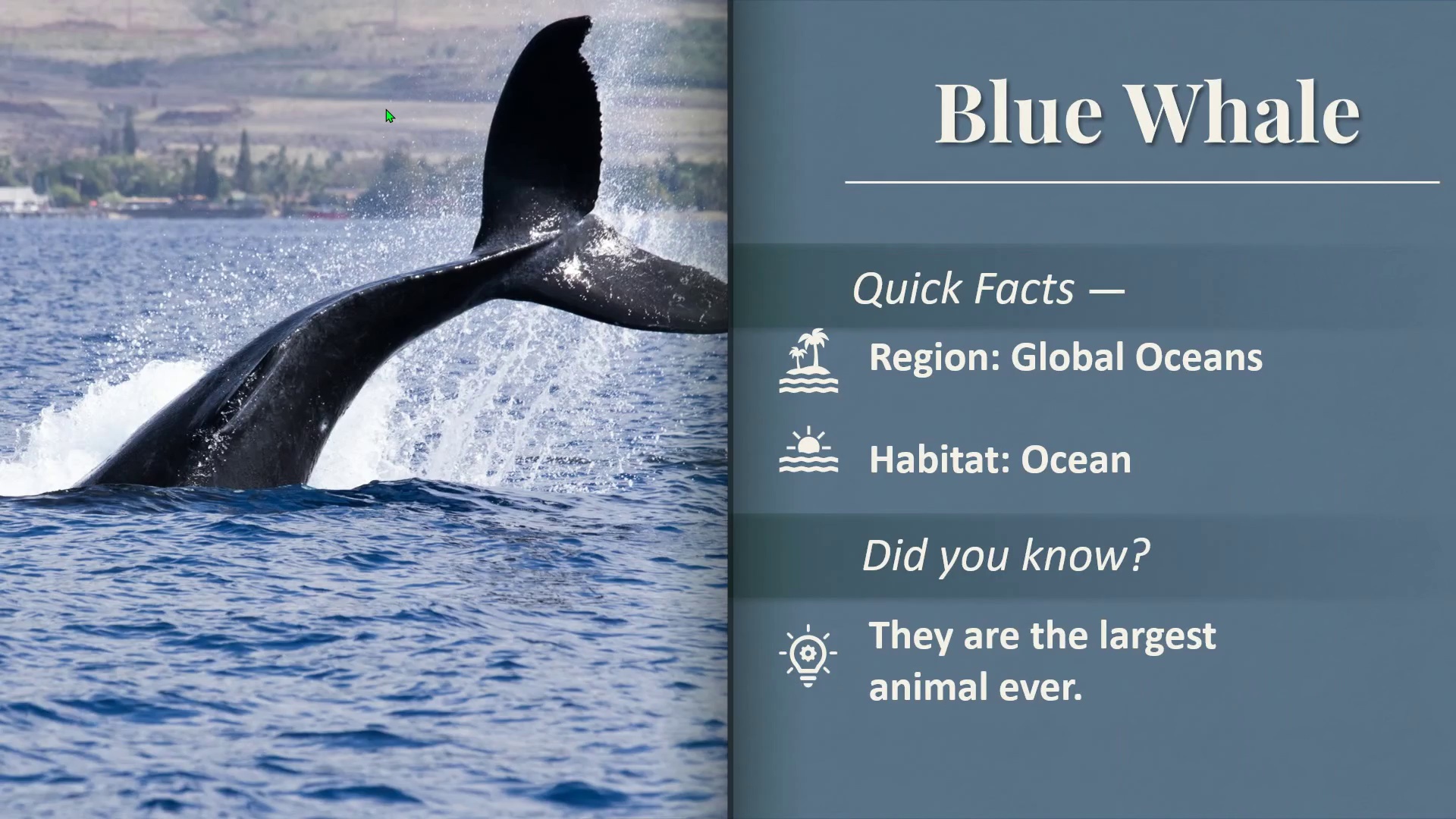 
wait(5.33)
 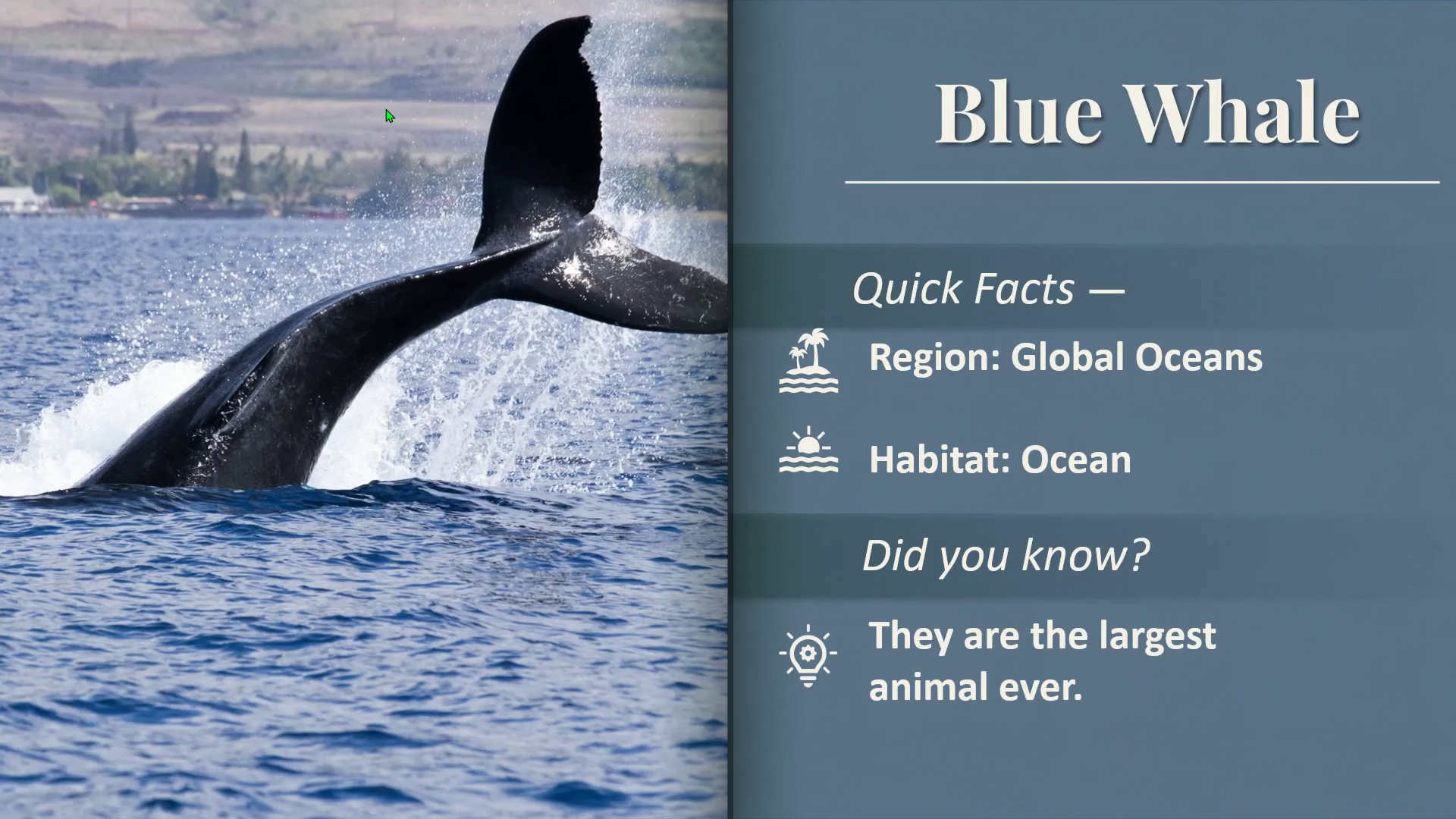 
key(Space)
 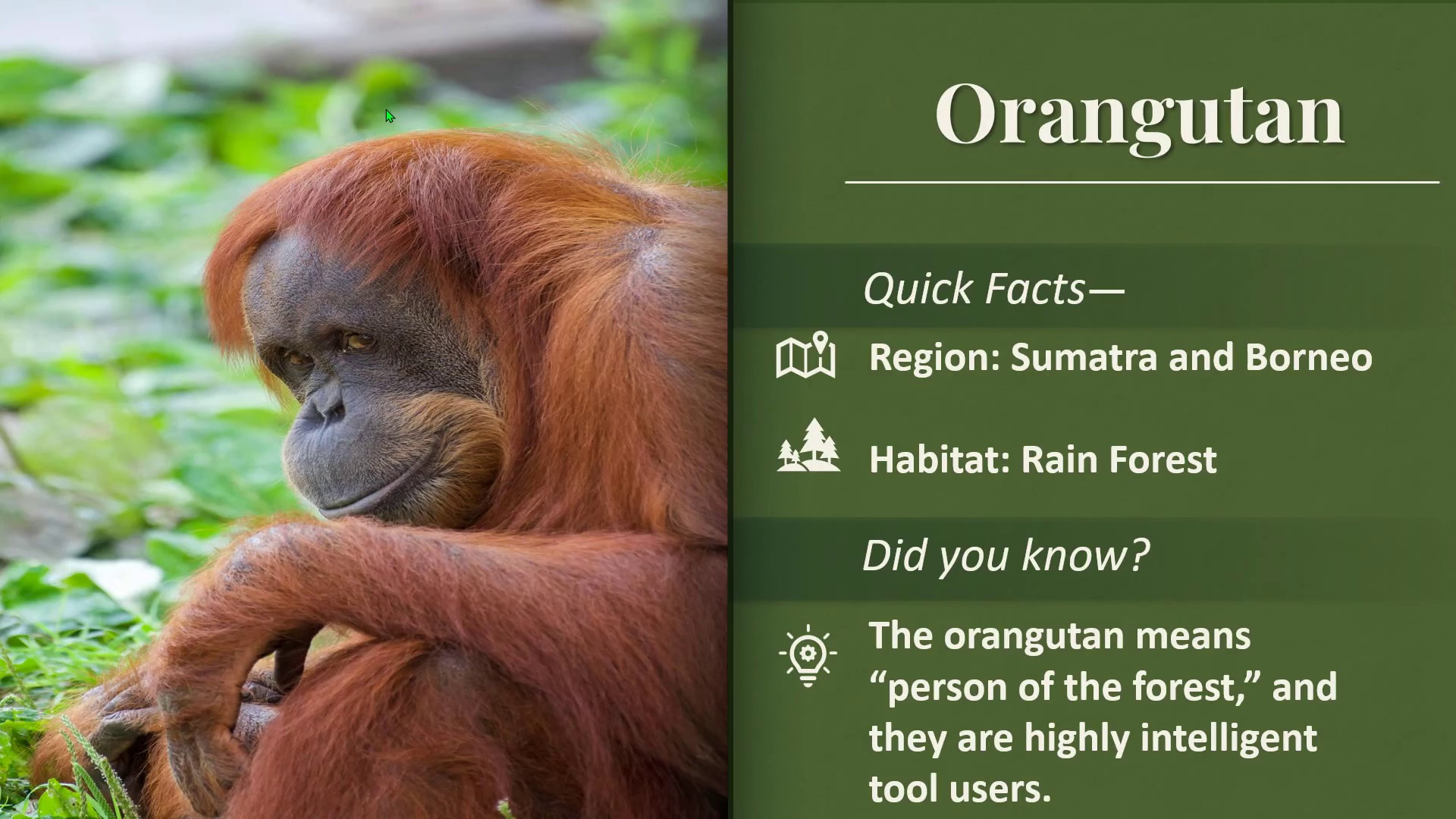 
key(Space)
 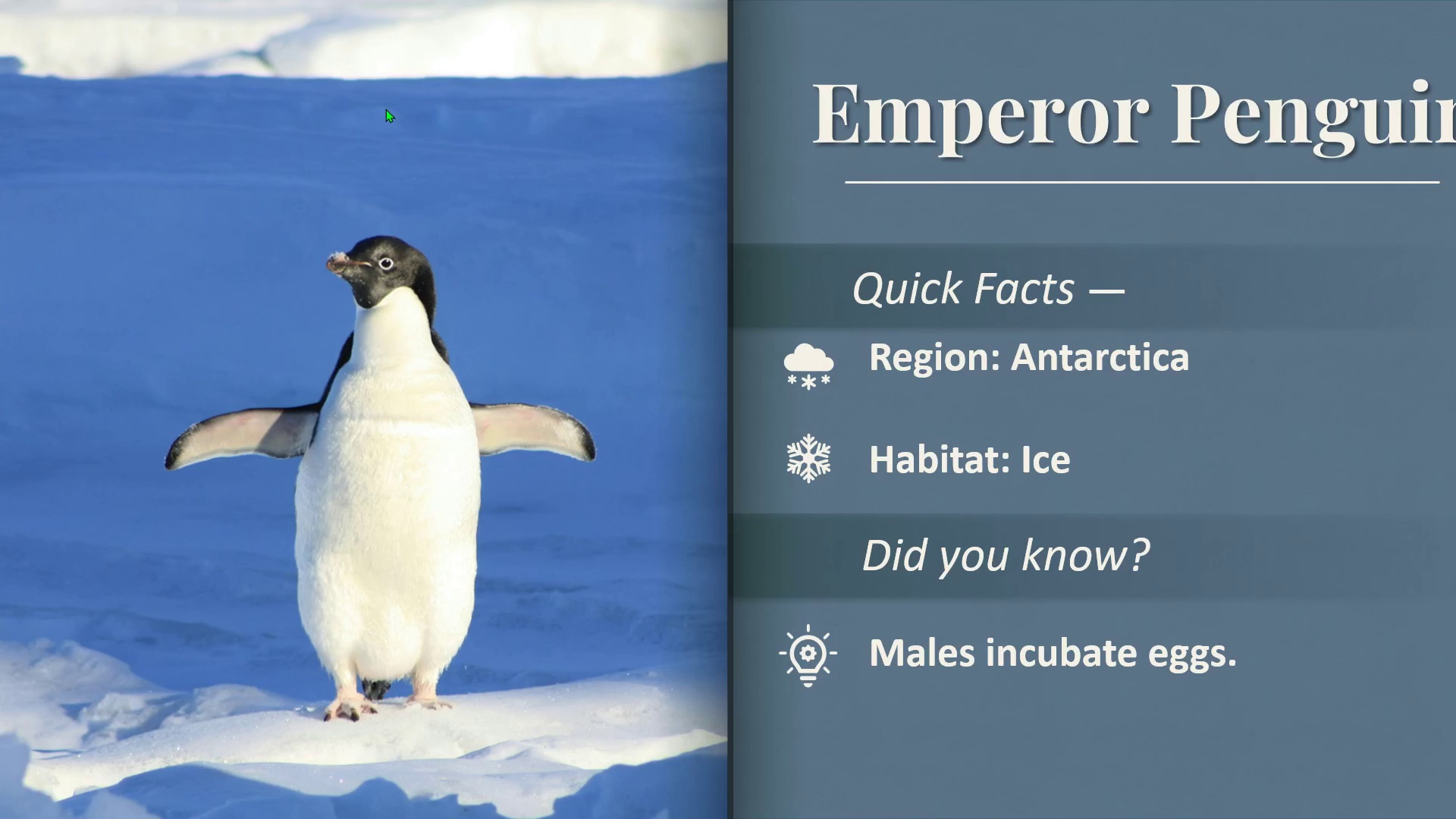 
key(Space)
 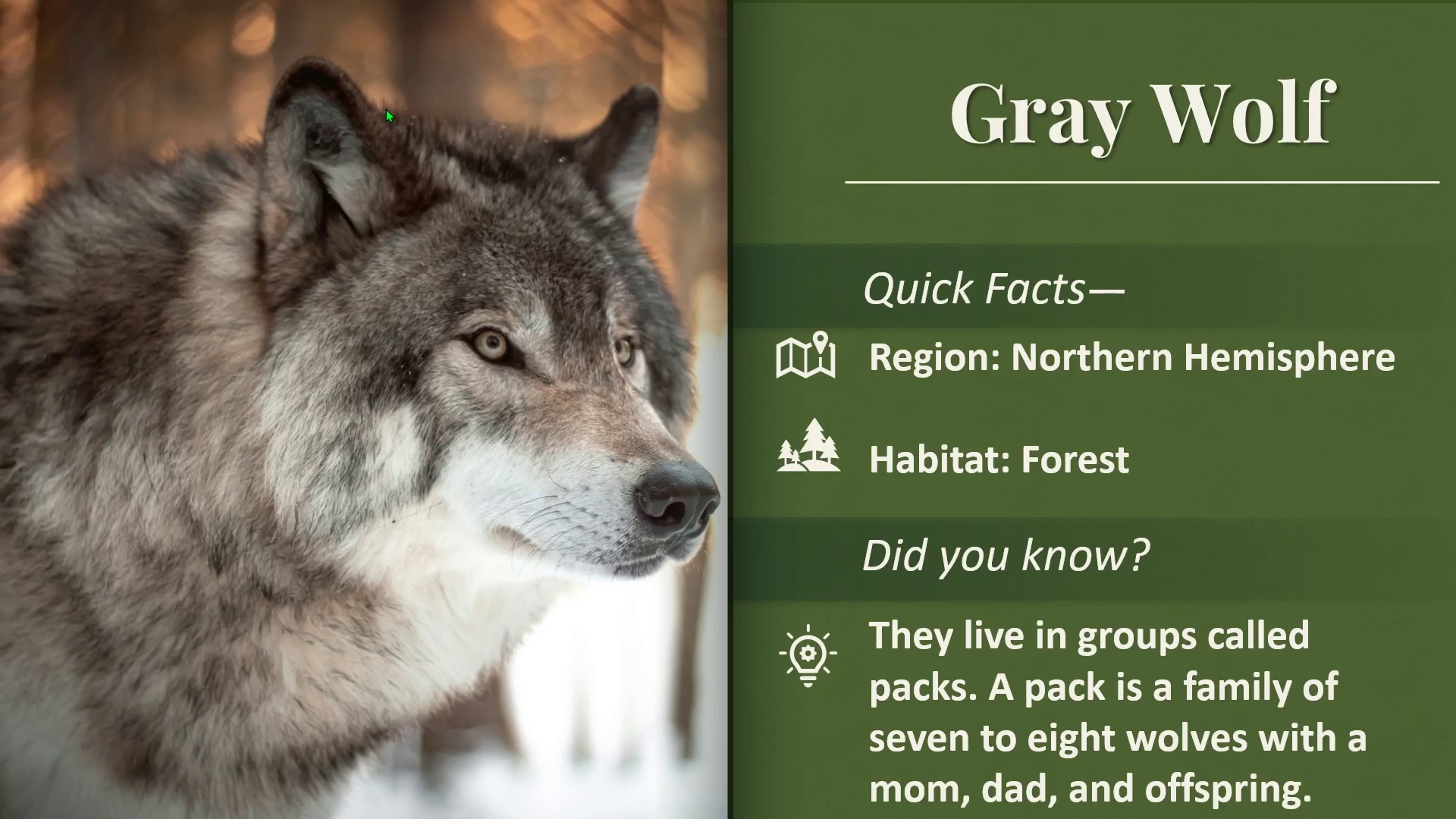 
key(Space)
 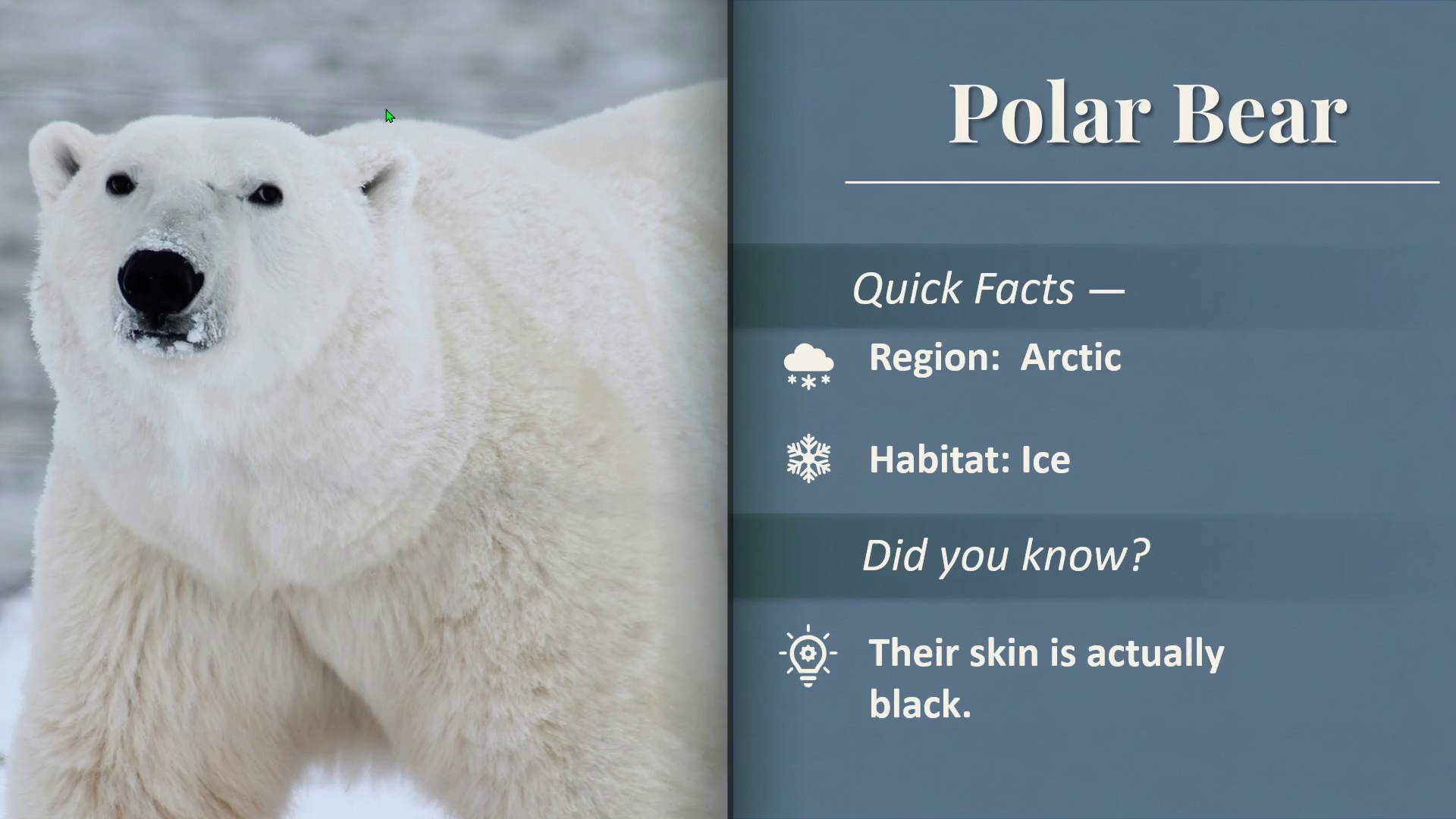 
key(Space)
 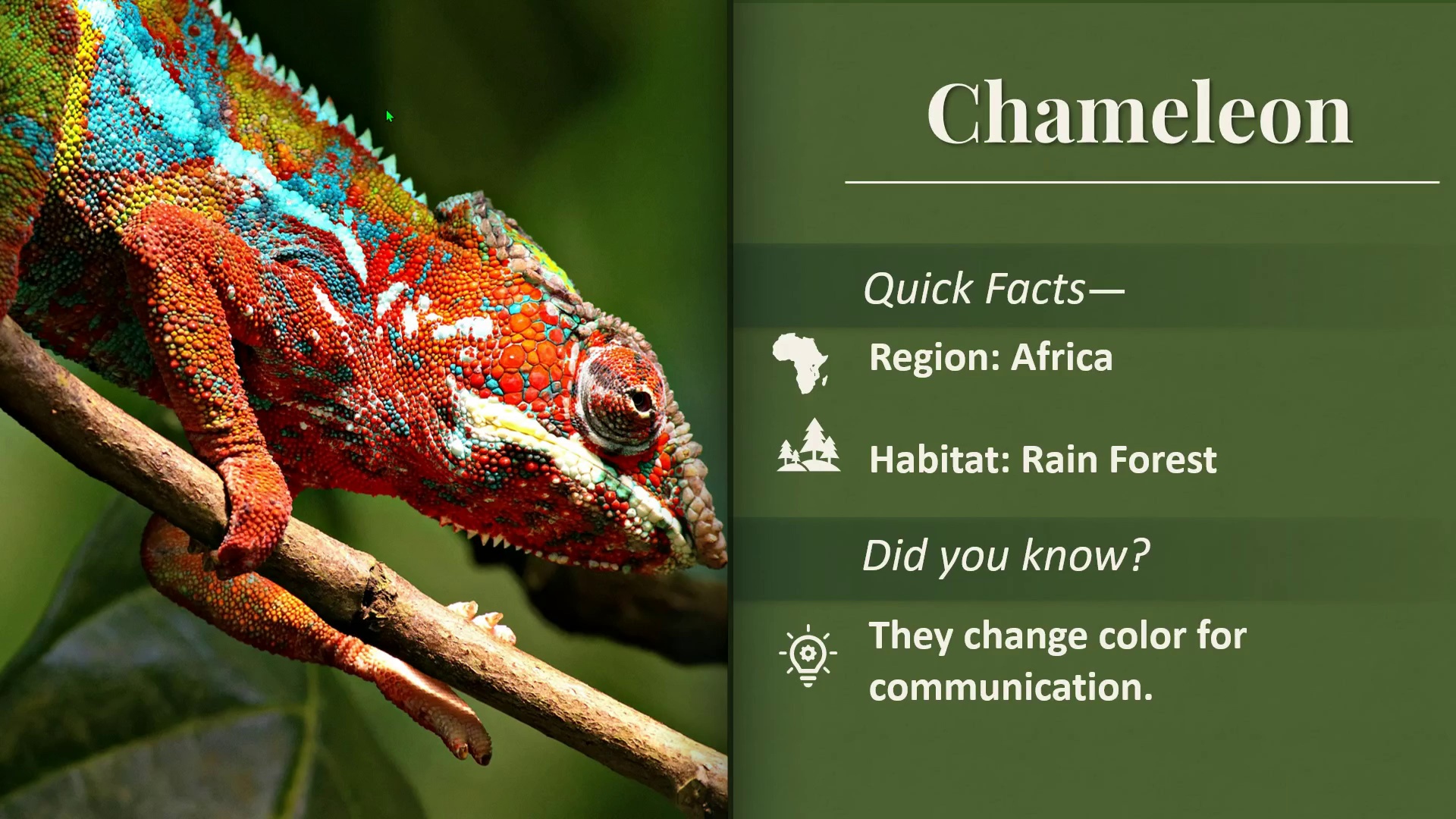 
key(Space)
 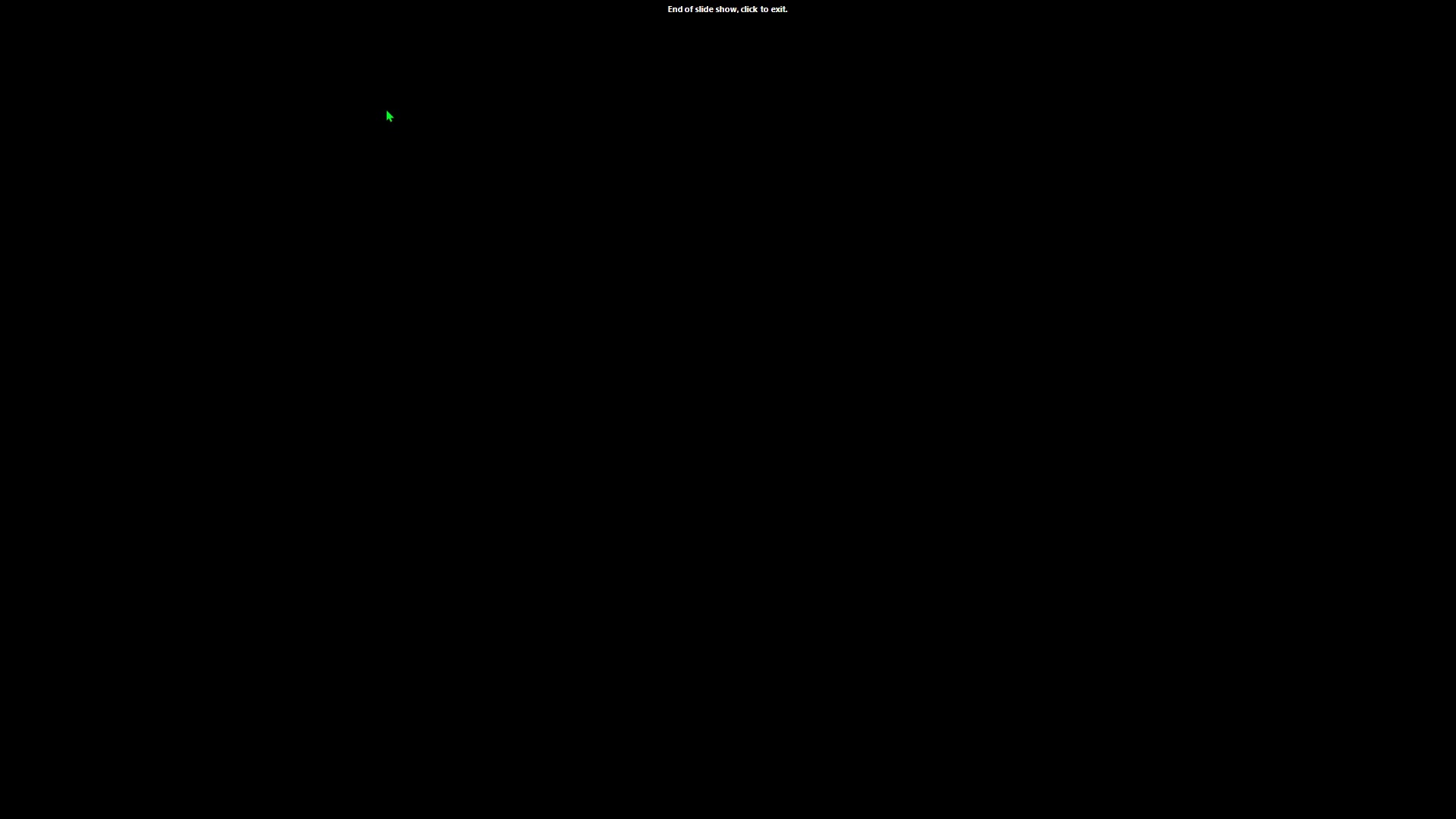 
key(Space)
 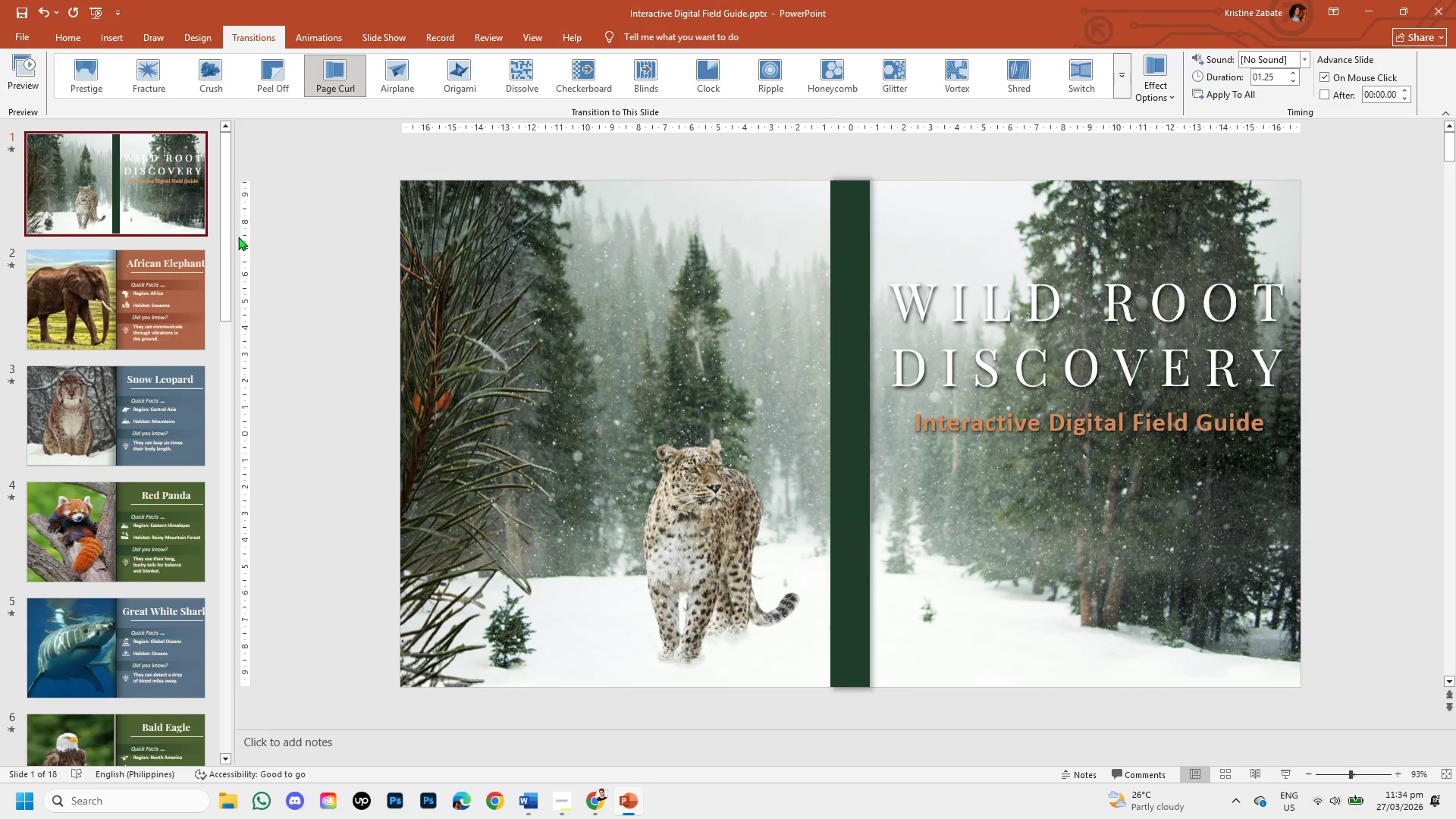 
left_click([195, 270])
 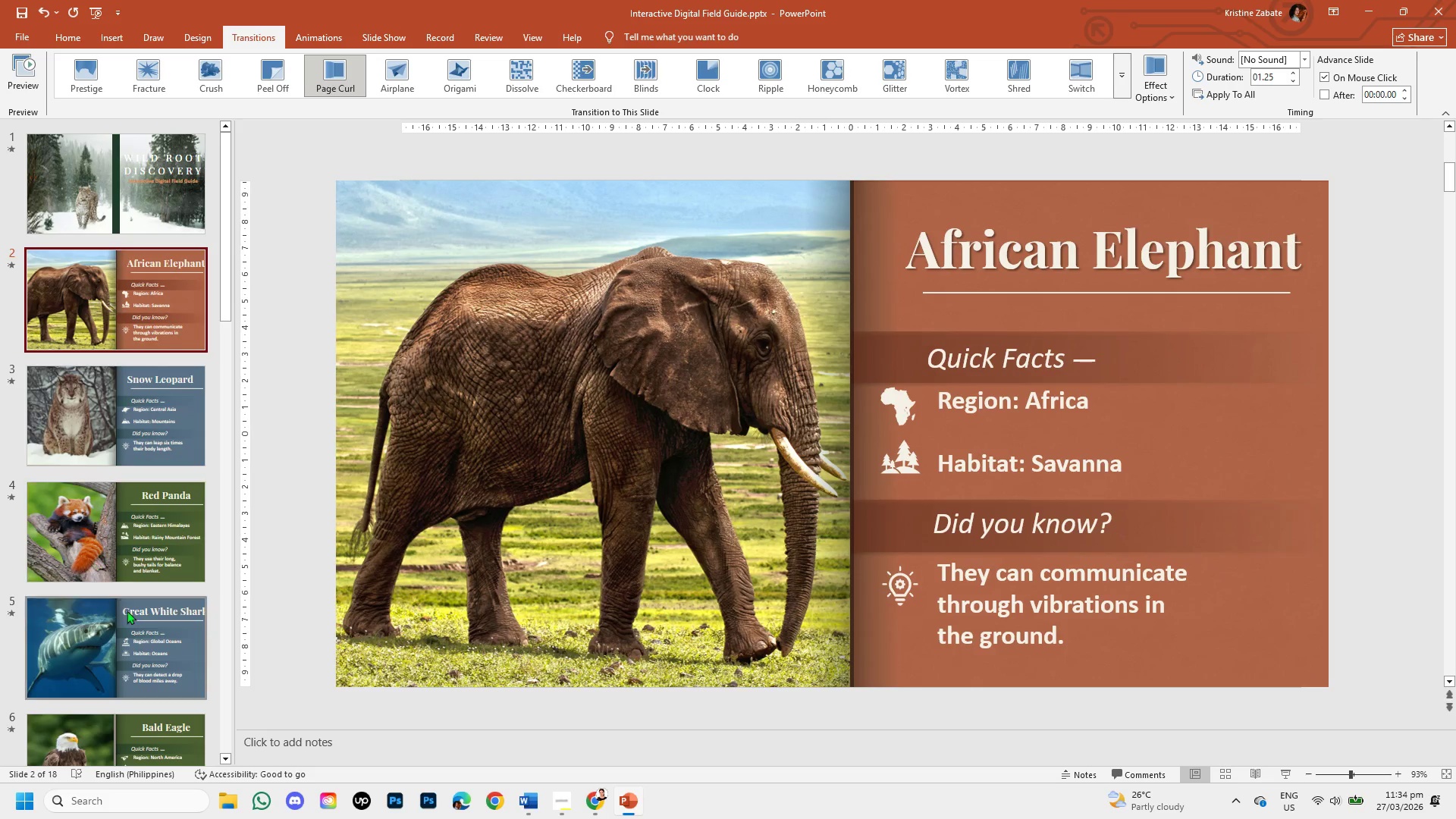 
scroll: coordinate [139, 641], scroll_direction: down, amount: 1.0
 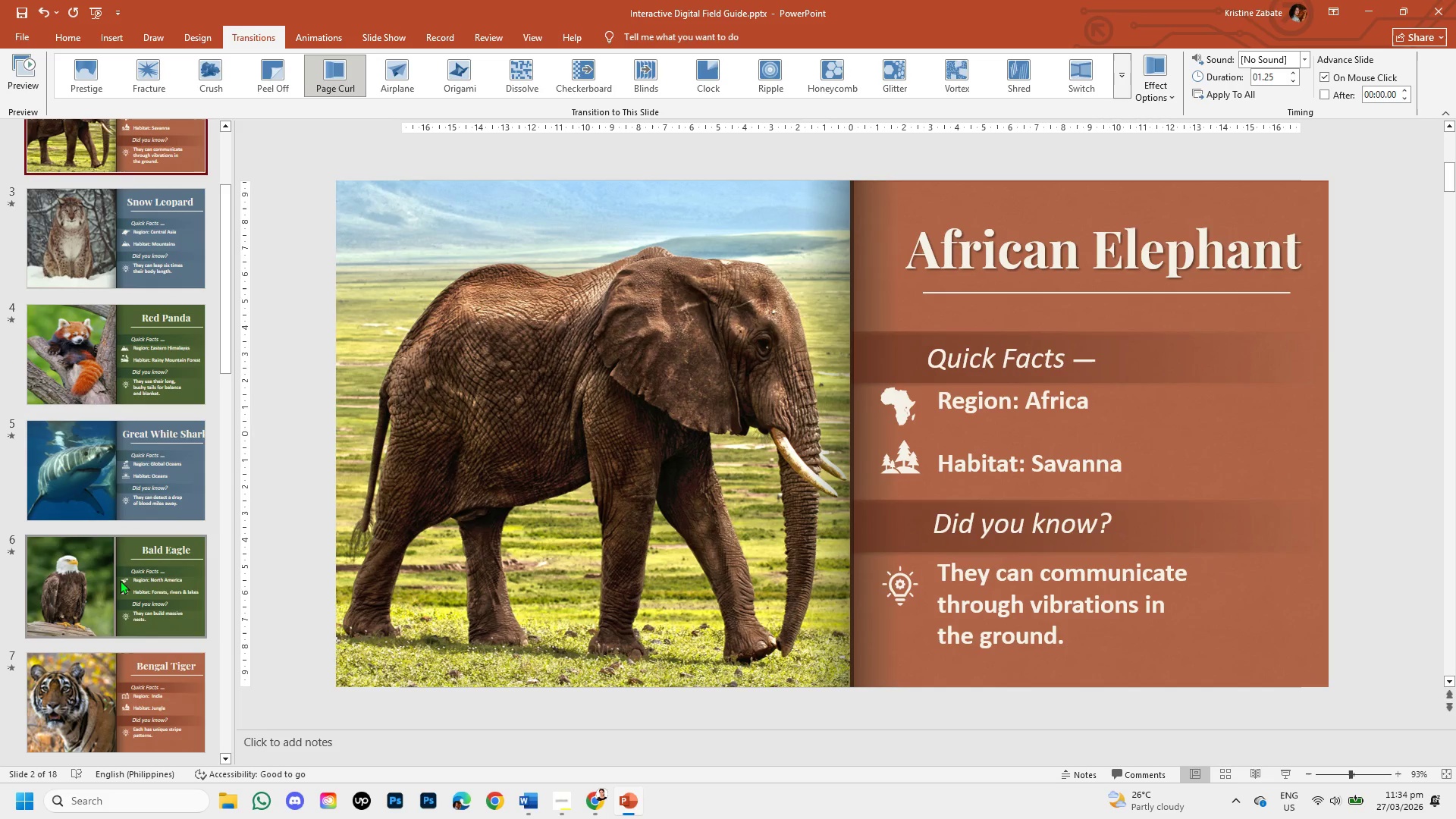 
left_click([115, 560])
 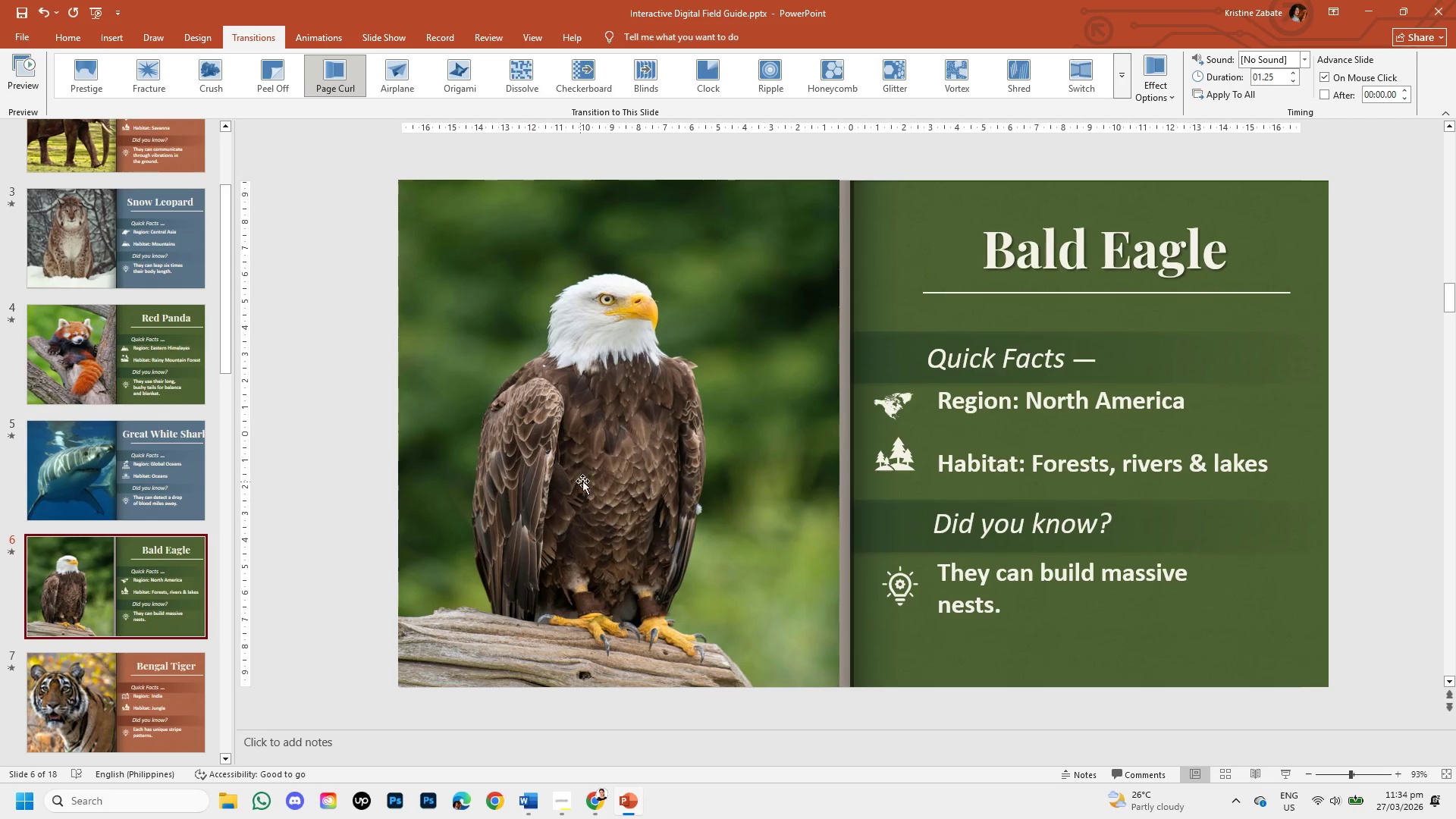 
left_click([598, 473])
 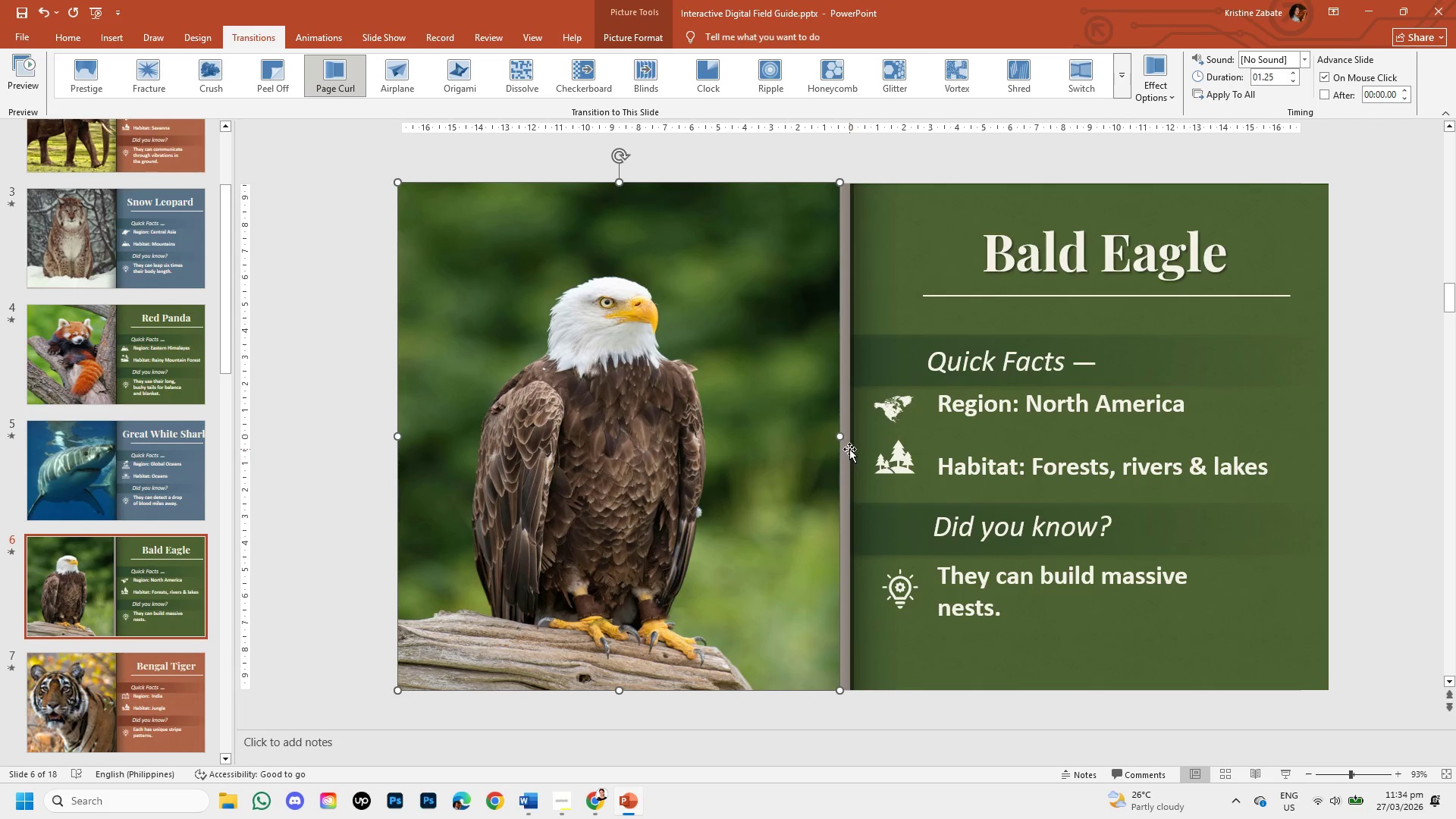 
left_click_drag(start_coordinate=[843, 439], to_coordinate=[849, 437])
 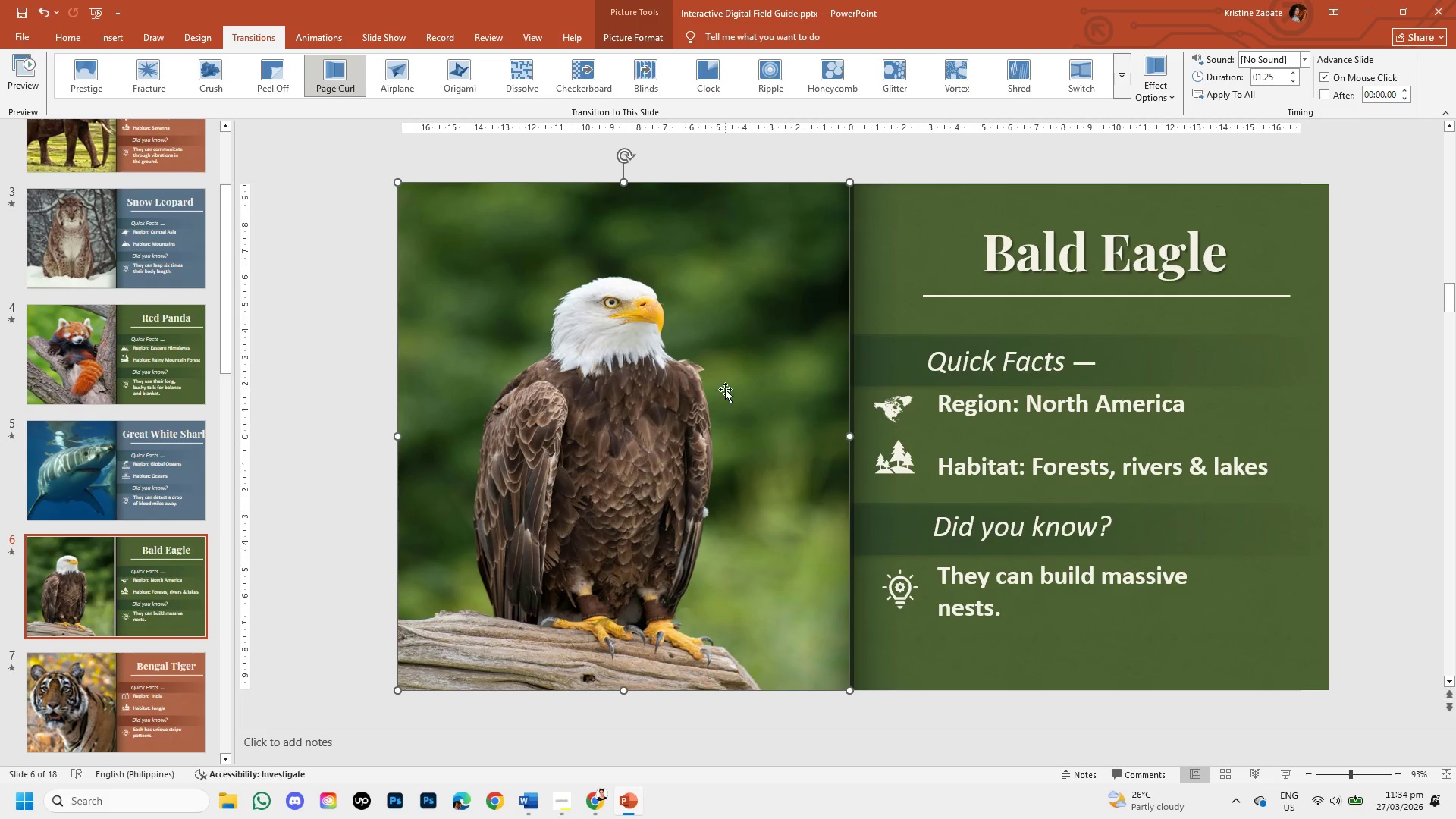 
right_click([725, 388])
 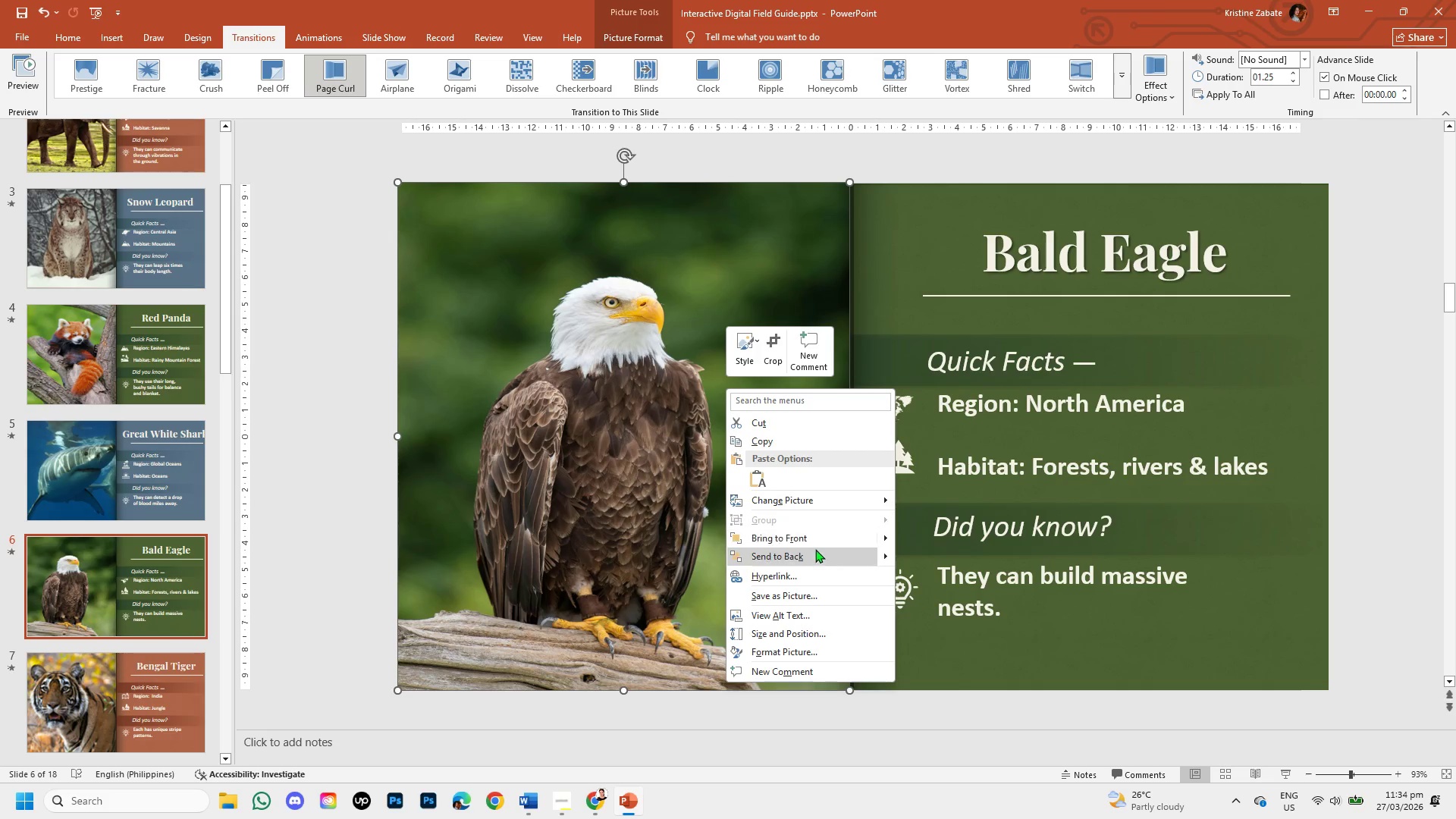 
left_click([819, 555])
 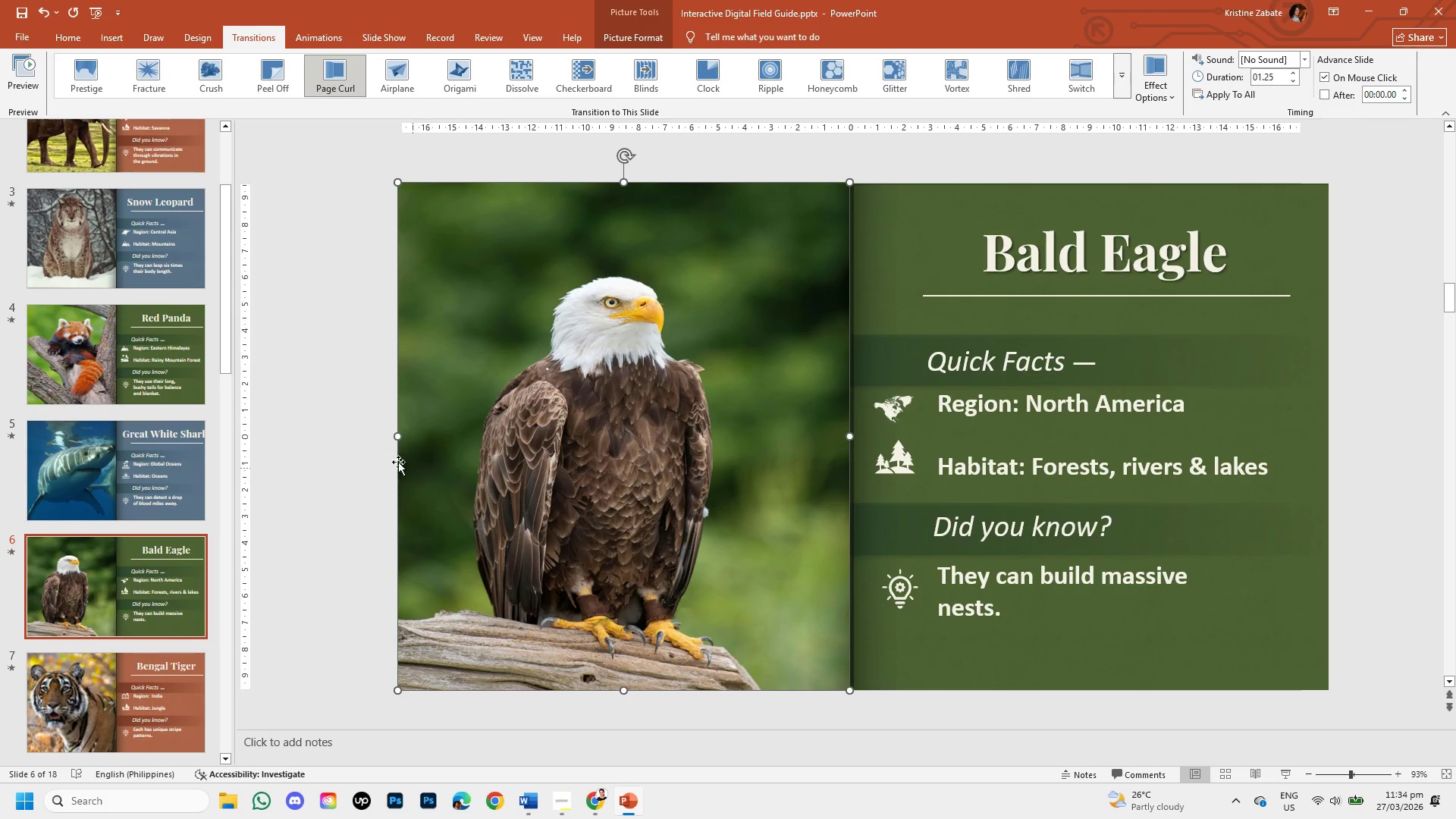 
left_click([364, 447])
 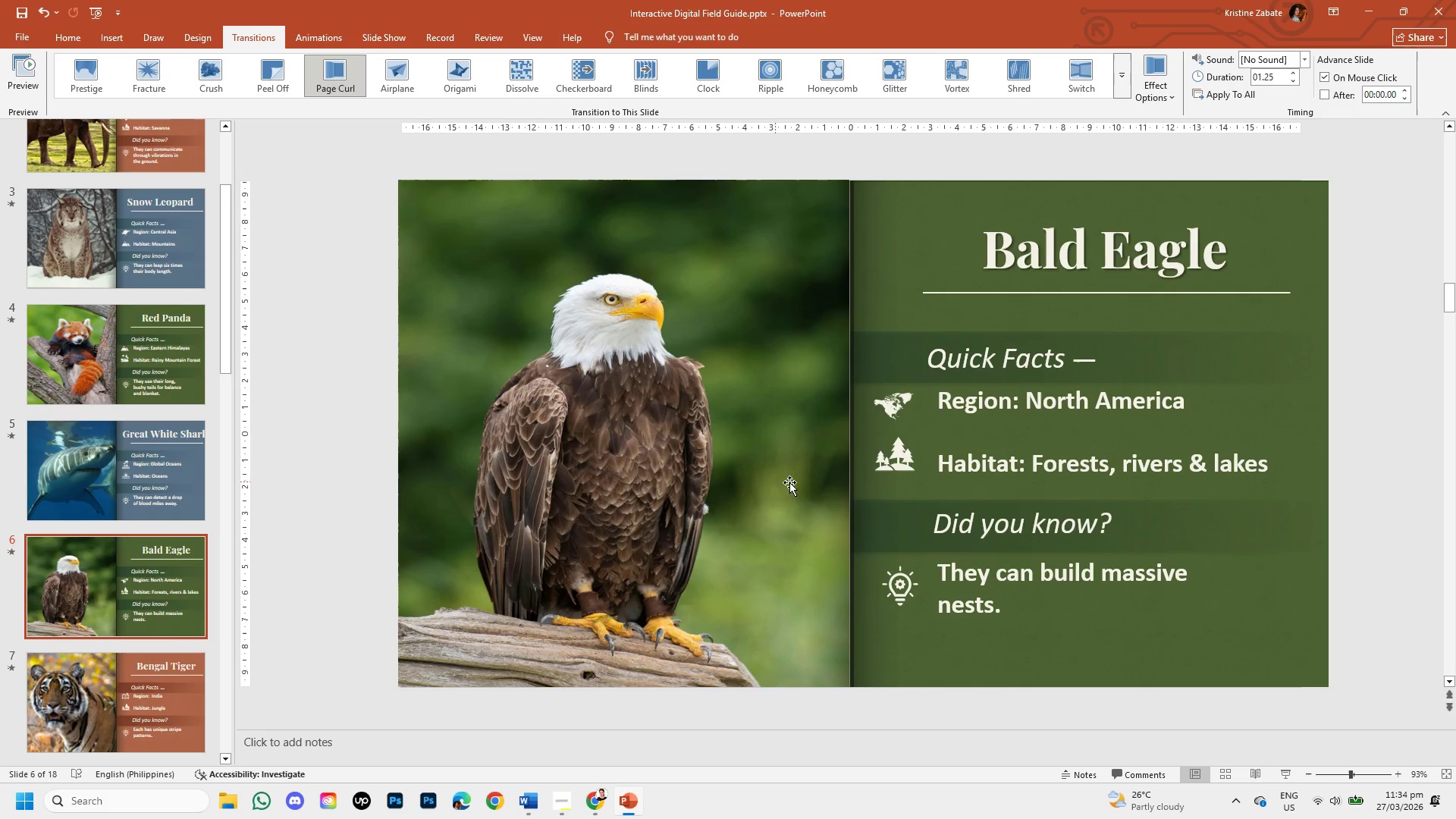 
scroll: coordinate [867, 506], scroll_direction: up, amount: 2.0
 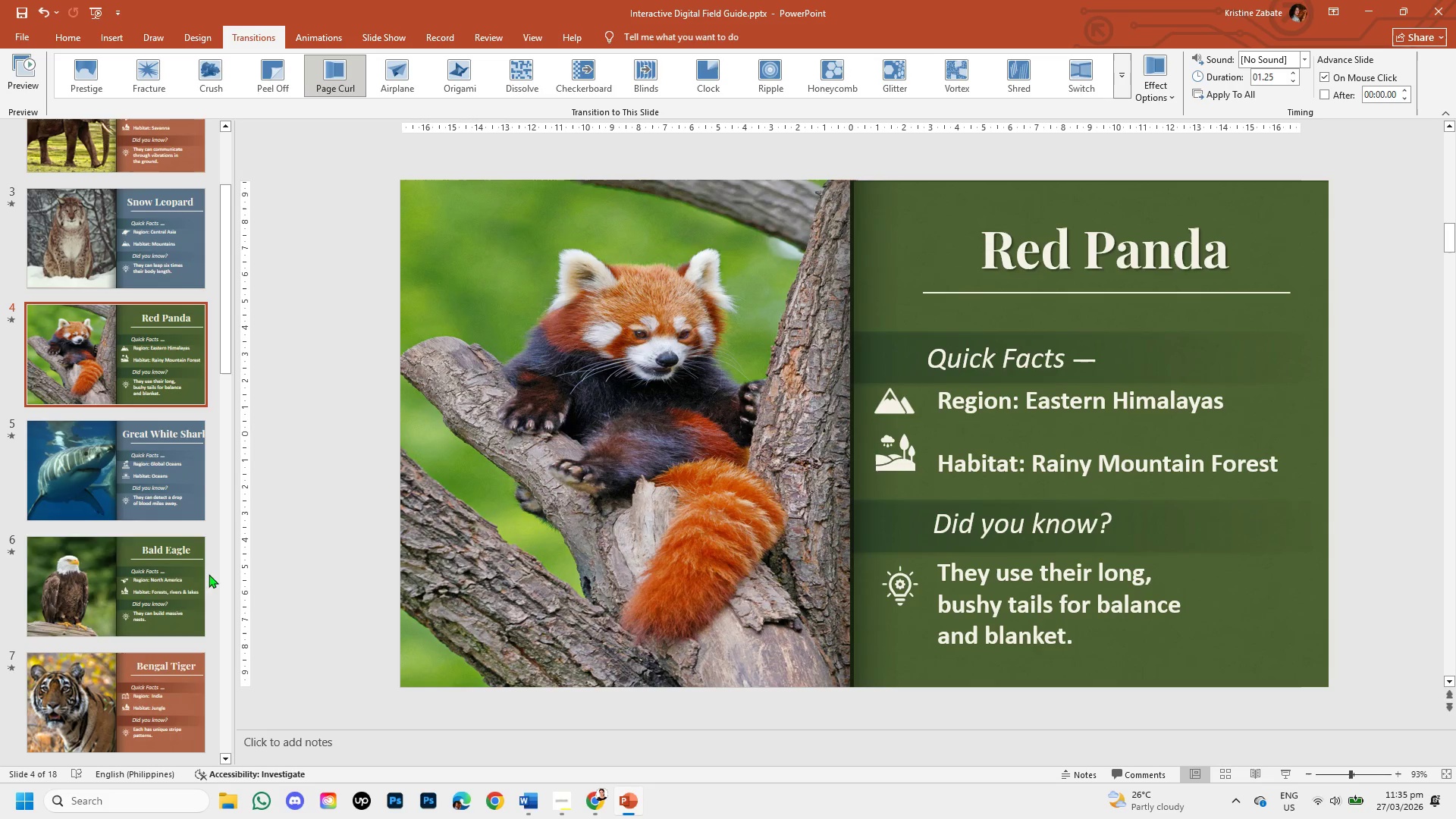 
left_click([151, 570])
 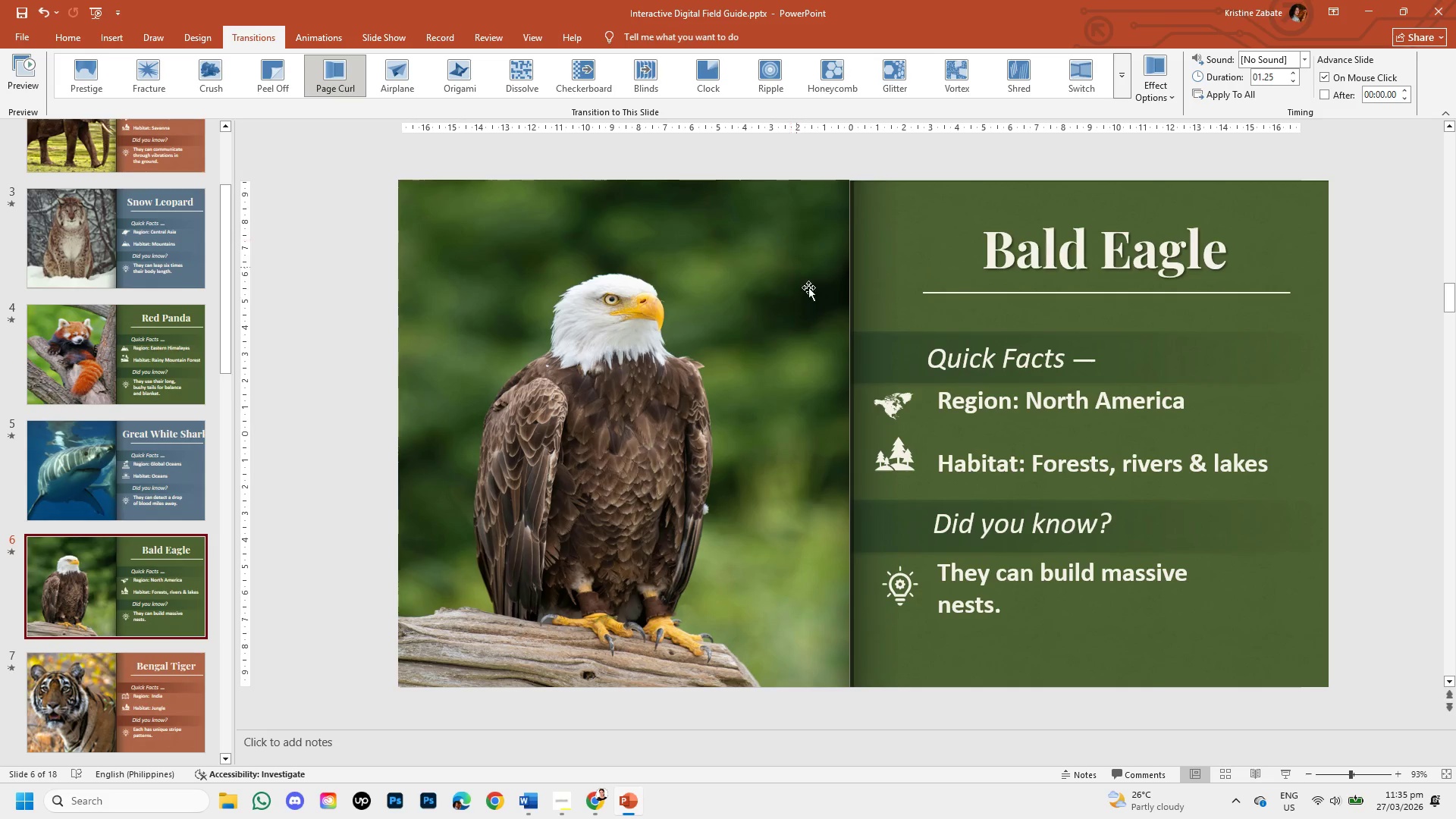 
wait(5.11)
 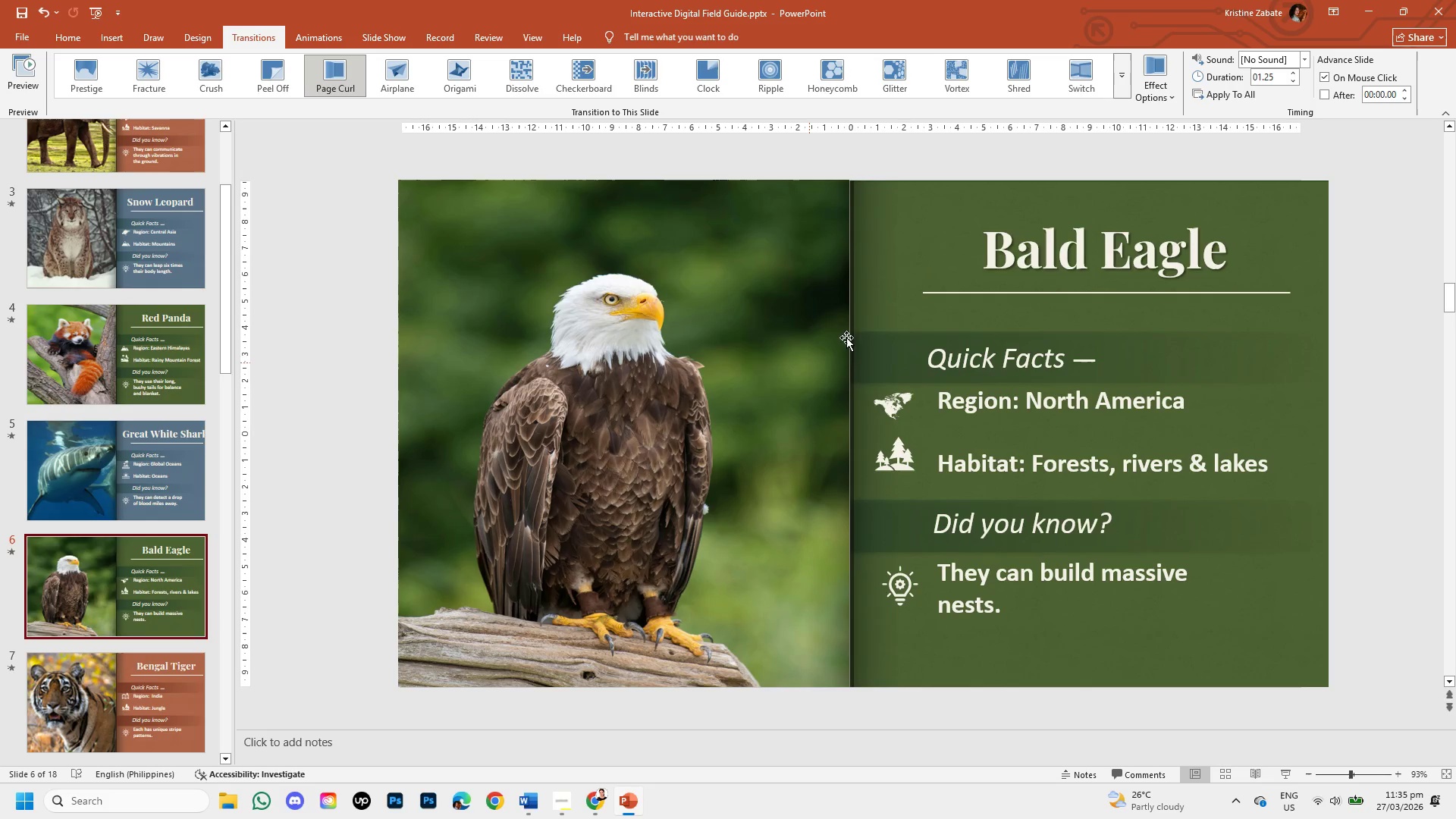 
left_click([1363, 774])
 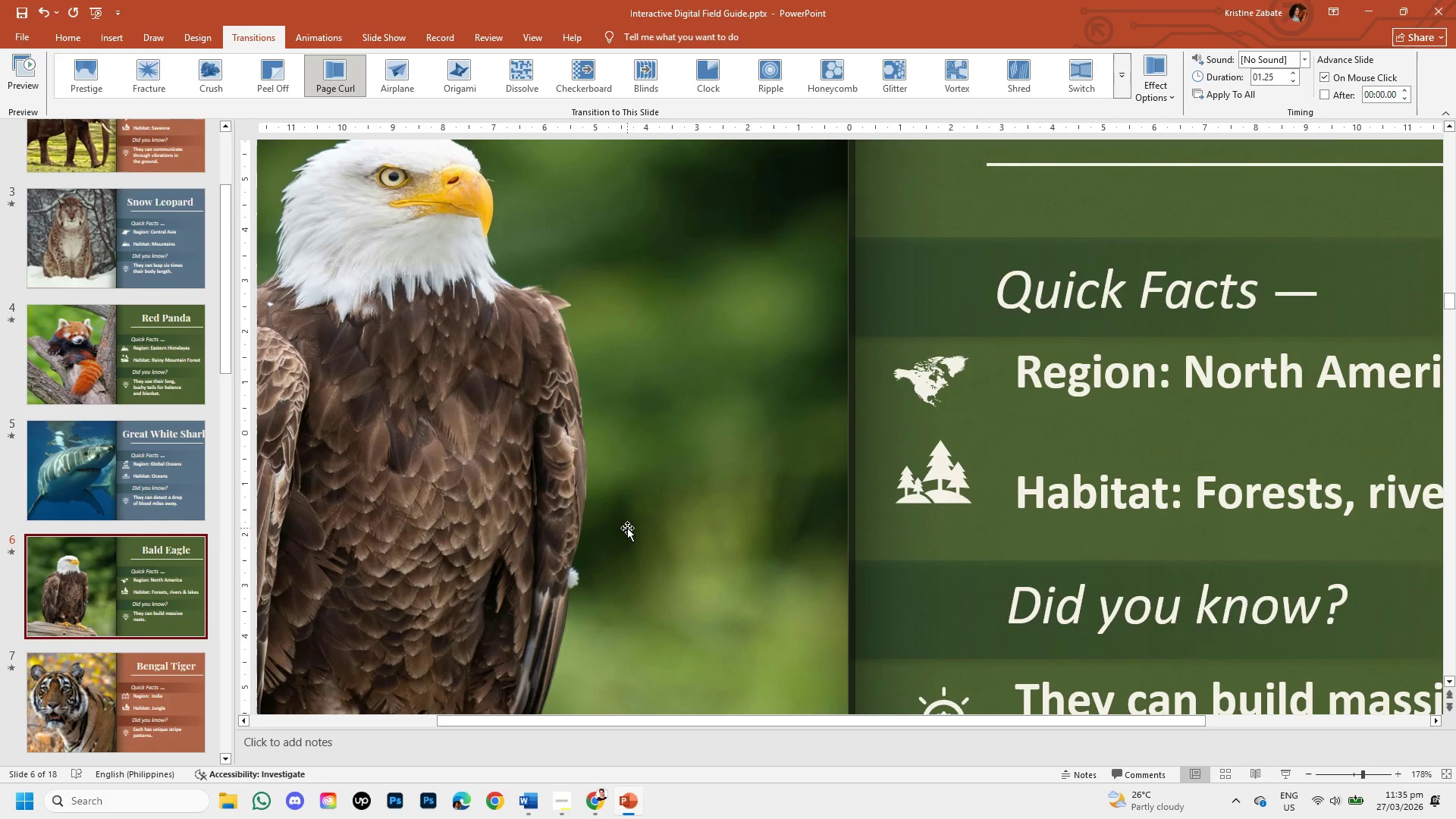 
left_click([627, 527])
 